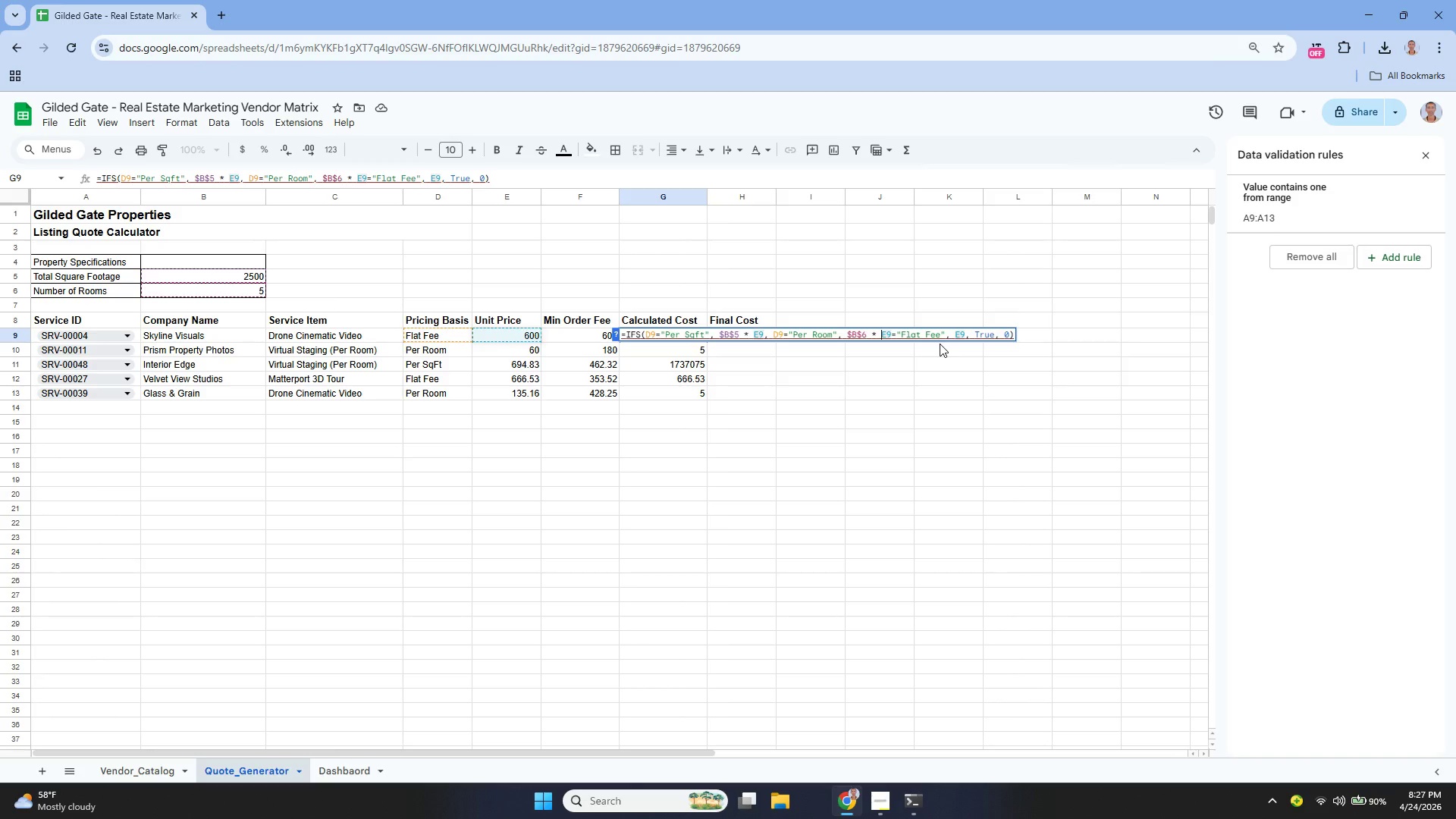 
key(Control+Z)
 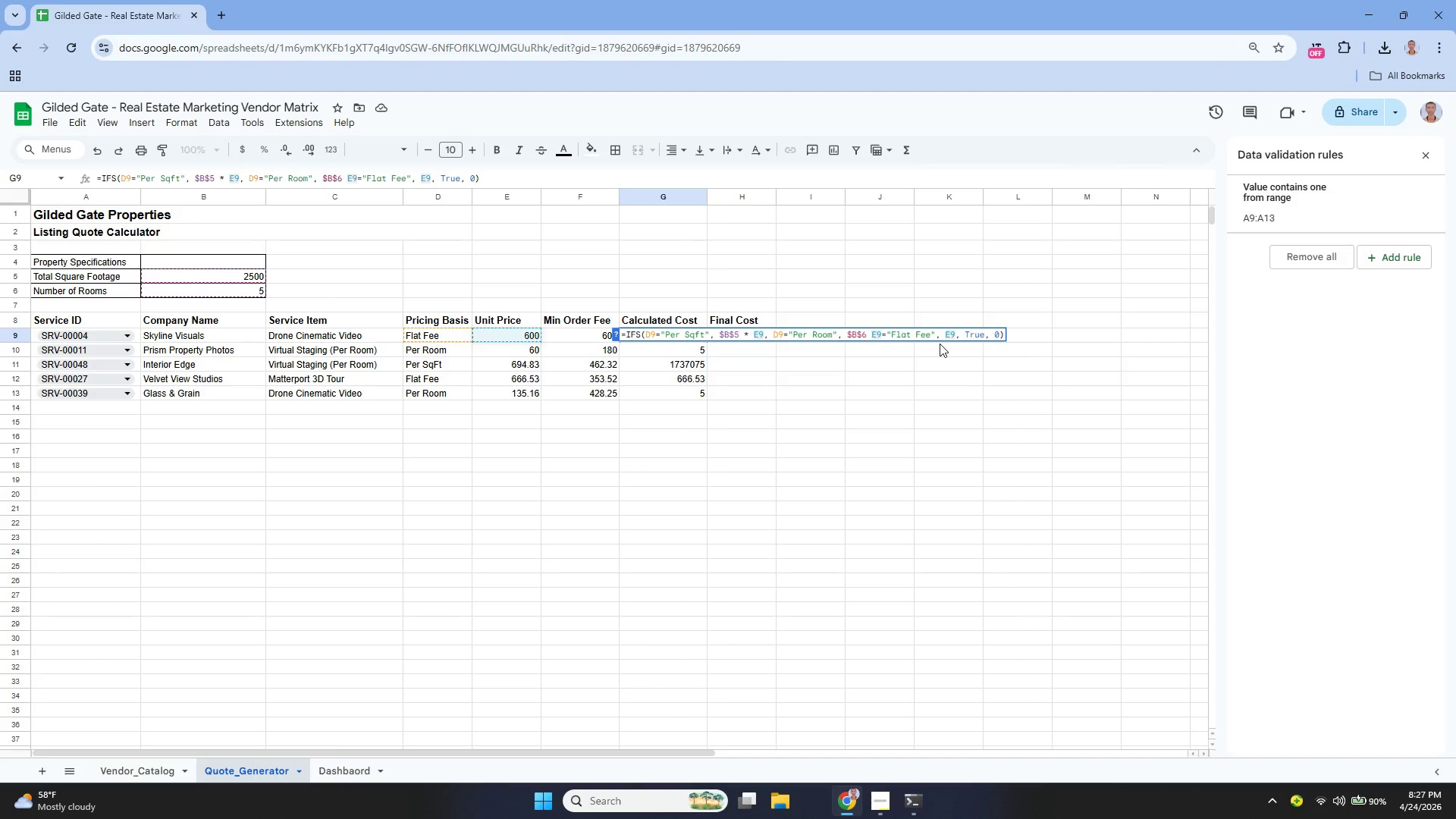 
key(Control+Z)
 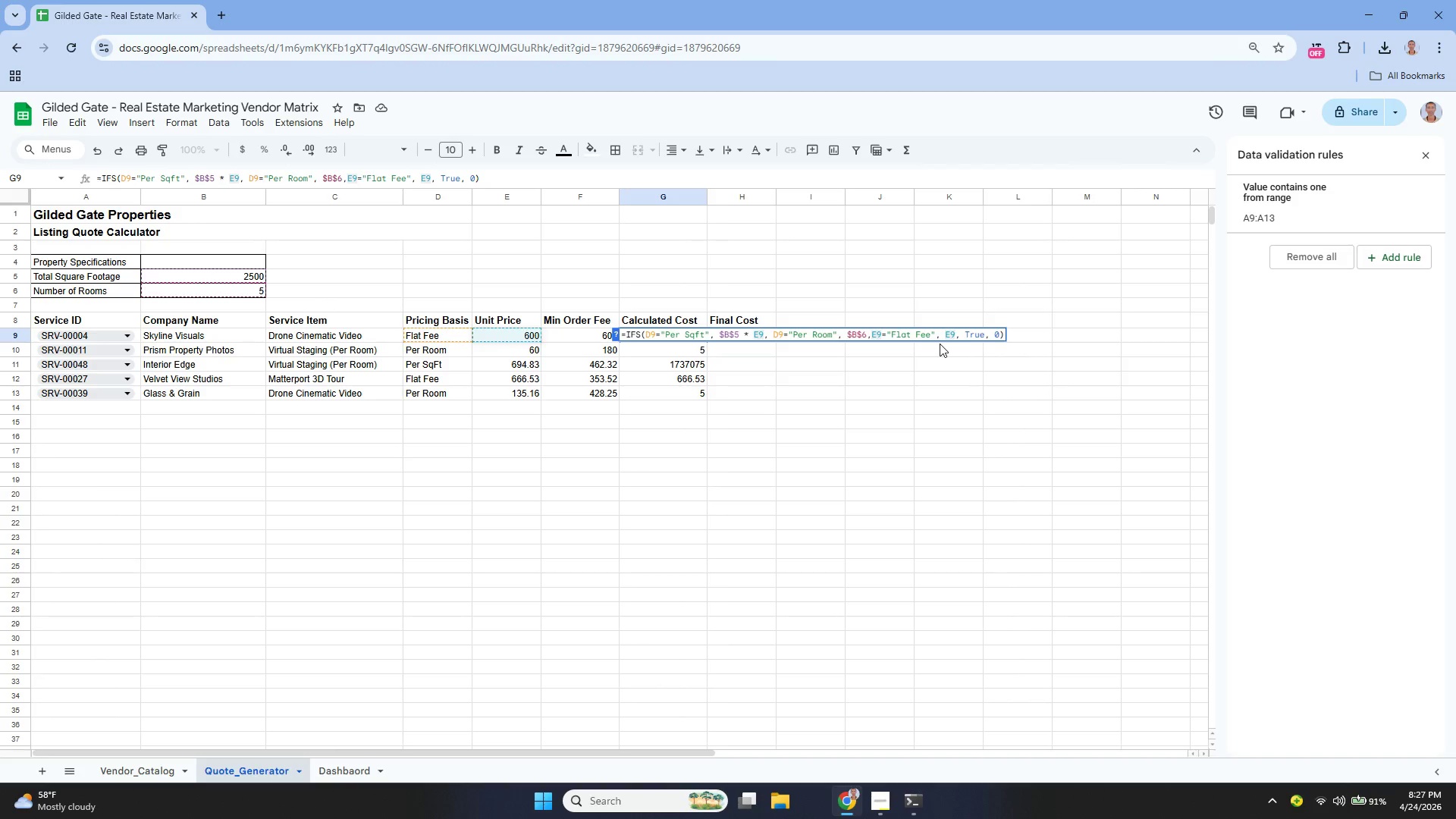 
key(Control+Z)
 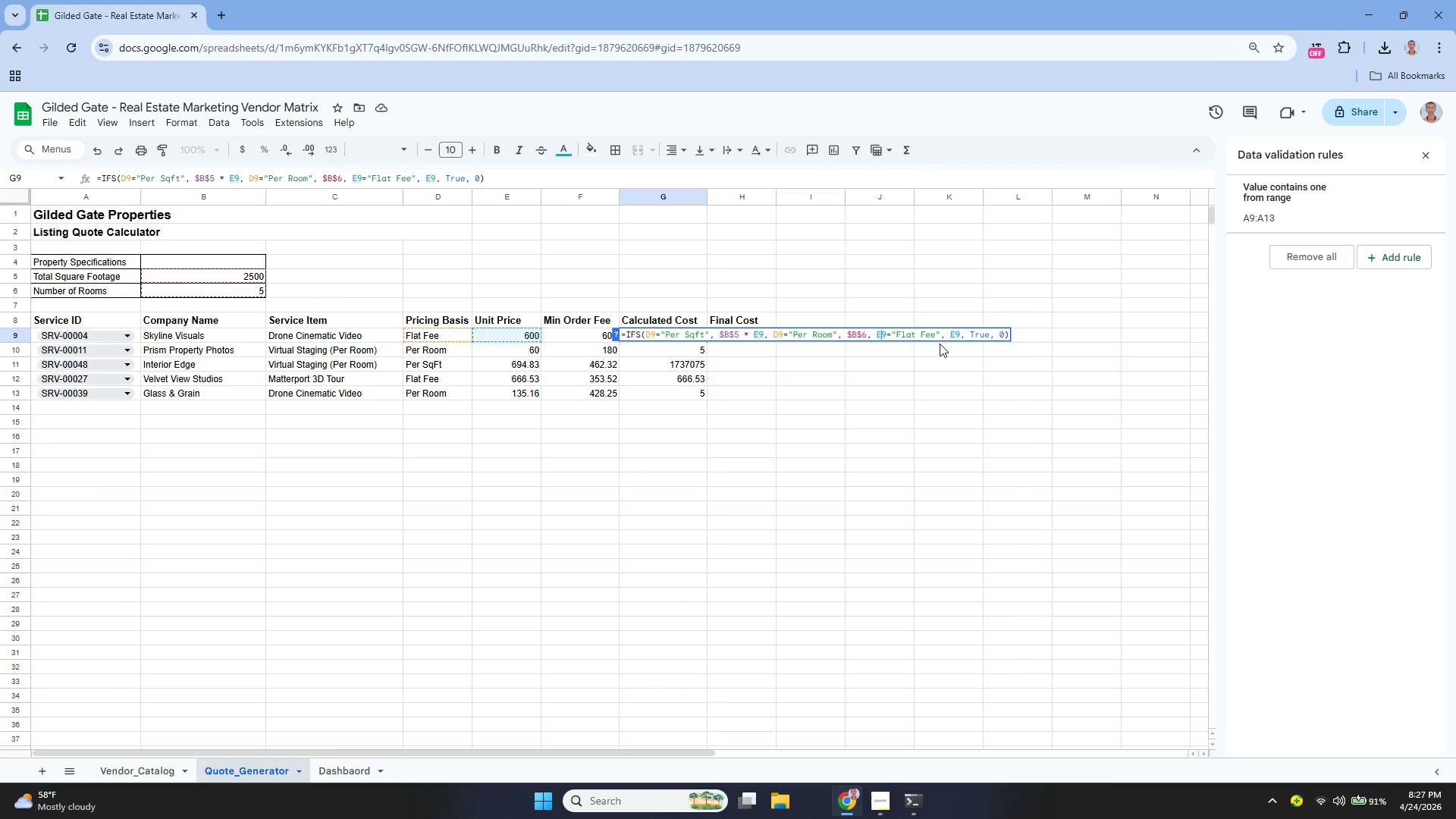 
key(Control+Z)
 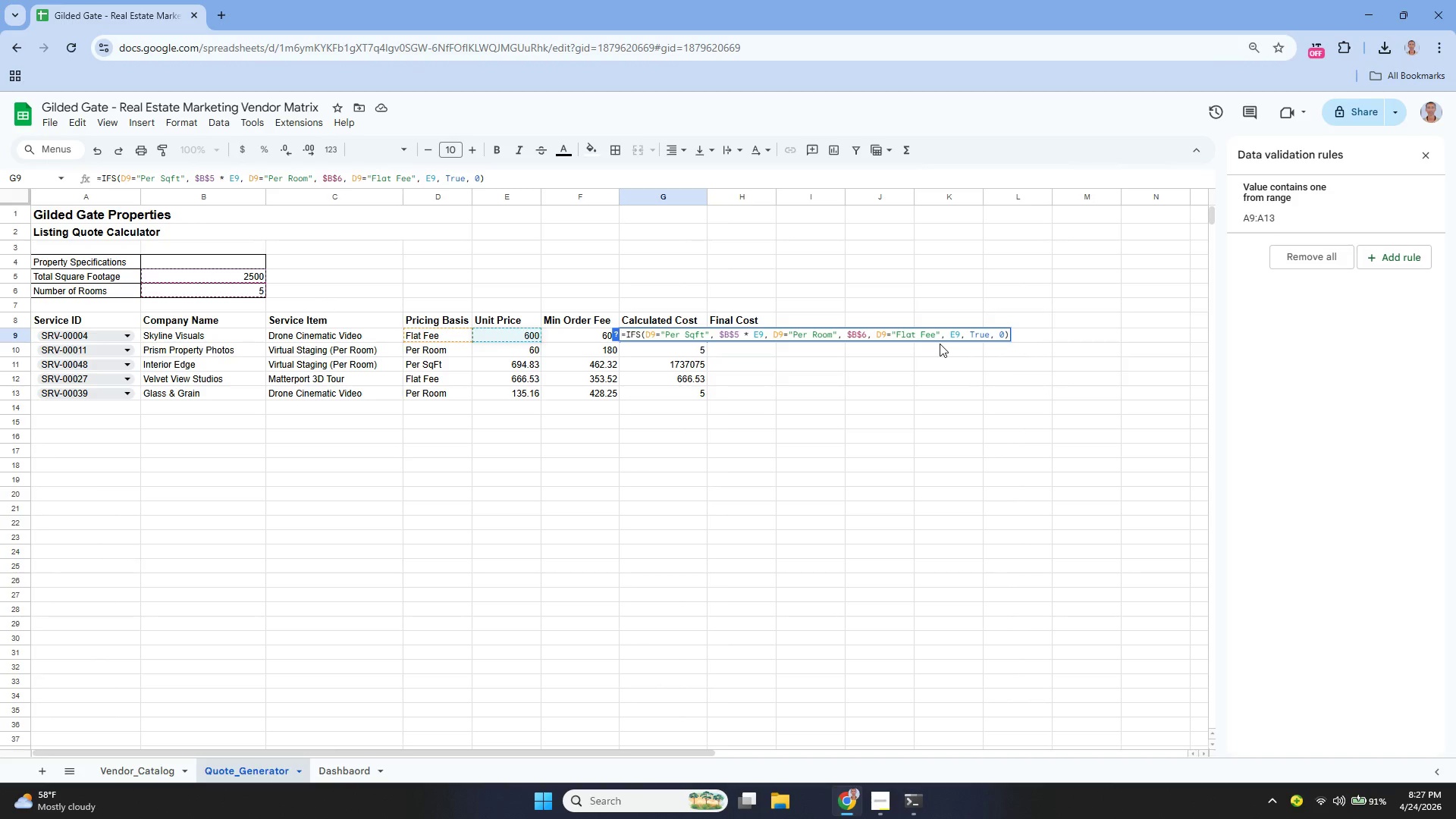 
key(ArrowLeft)
 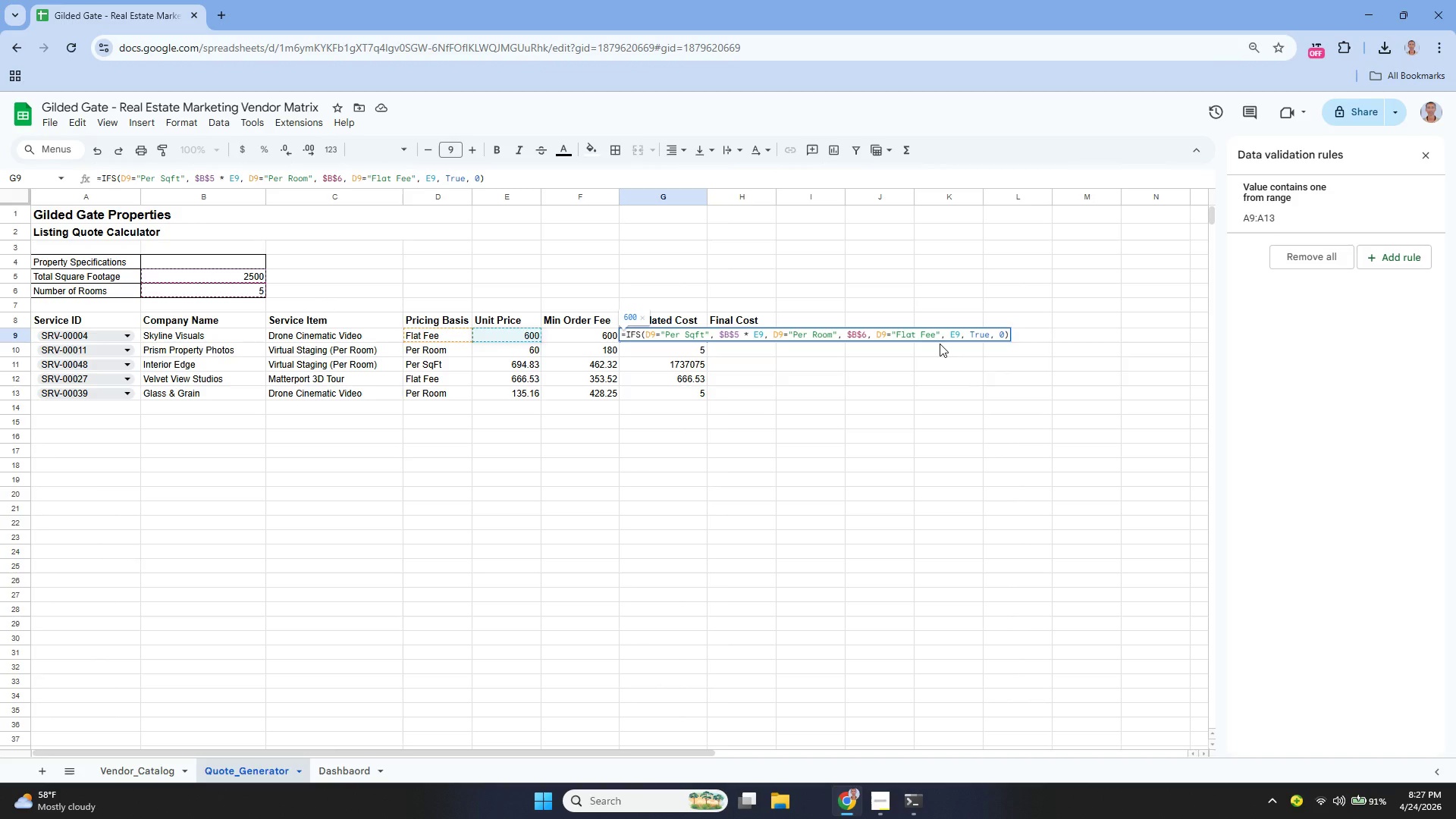 
hold_key(key=ArrowRight, duration=0.64)
 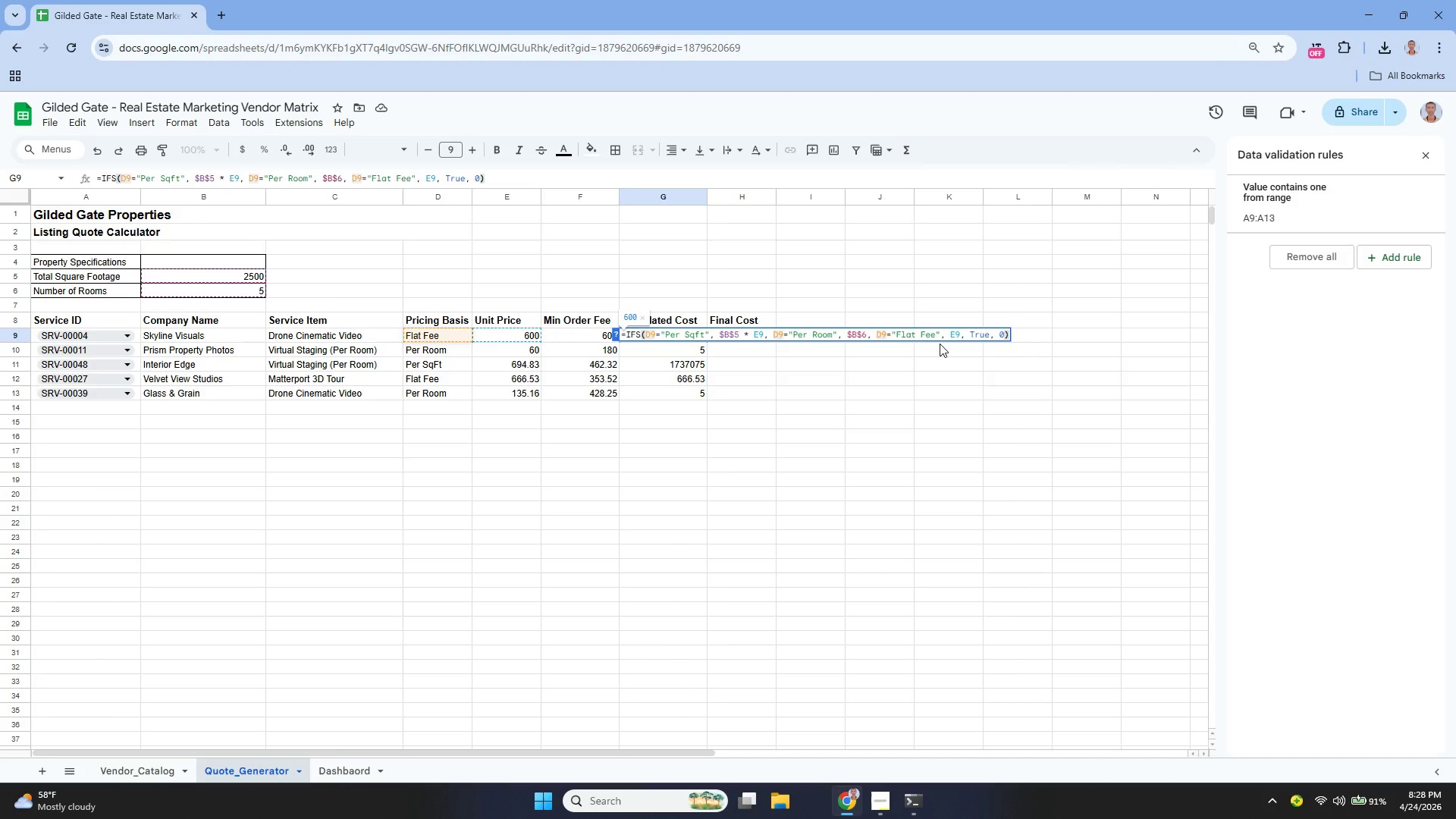 
hold_key(key=ArrowRight, duration=1.36)
 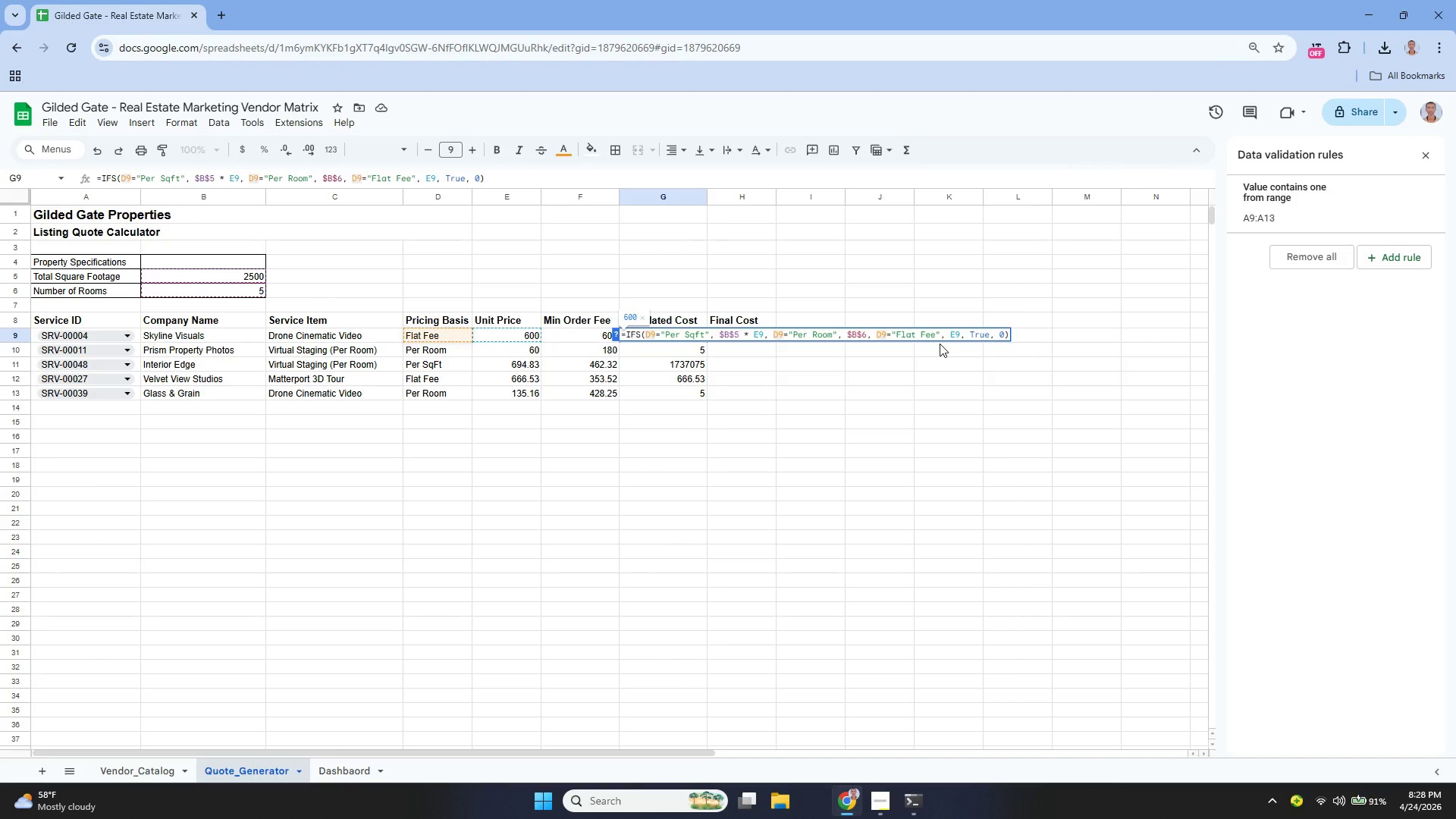 
key(ArrowRight)
 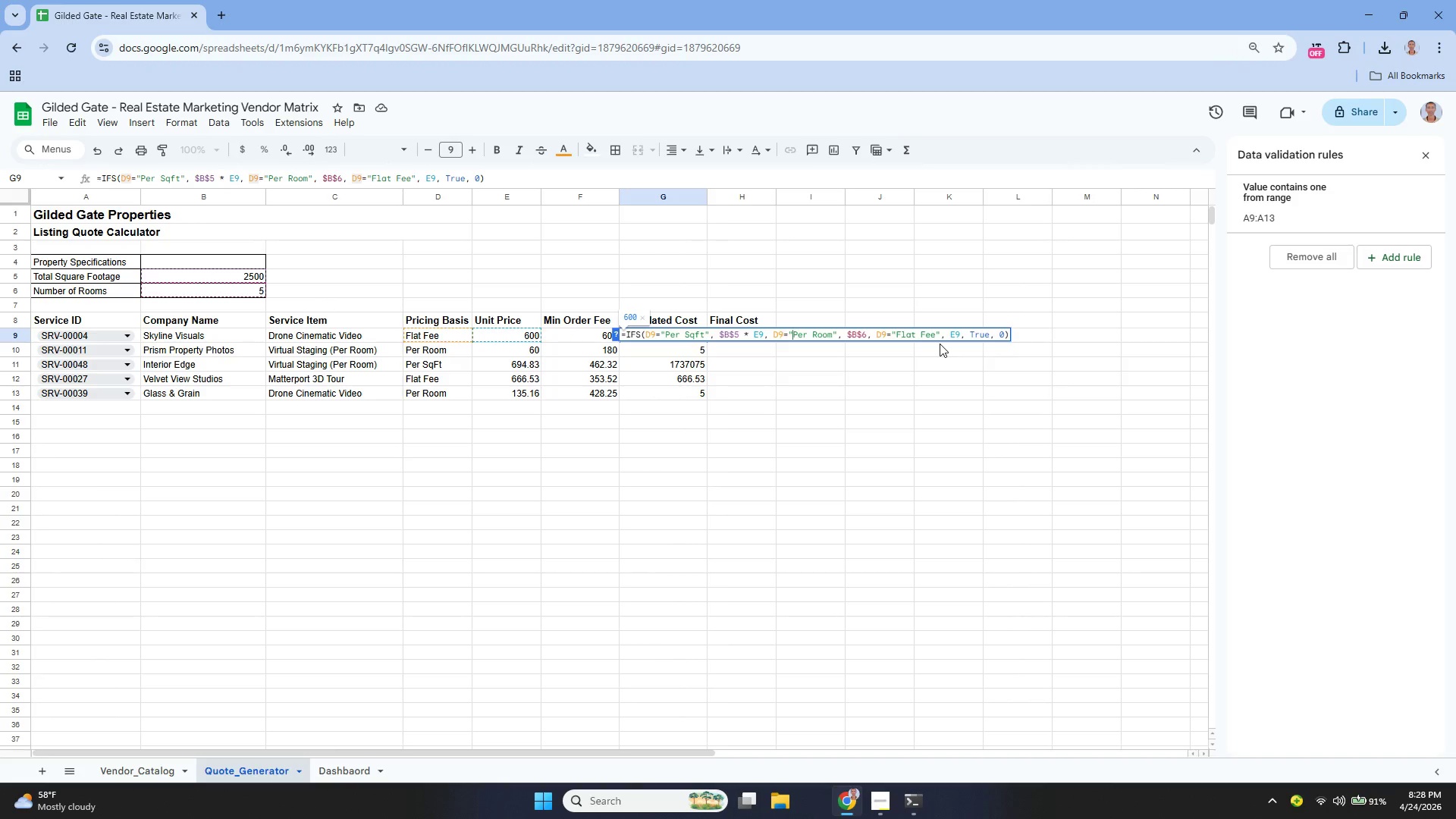 
key(ArrowRight)
 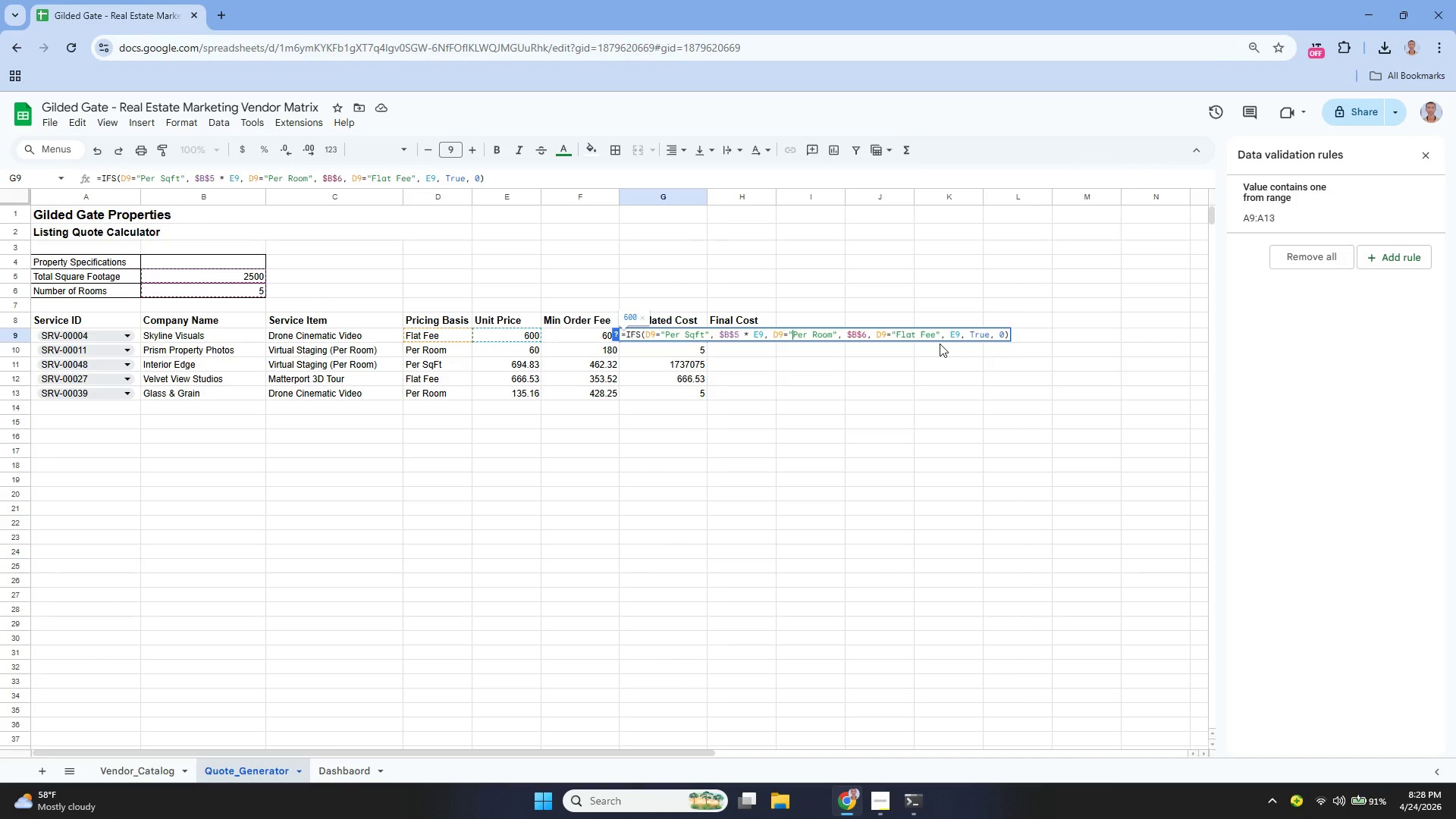 
key(ArrowRight)
 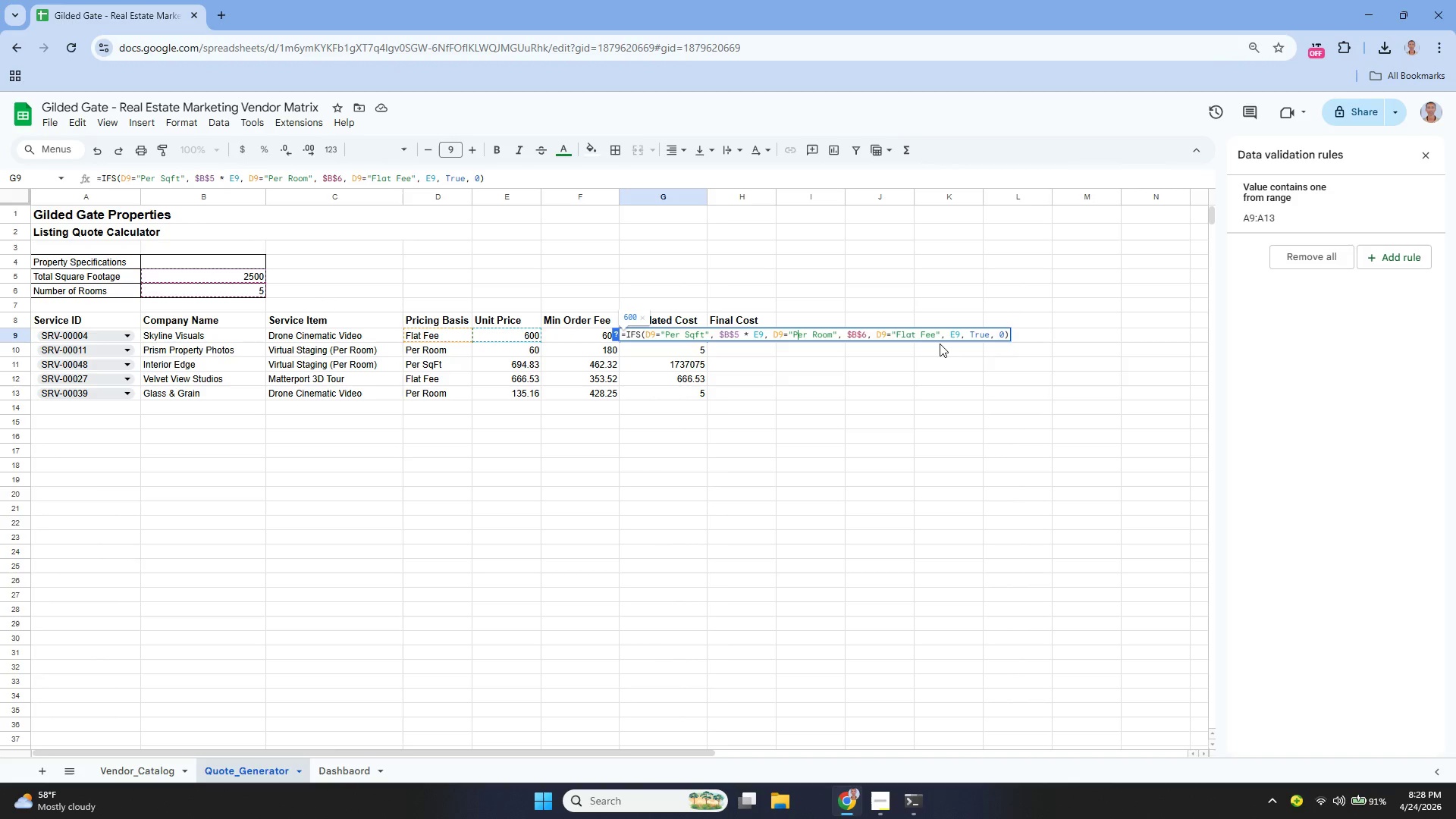 
key(ArrowRight)
 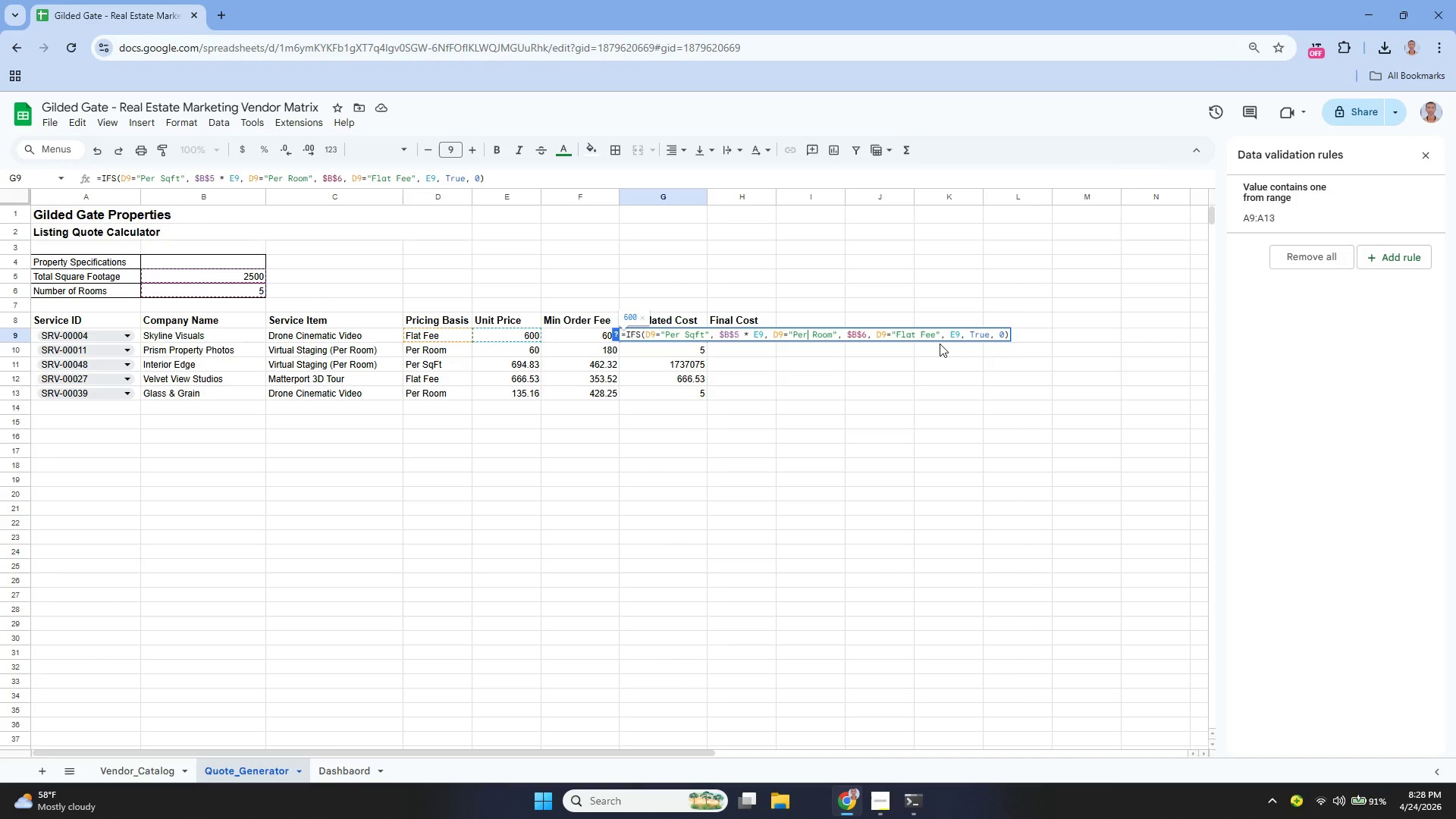 
key(ArrowRight)
 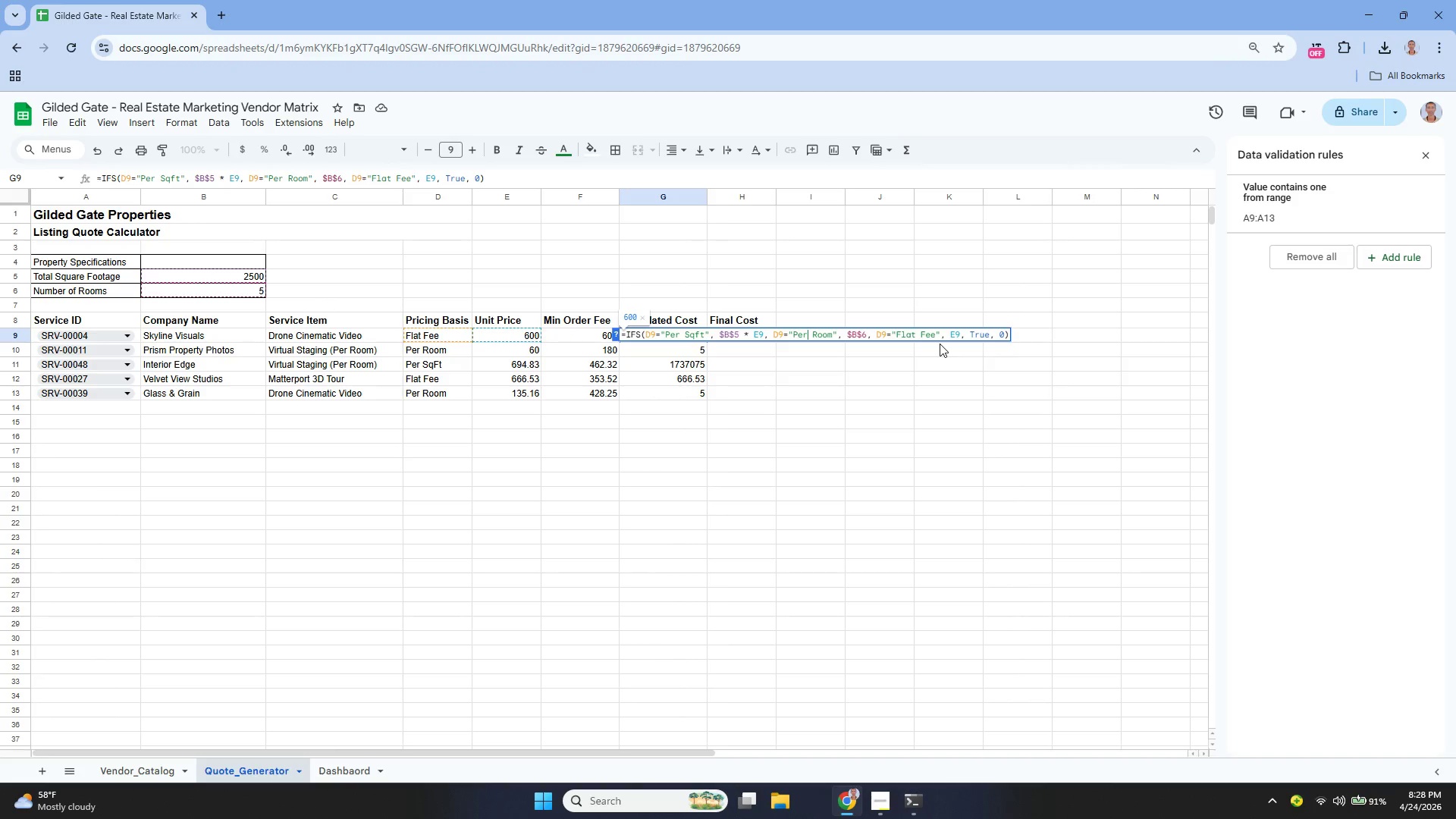 
key(ArrowRight)
 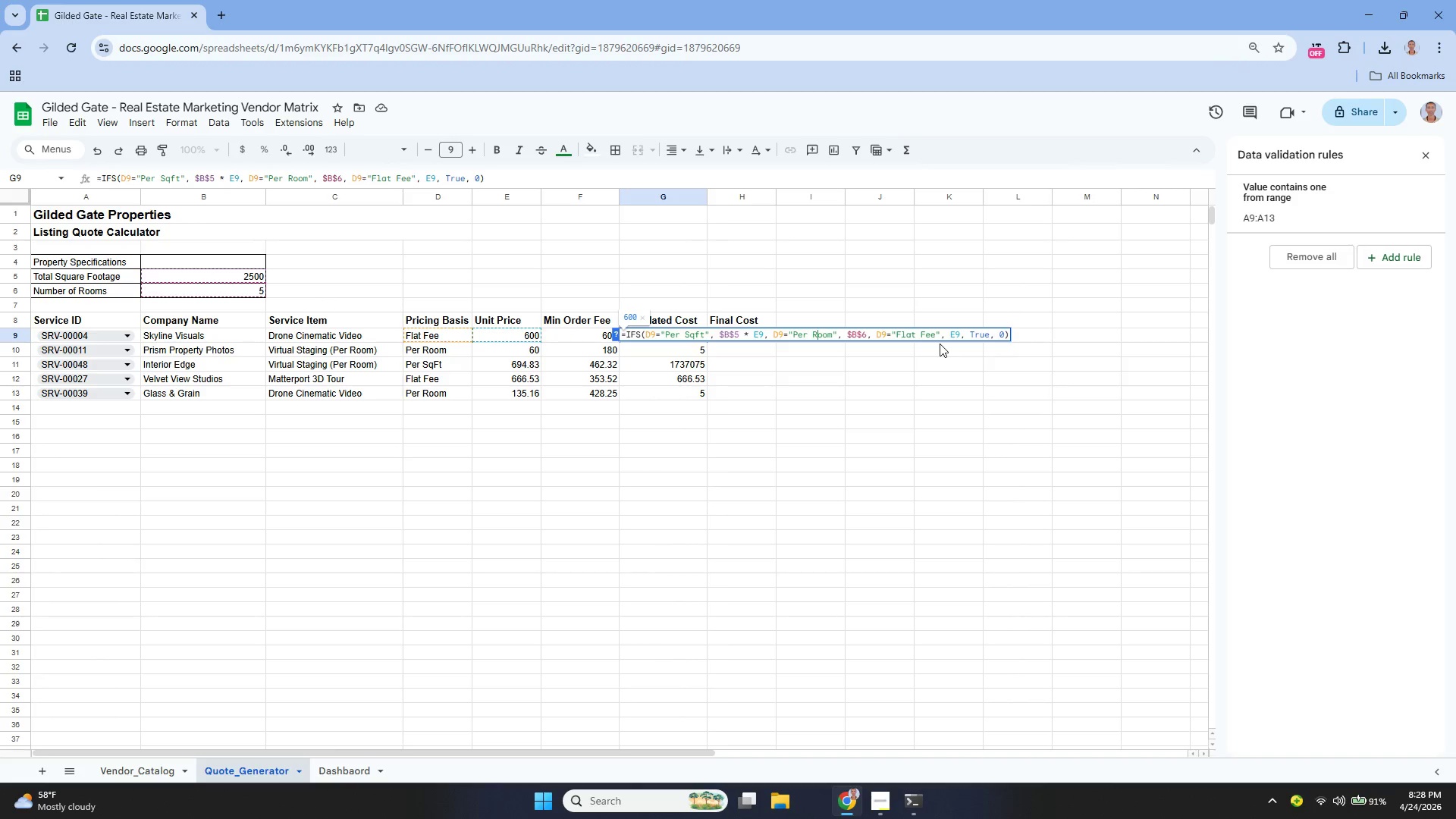 
key(ArrowRight)
 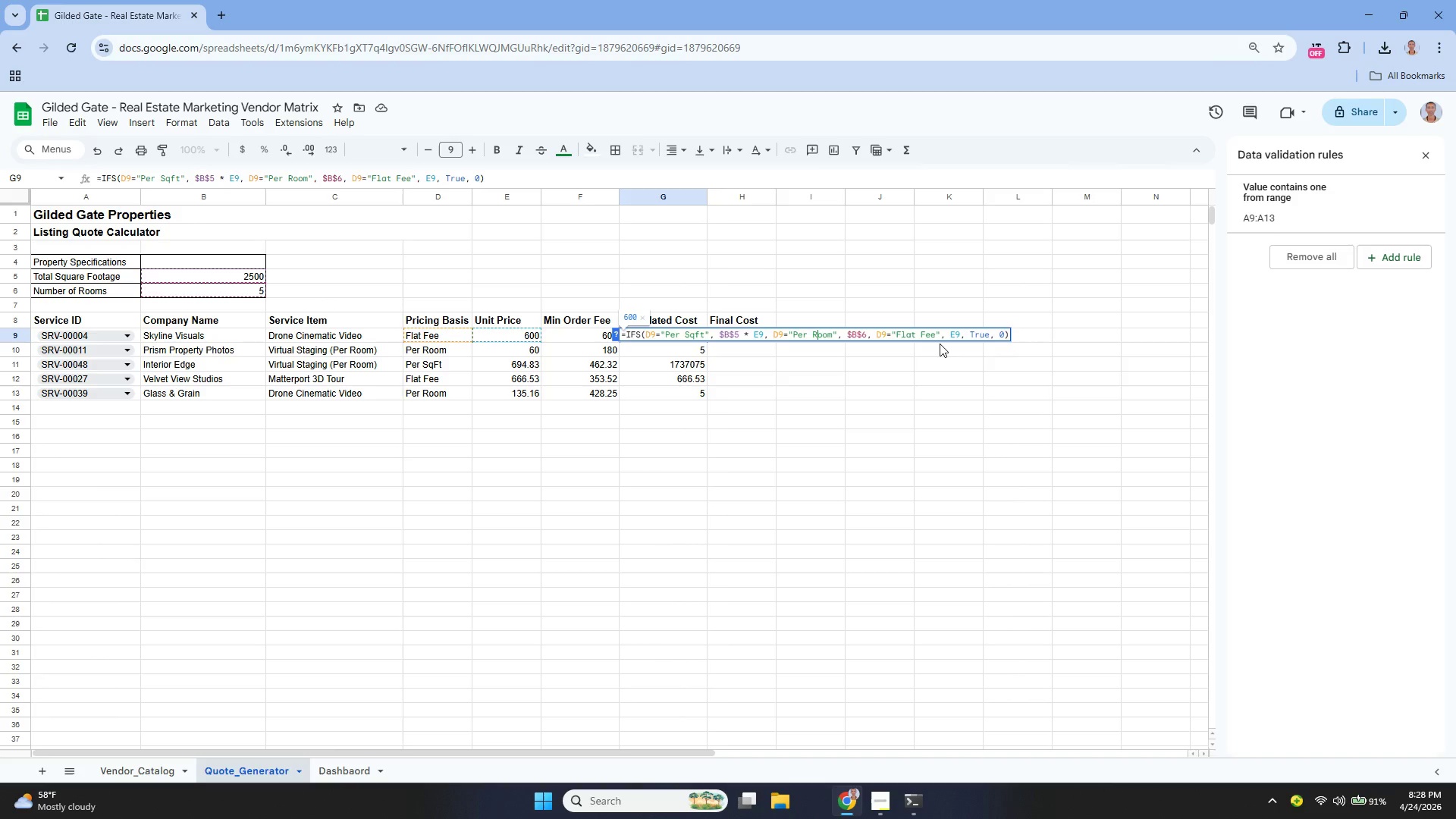 
hold_key(key=ArrowRight, duration=0.81)
 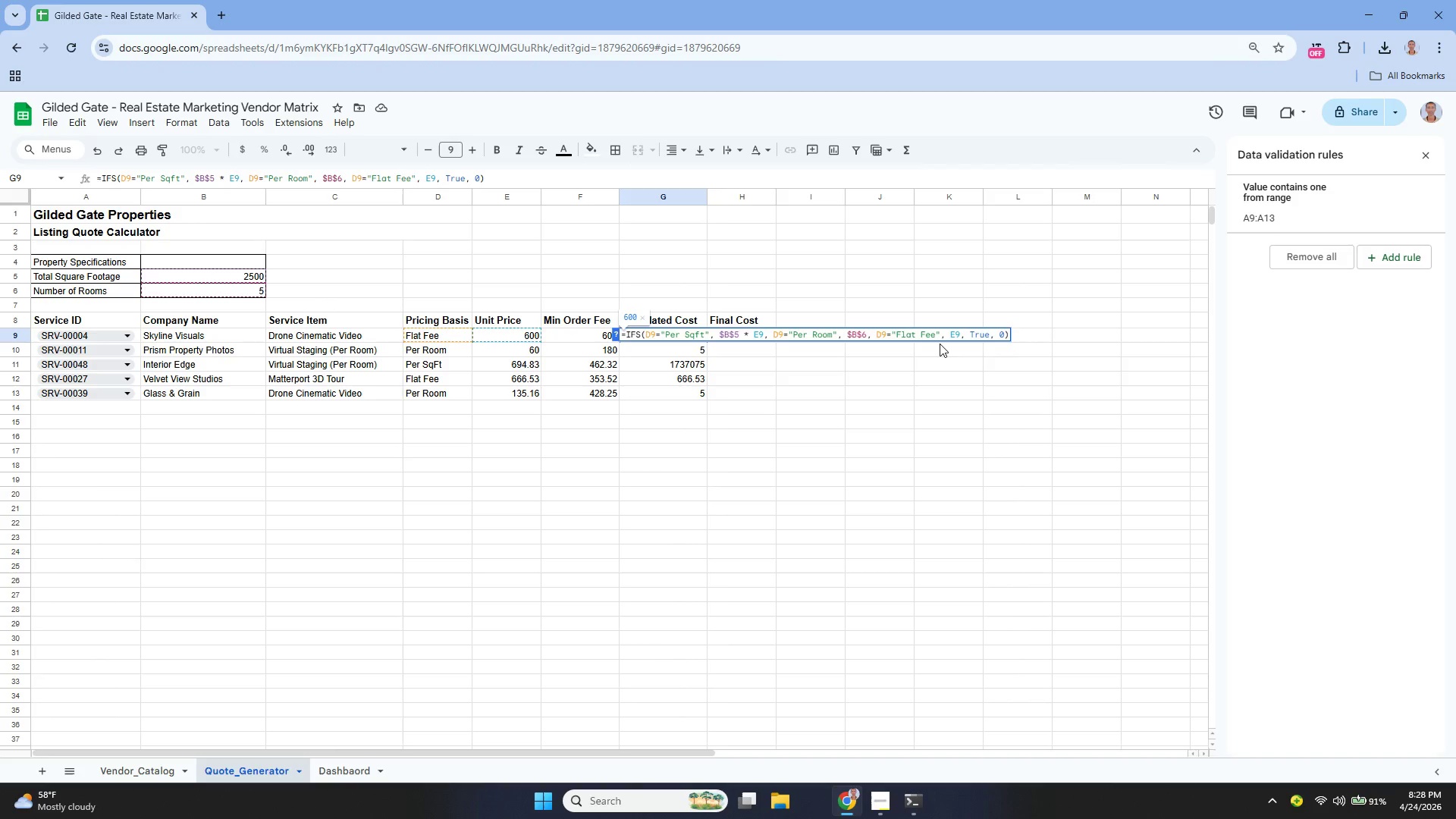 
hold_key(key=ArrowRight, duration=13.84)
 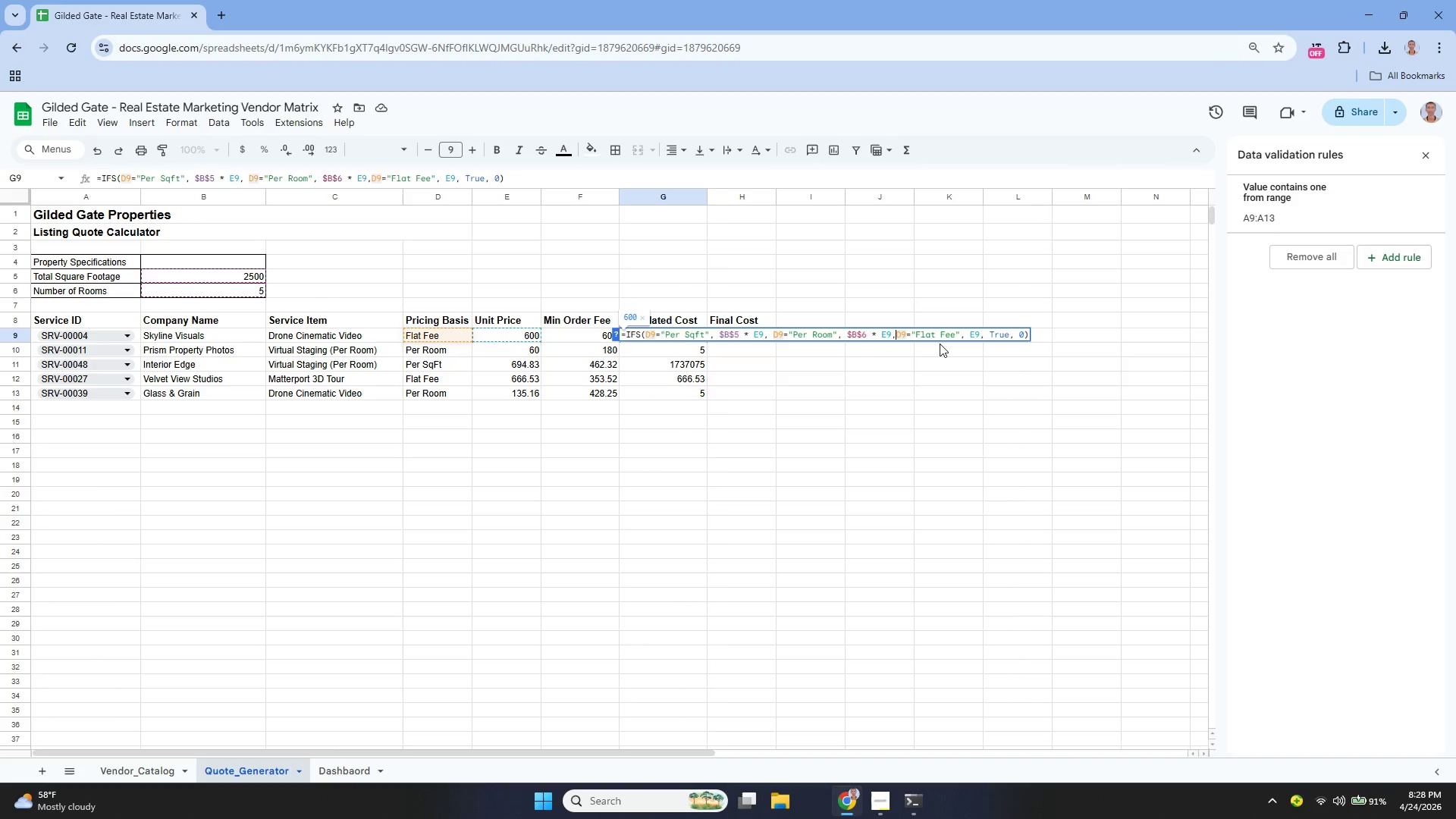 
type(\)
key(Backspace)
key(Backspace)
type( * E9, )
key(Backspace)
key(Backspace)
type( )
 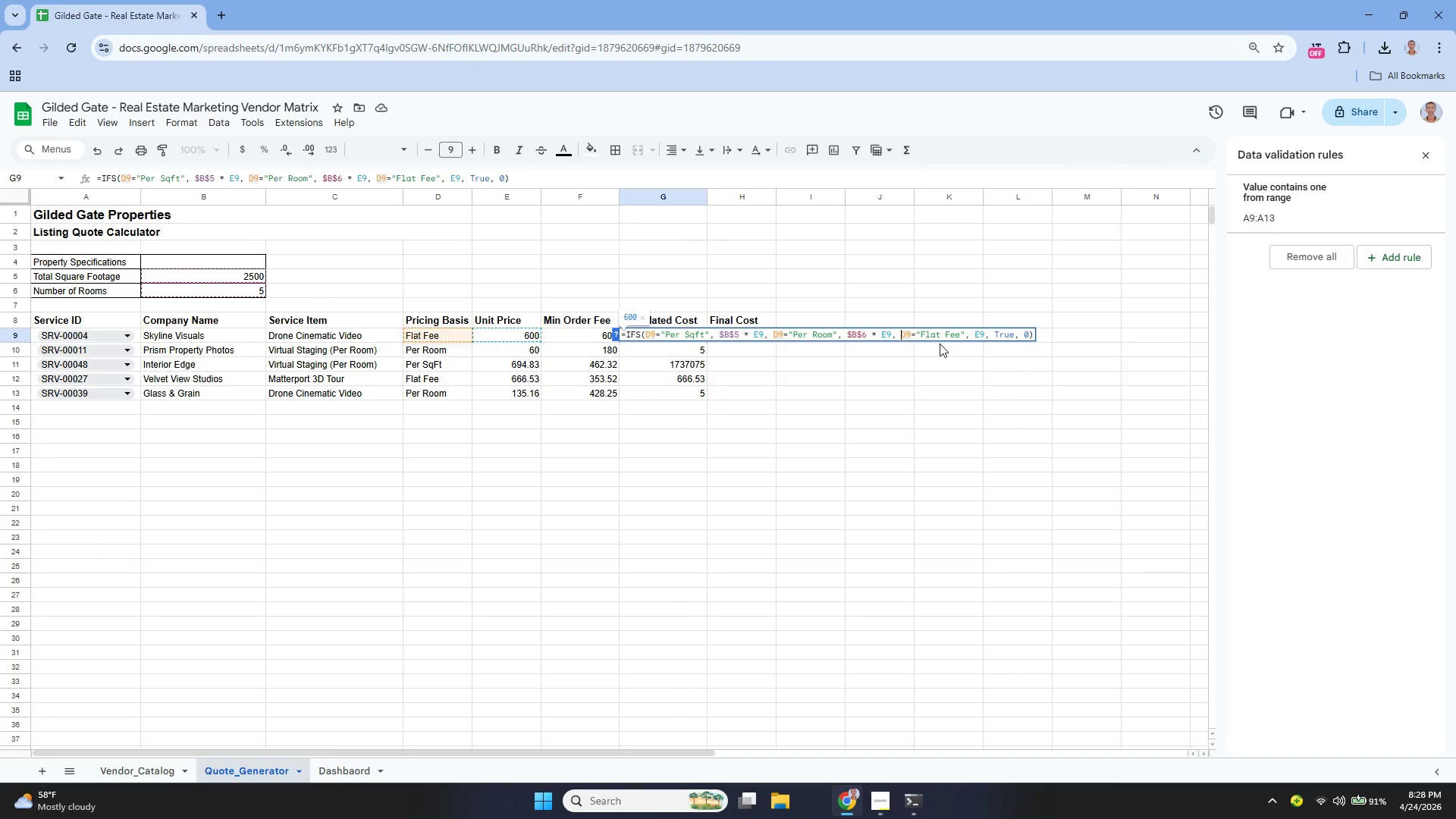 
hold_key(key=ArrowRight, duration=0.89)
 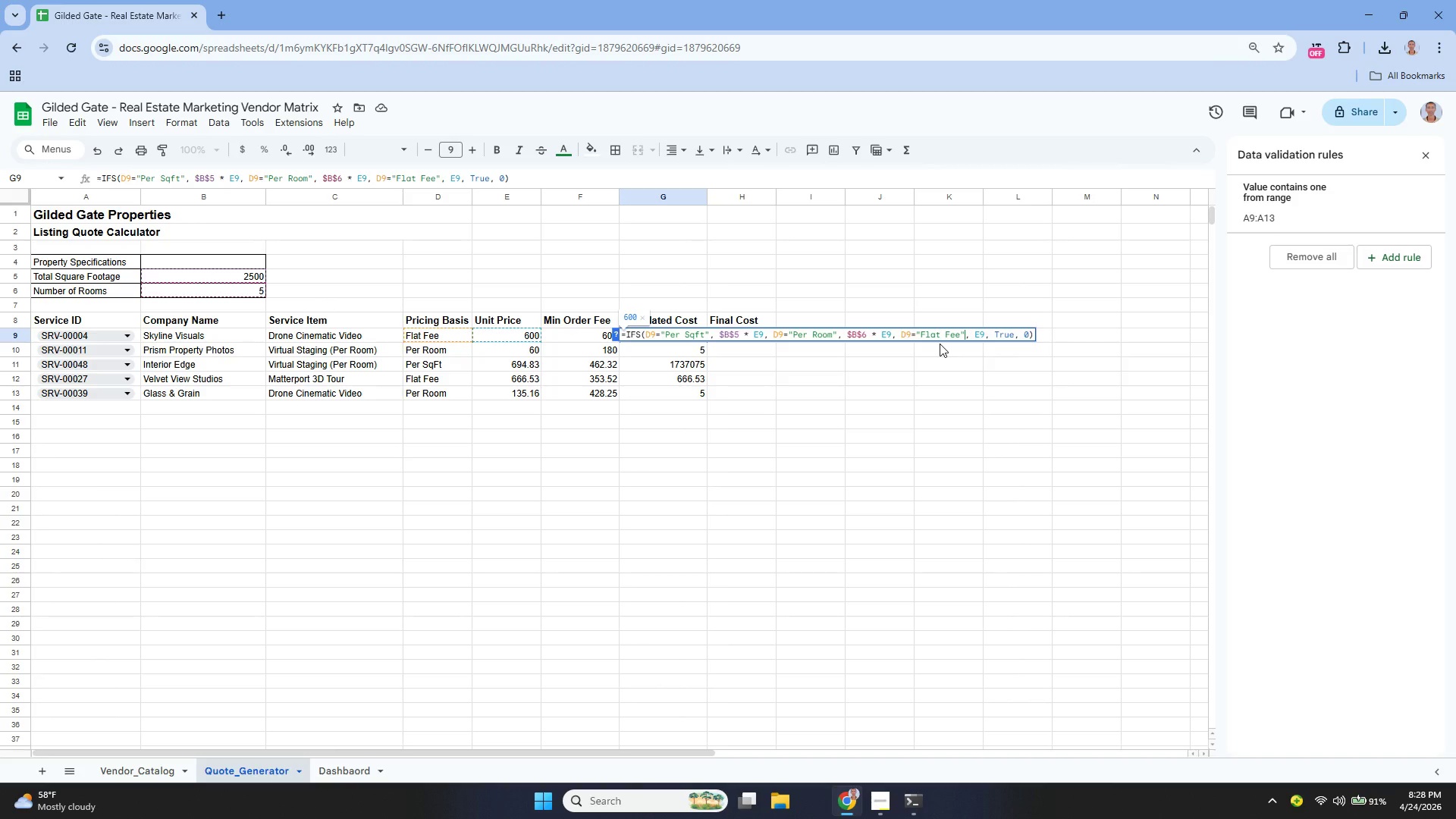 
key(Enter)
 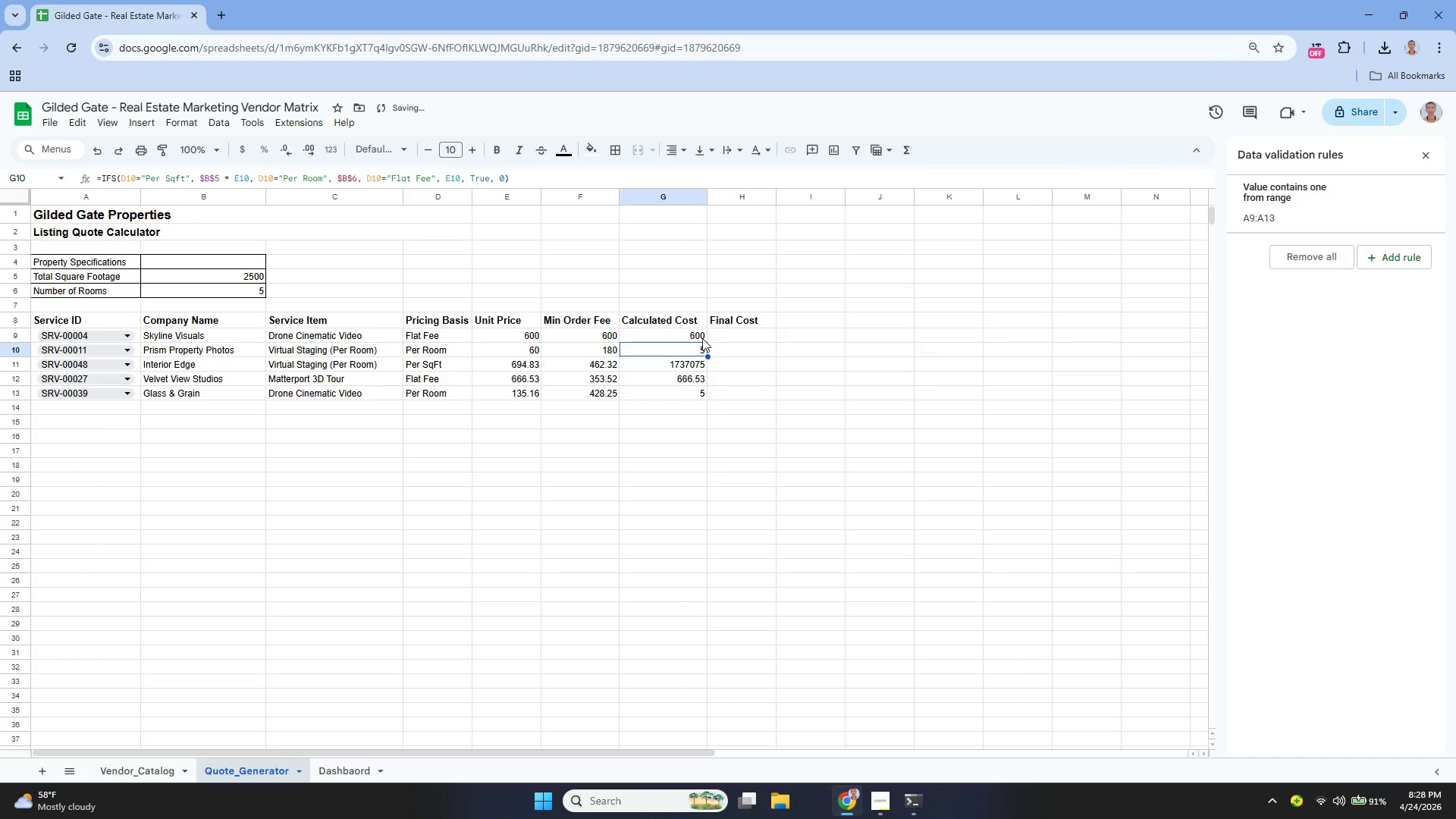 
left_click([684, 333])
 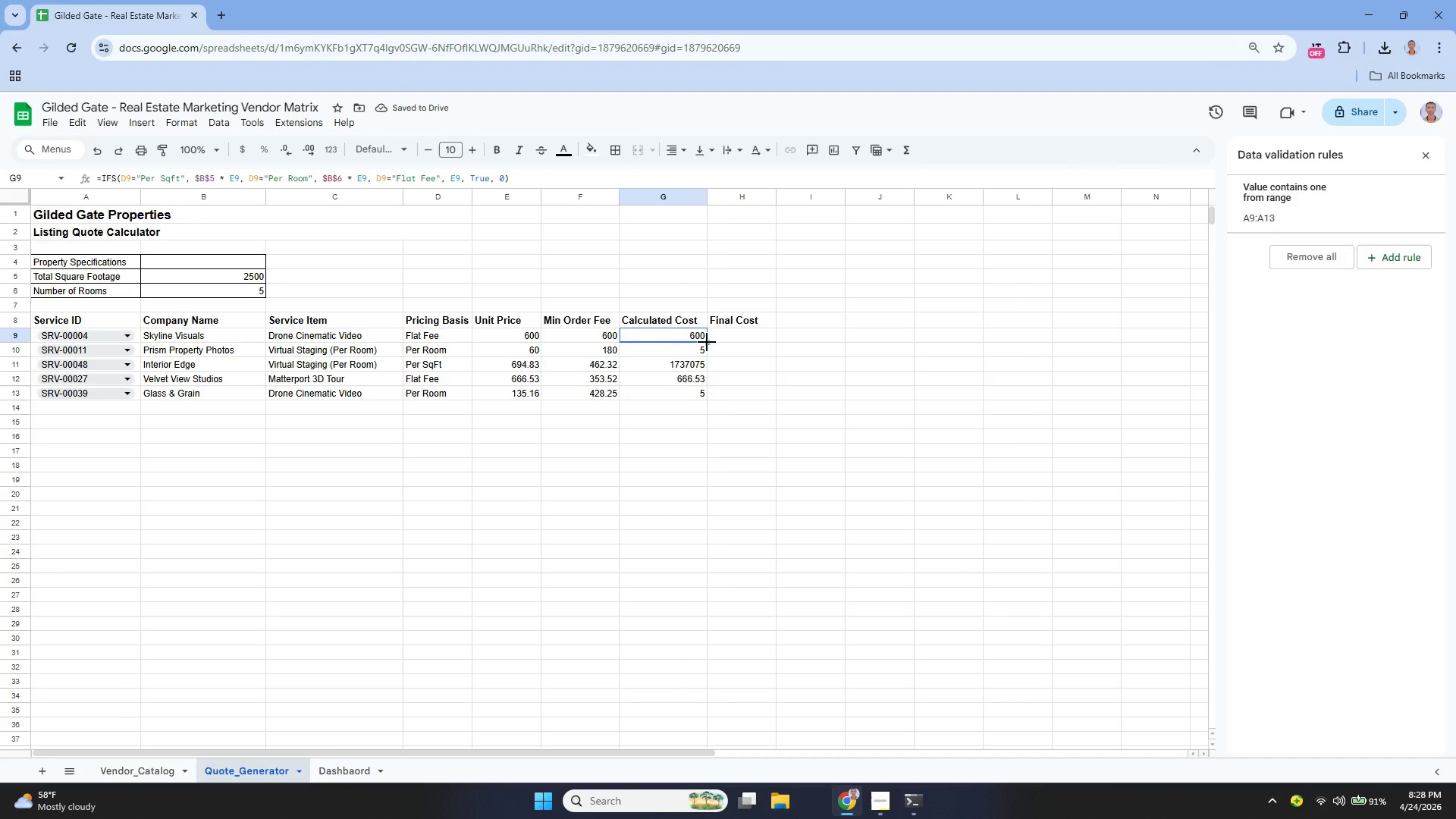 
left_click_drag(start_coordinate=[707, 342], to_coordinate=[703, 389])
 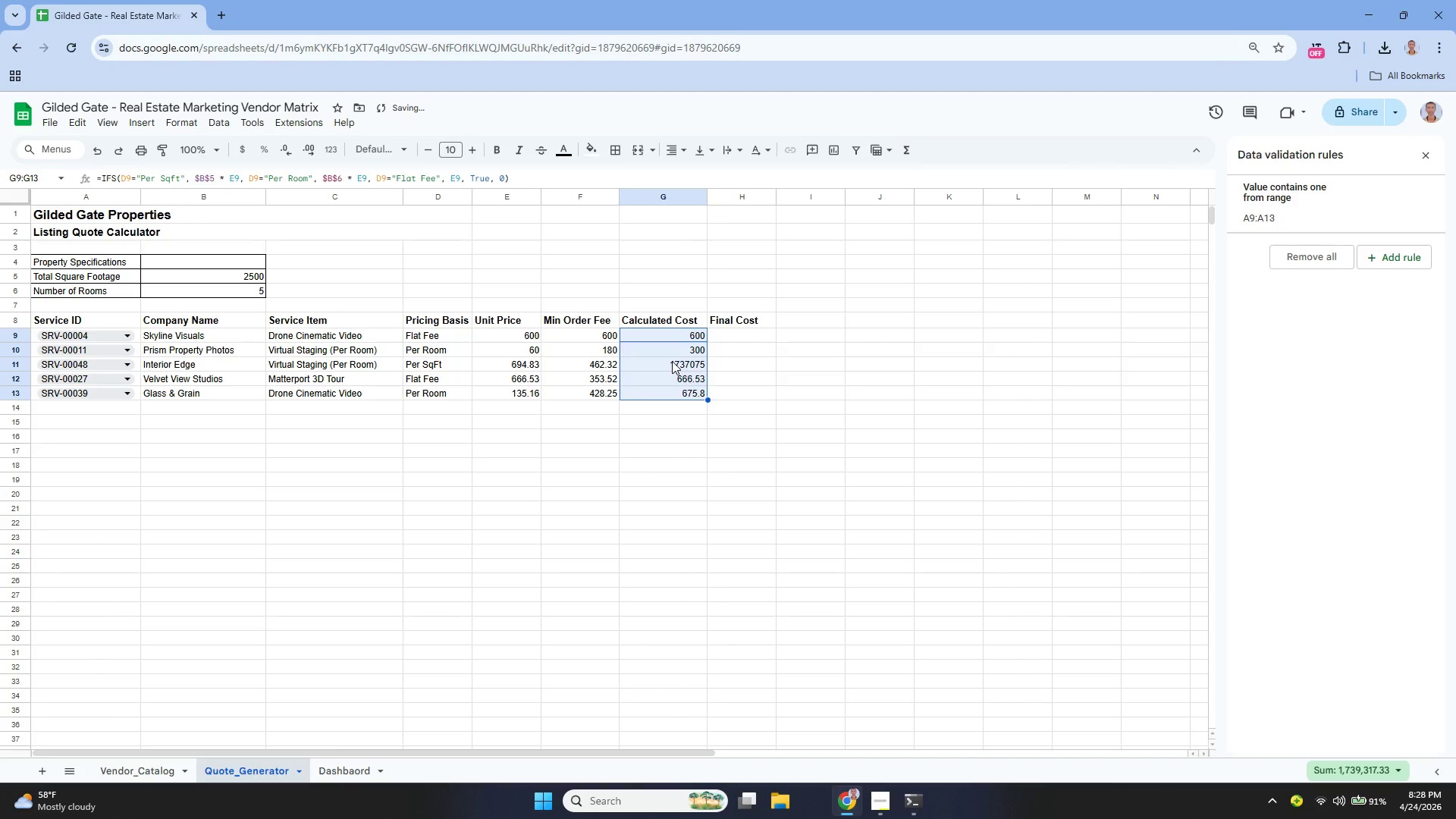 
left_click([672, 361])
 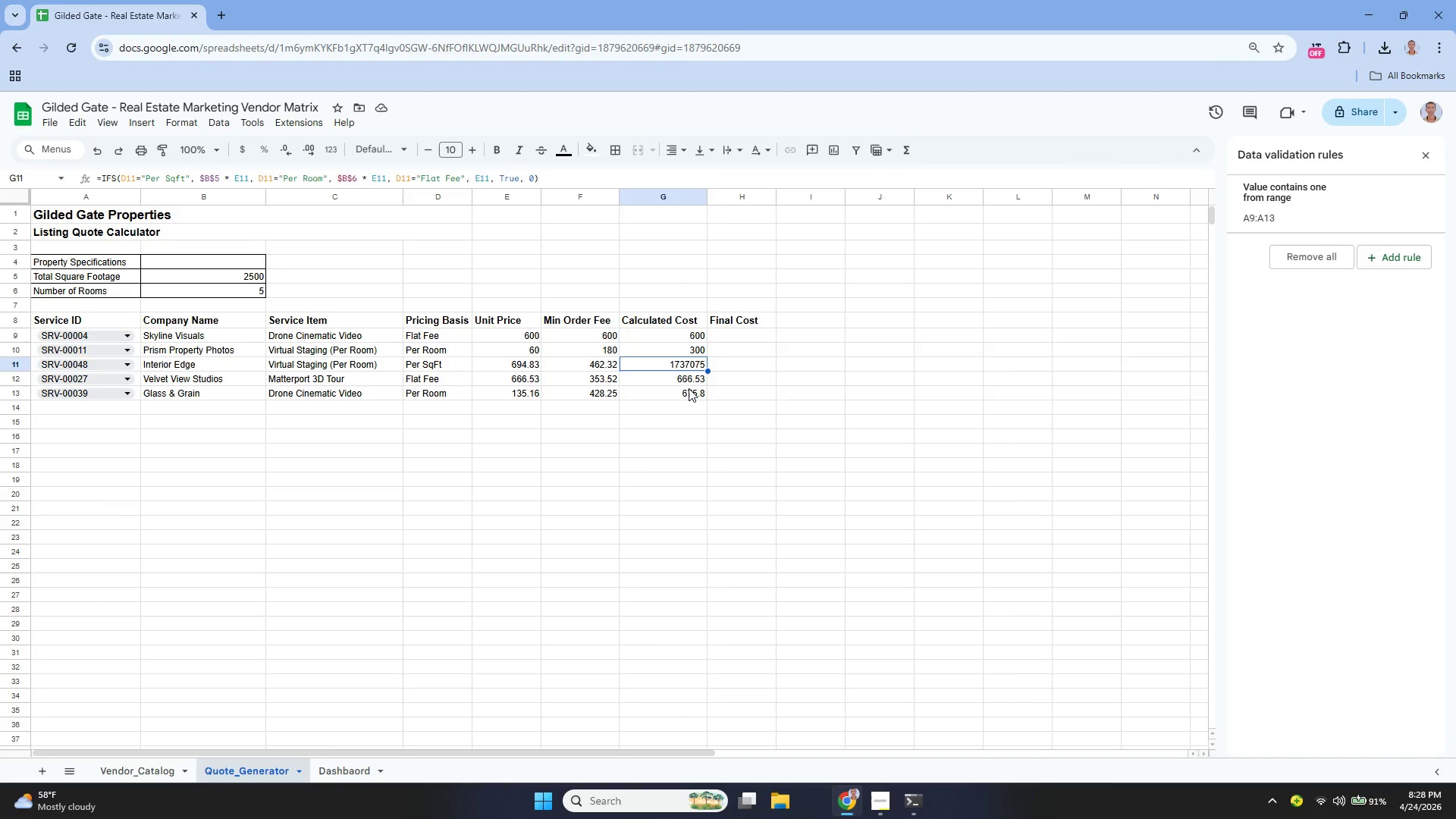 
wait(6.22)
 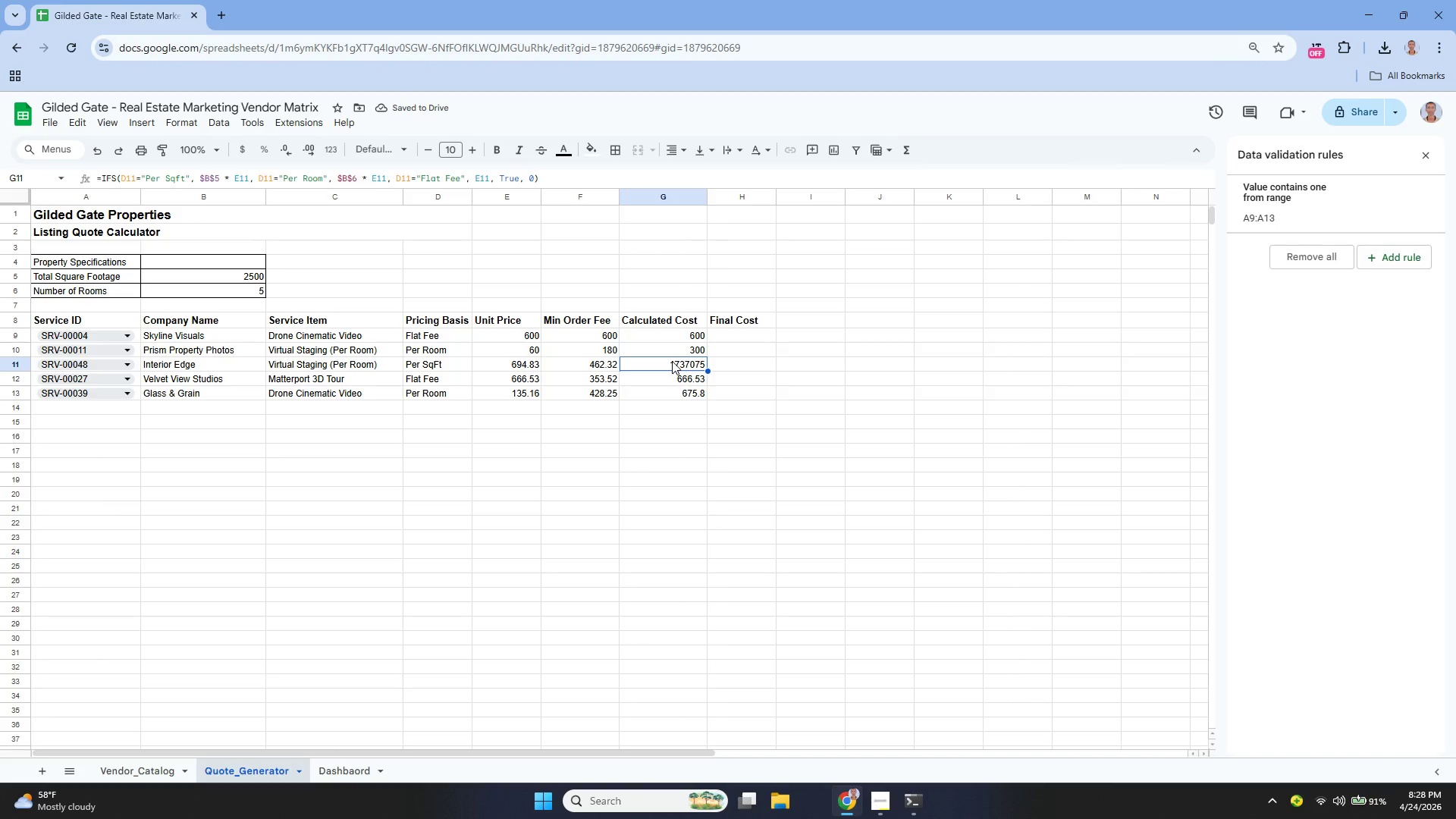 
key(ArrowUp)
 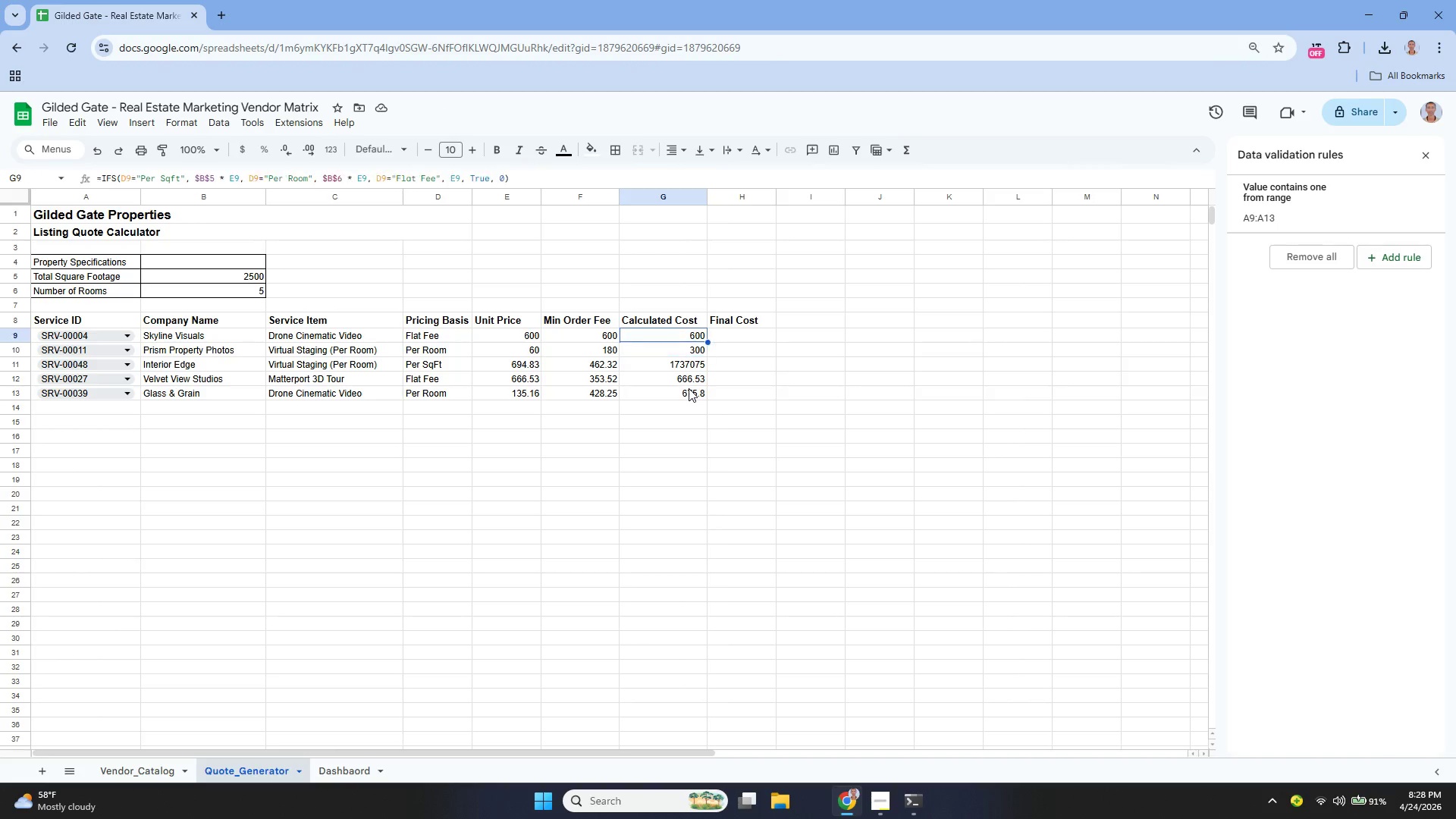 
key(ArrowUp)
 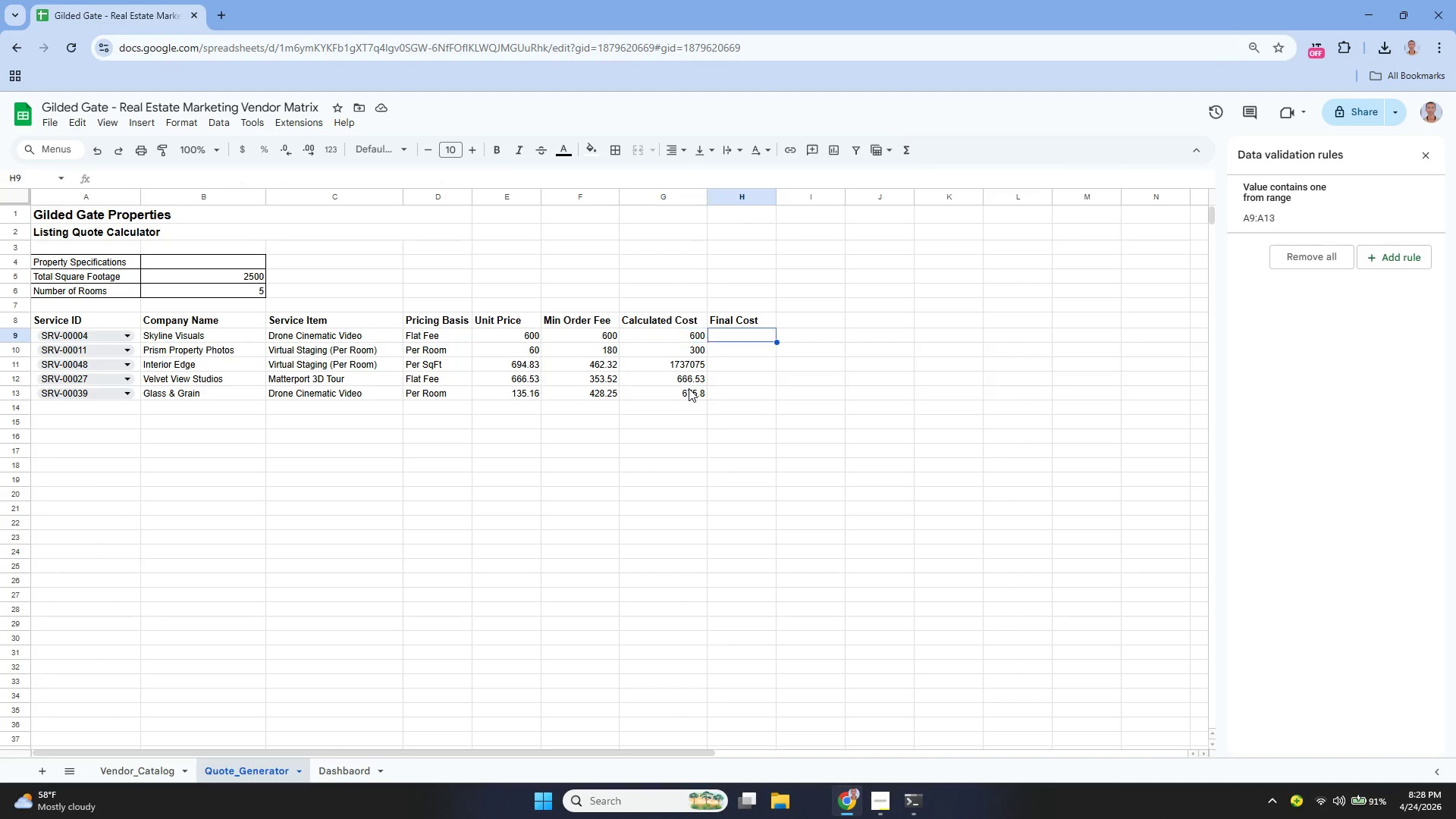 
key(ArrowRight)
 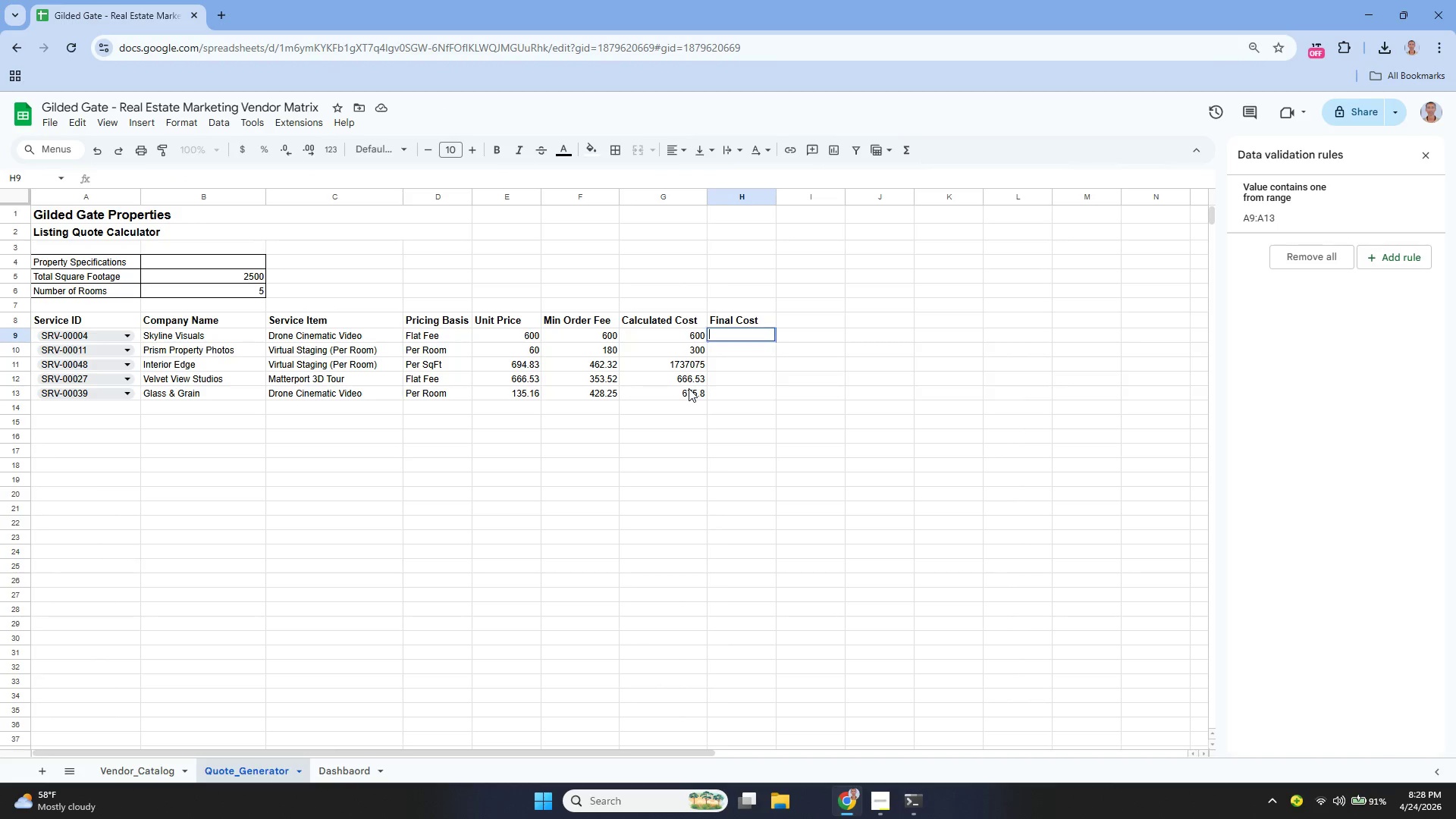 
key(Enter)
 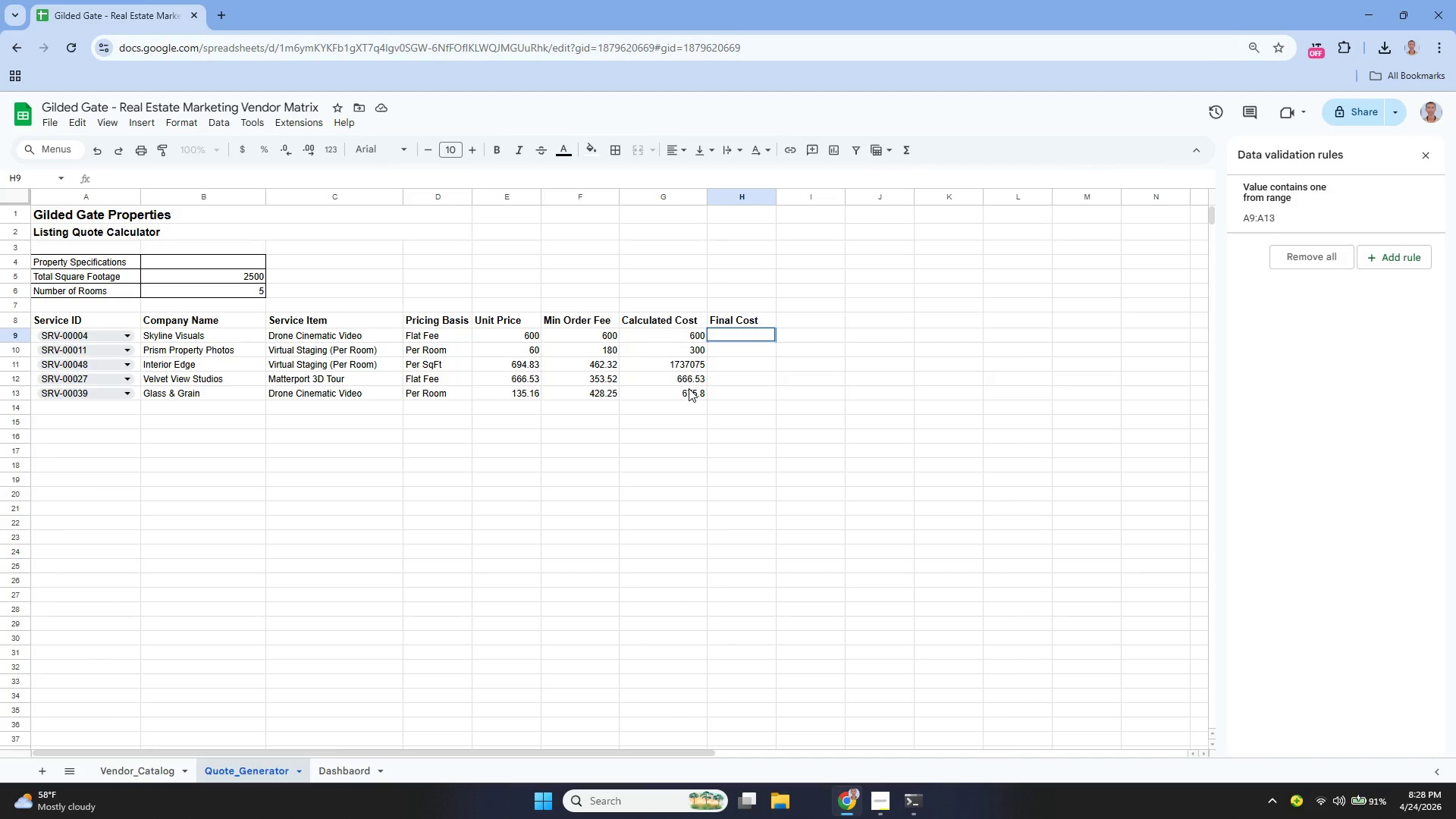 
type(MAX)
key(Backspace)
key(Backspace)
key(Backspace)
key(Backspace)
type(+MA)
key(Backspace)
key(Backspace)
key(Backspace)
key(Backspace)
type(=MAX)
 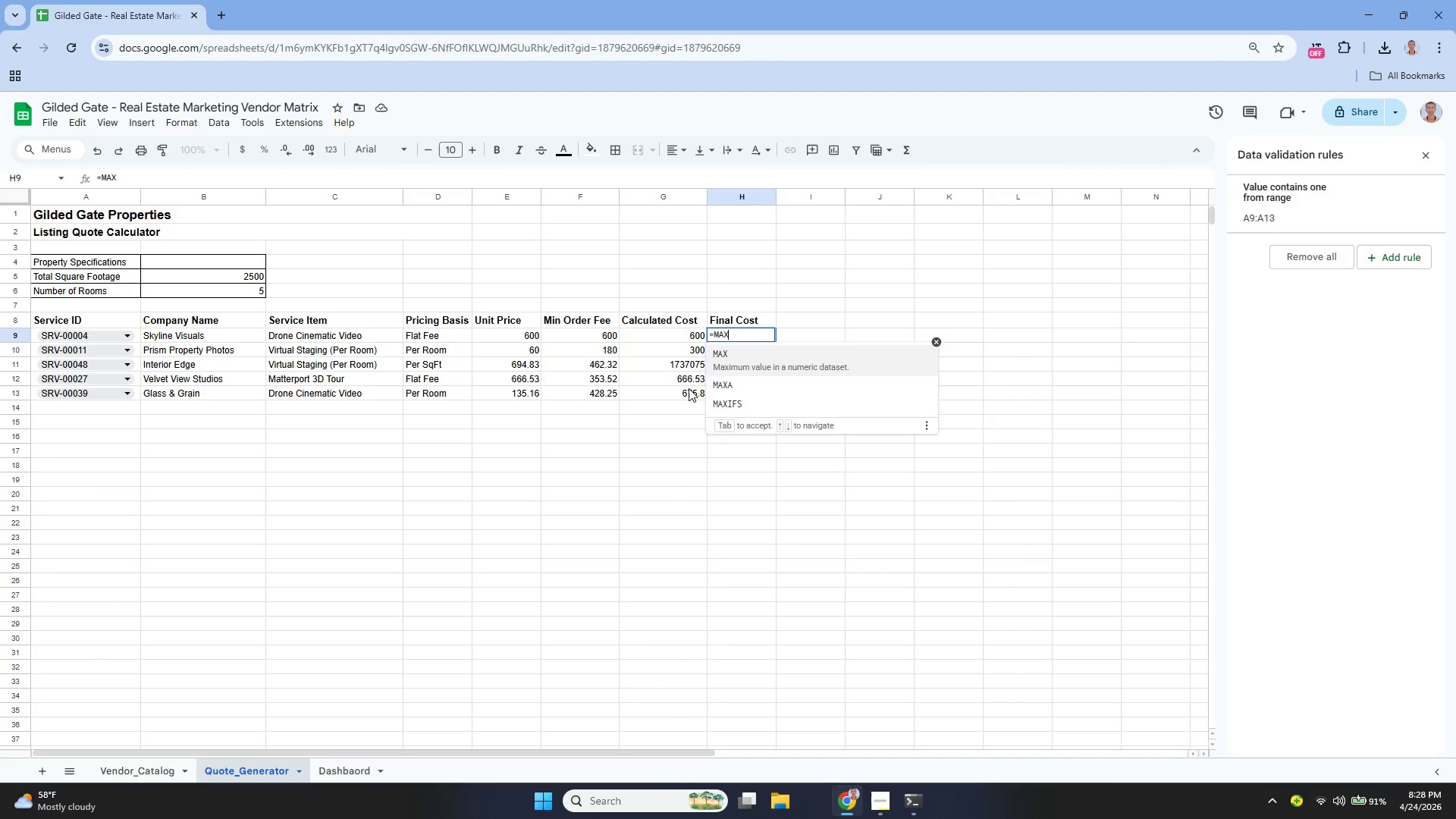 
key(Enter)
 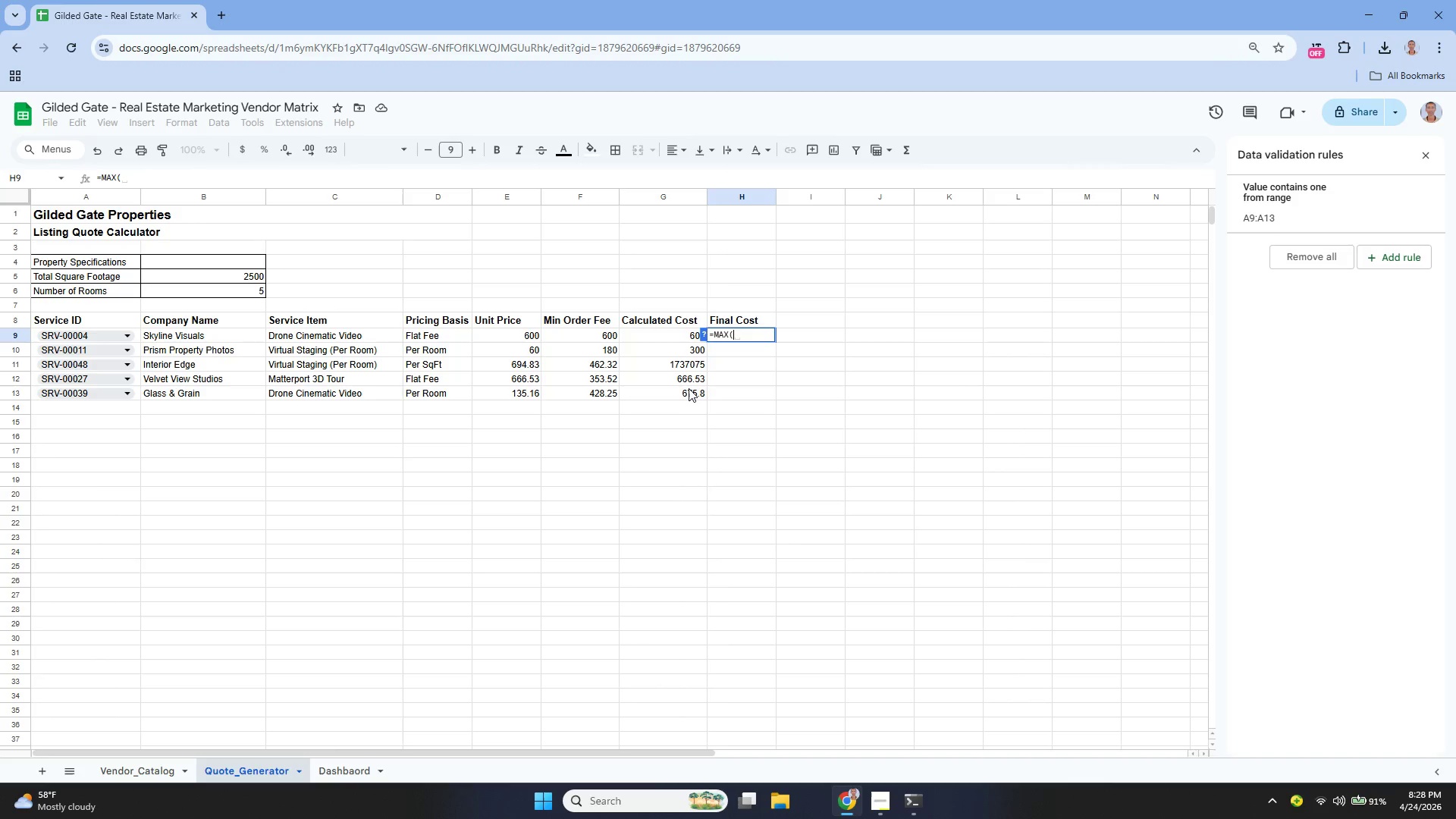 
type(G9 )
key(Backspace)
type(, F9))
 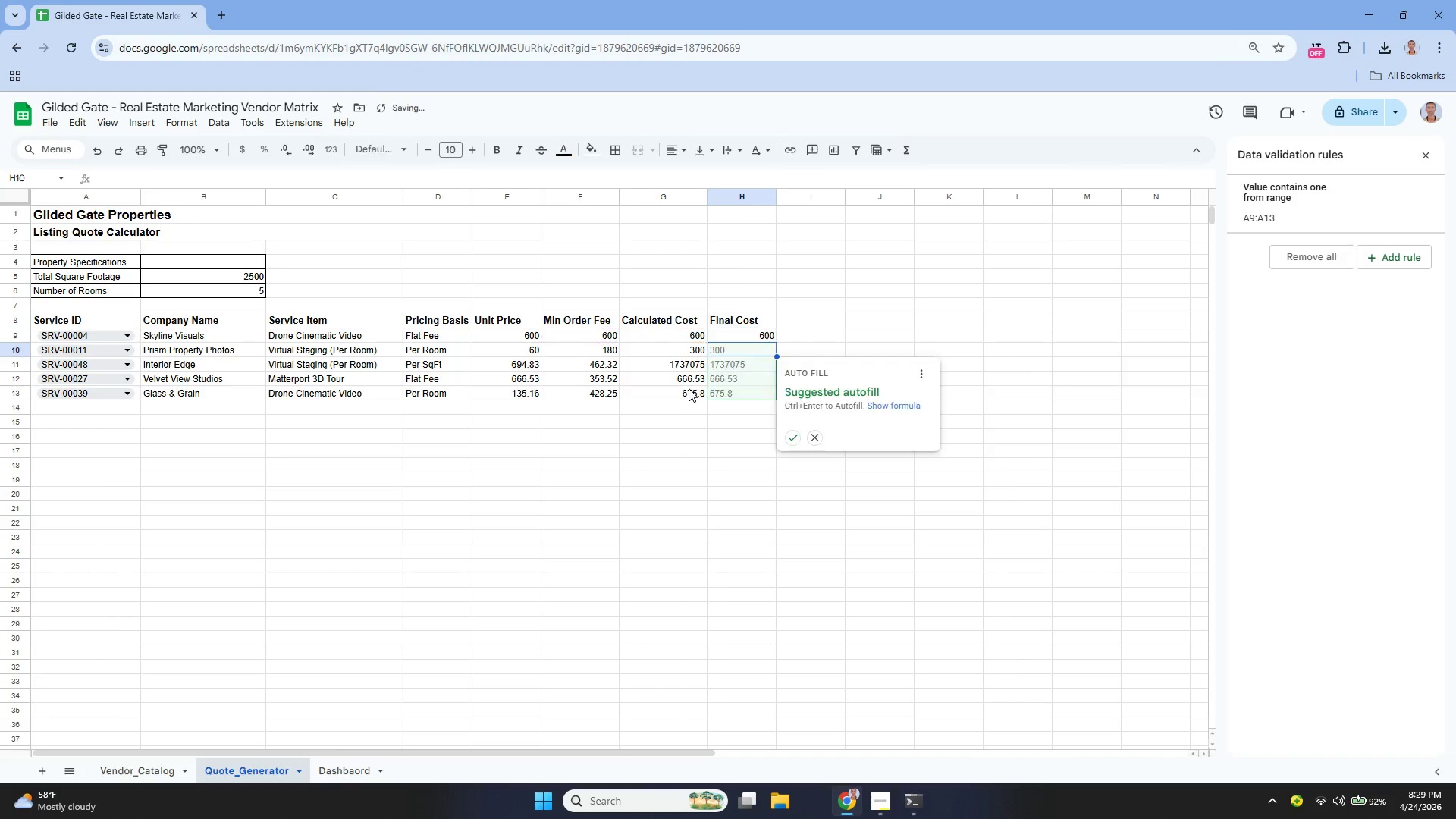 
 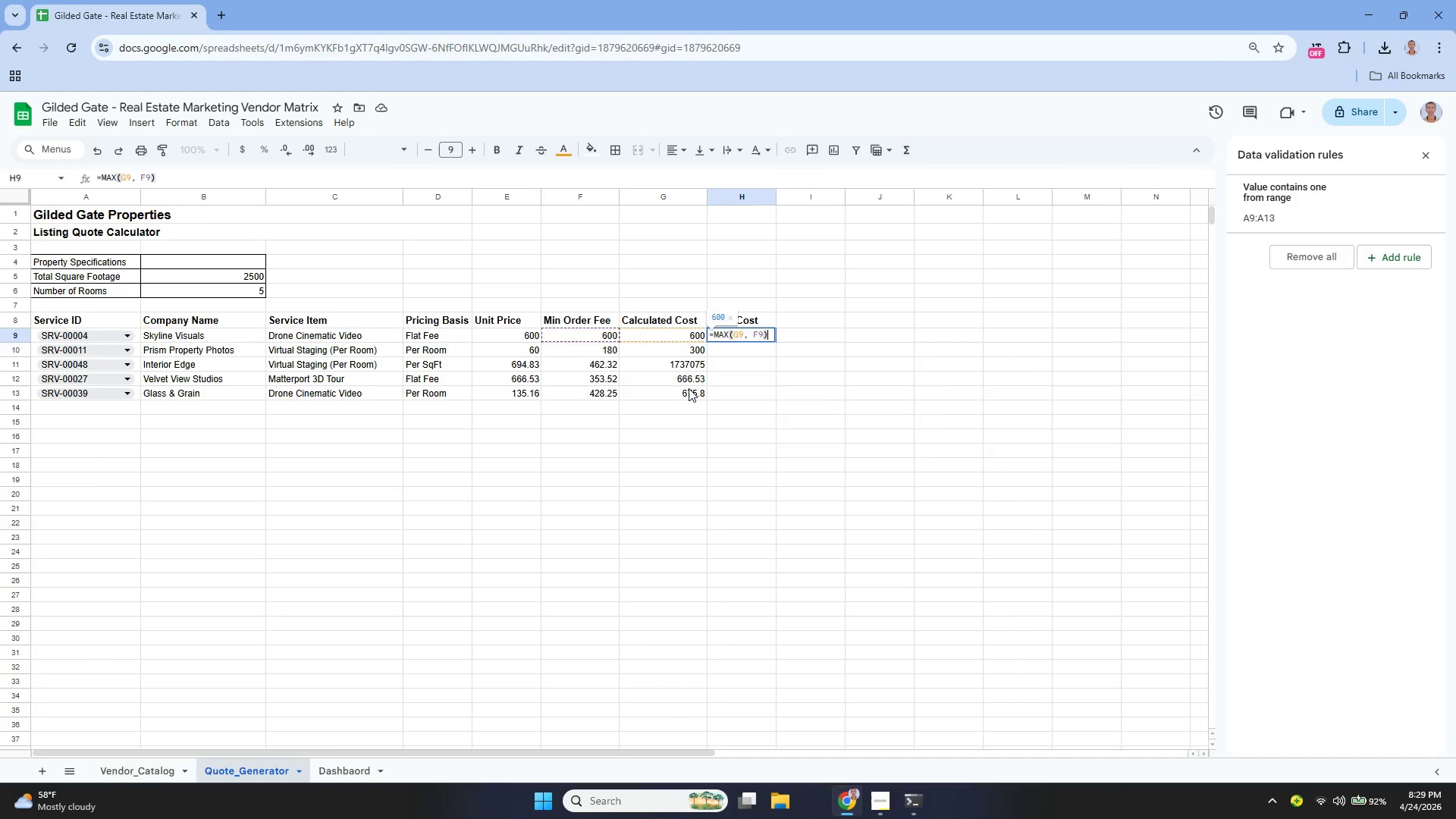 
key(Enter)
 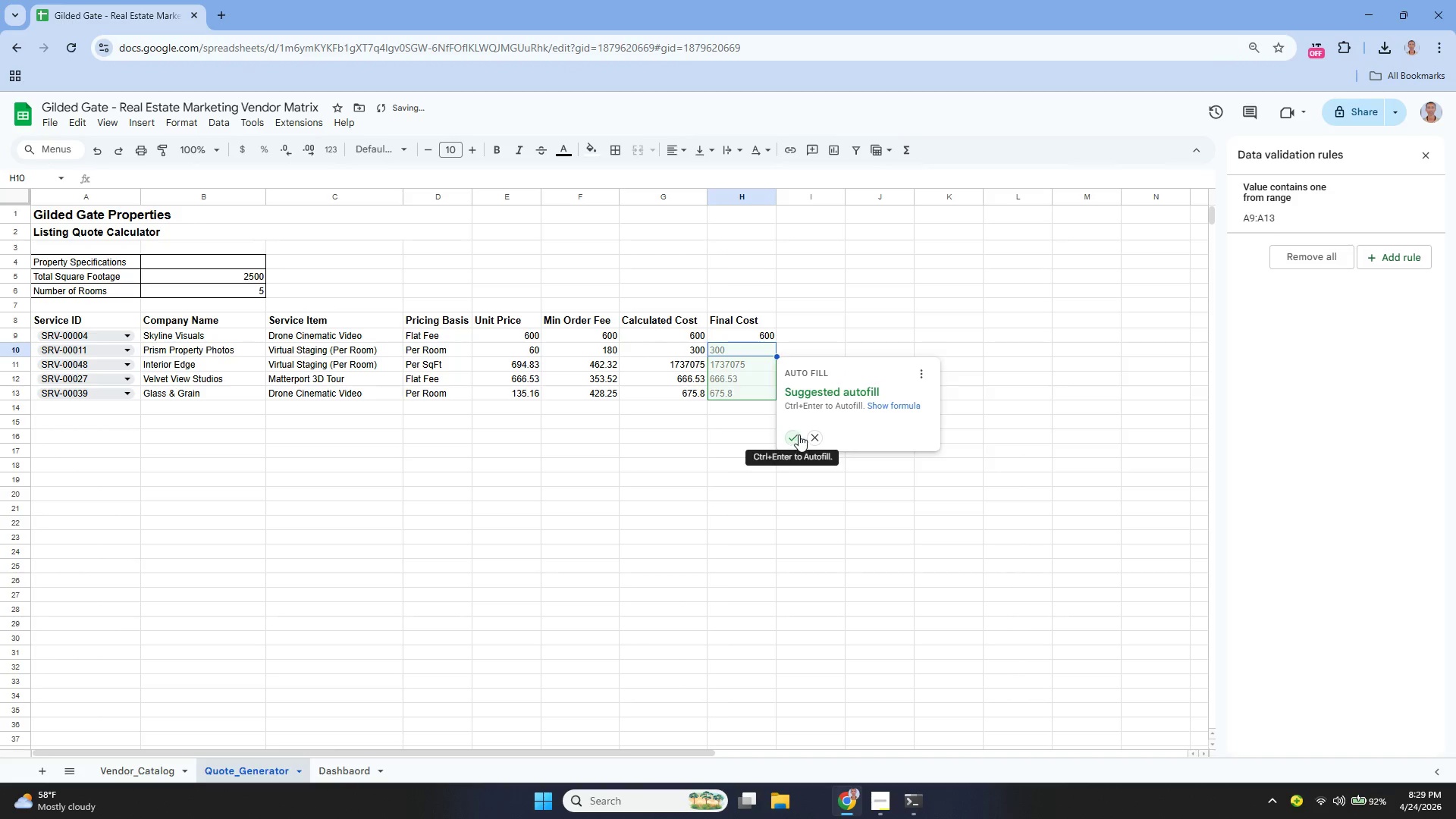 
left_click([797, 435])
 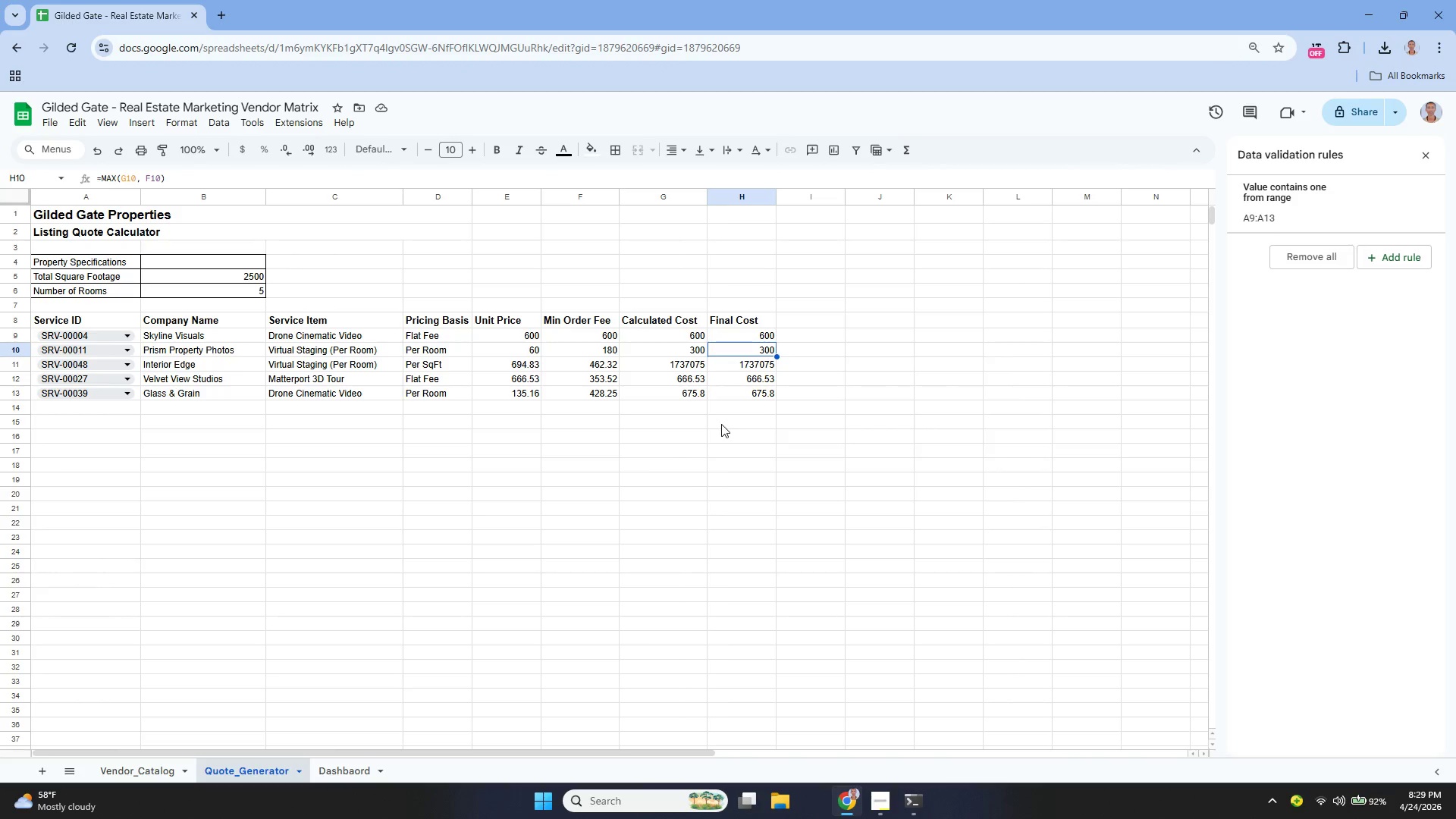 
wait(7.33)
 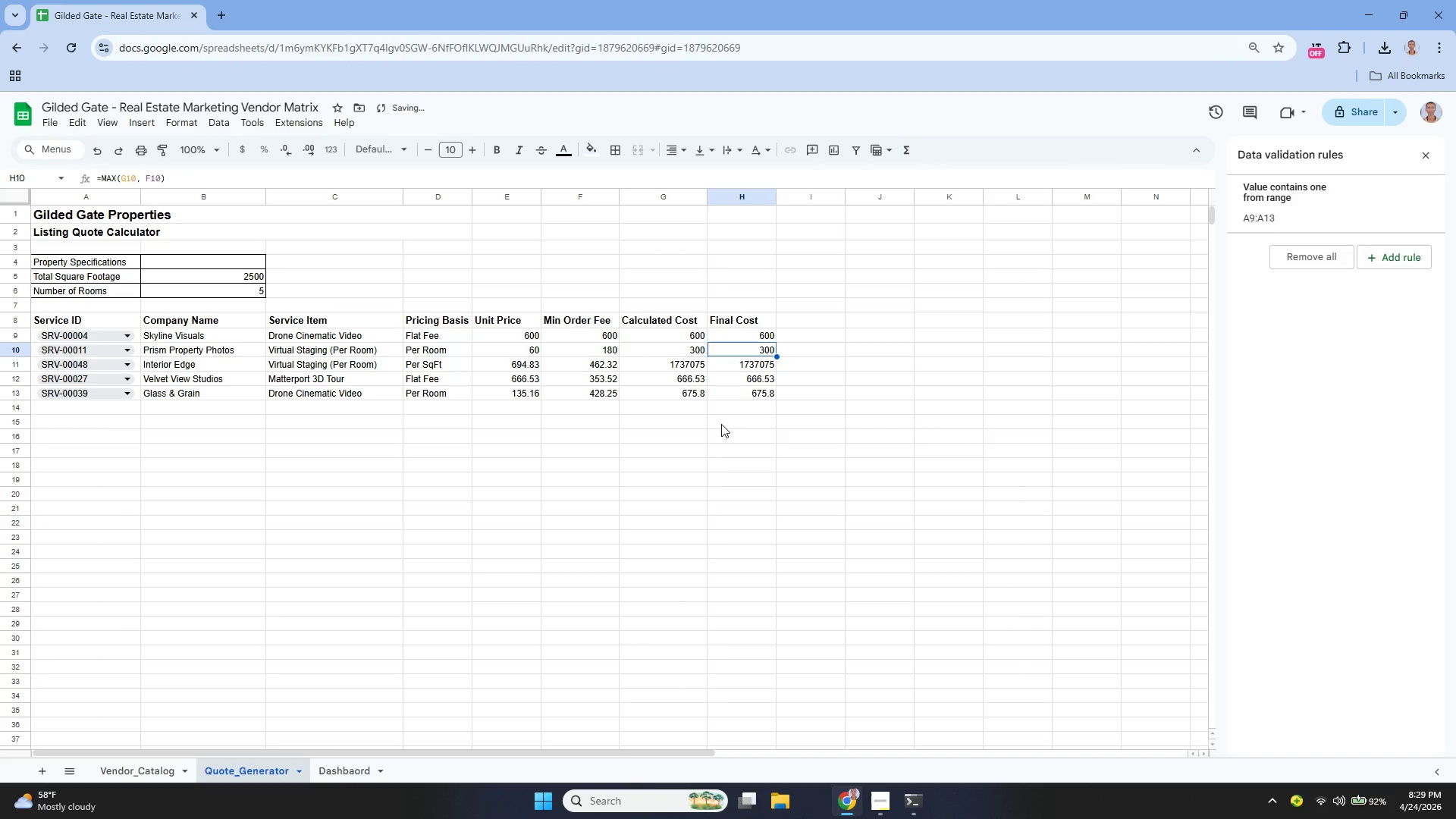 
left_click_drag(start_coordinate=[742, 330], to_coordinate=[736, 399])
 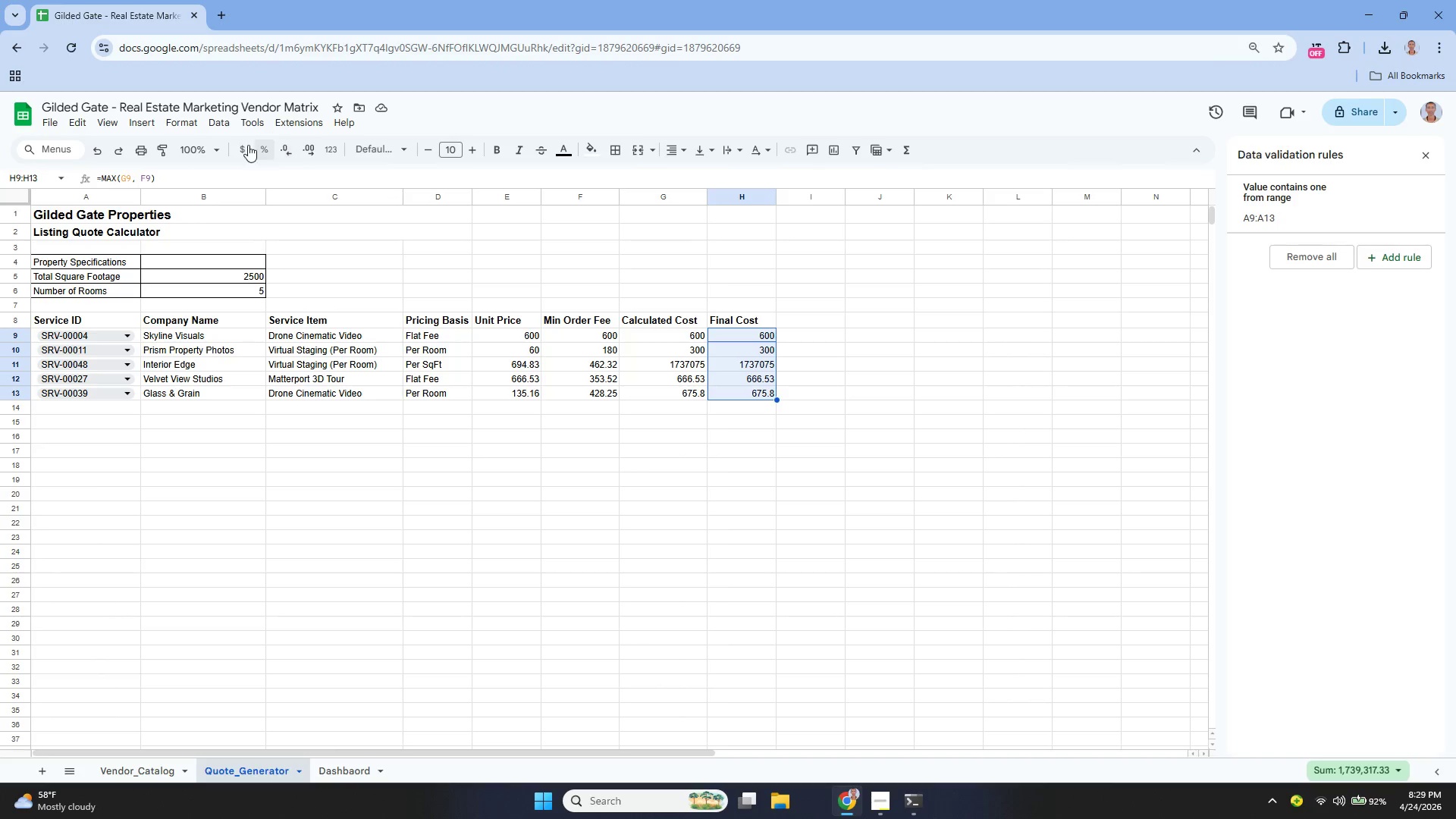 
left_click([242, 149])
 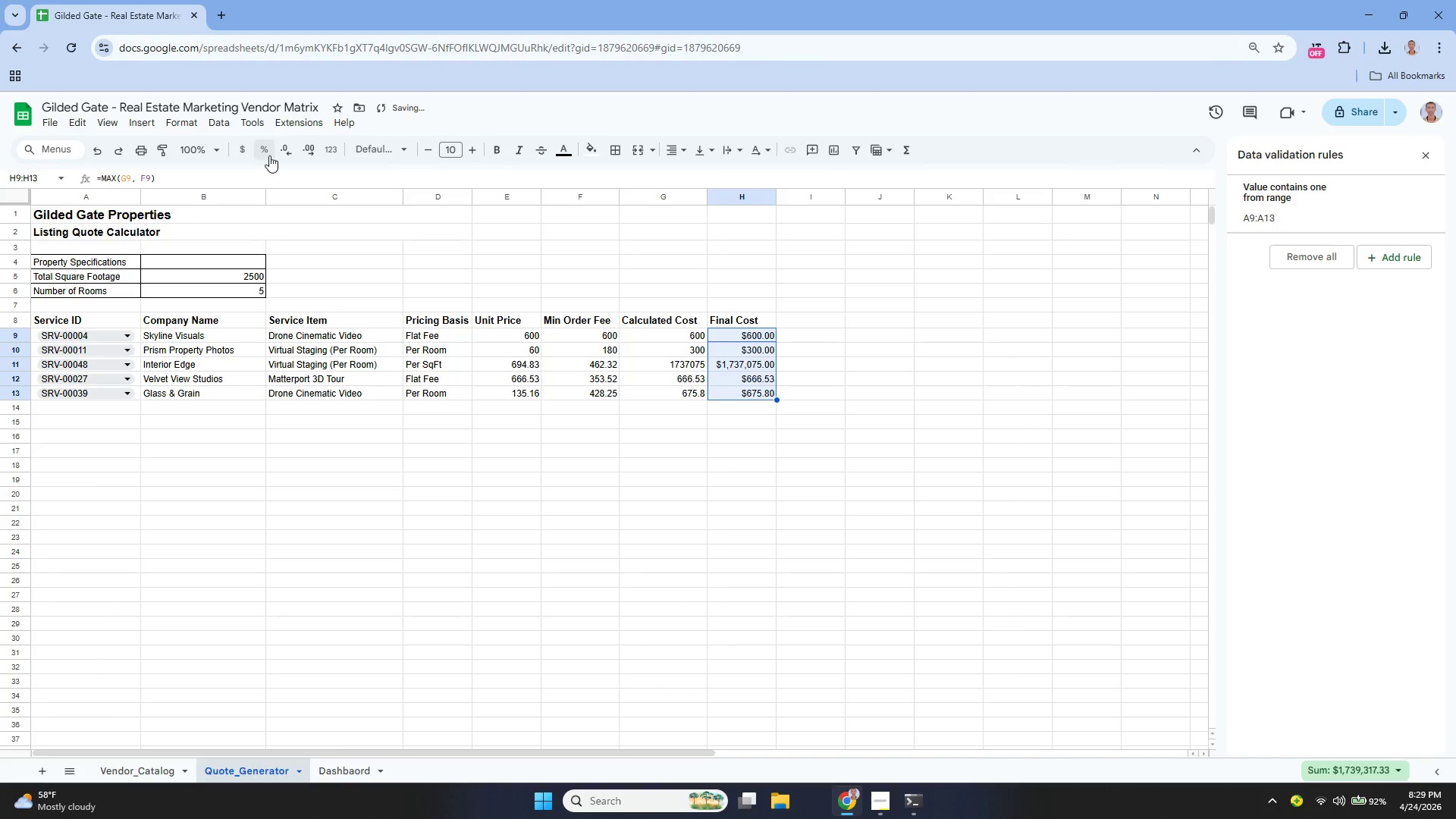 
left_click([292, 146])
 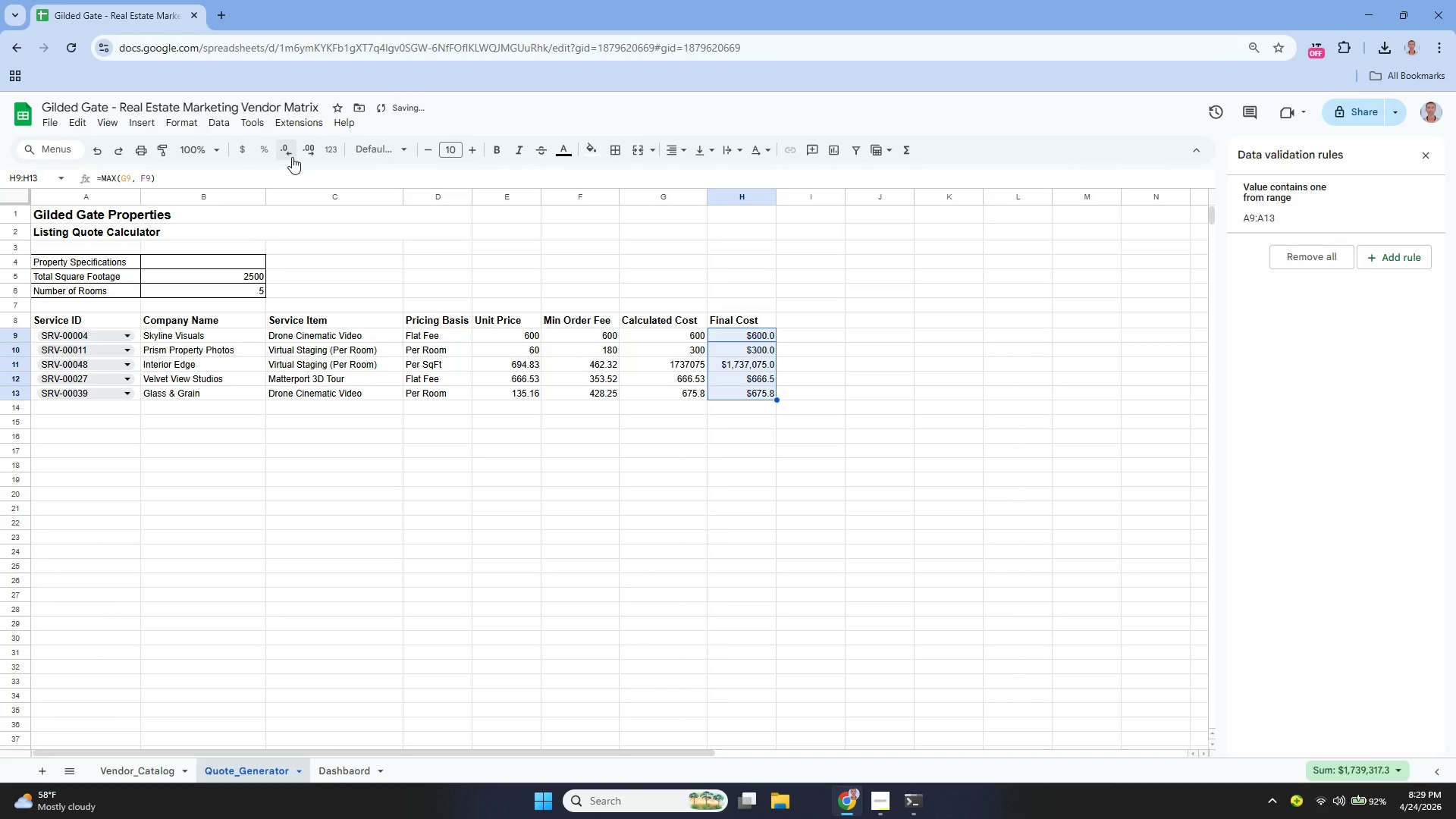 
left_click([292, 157])
 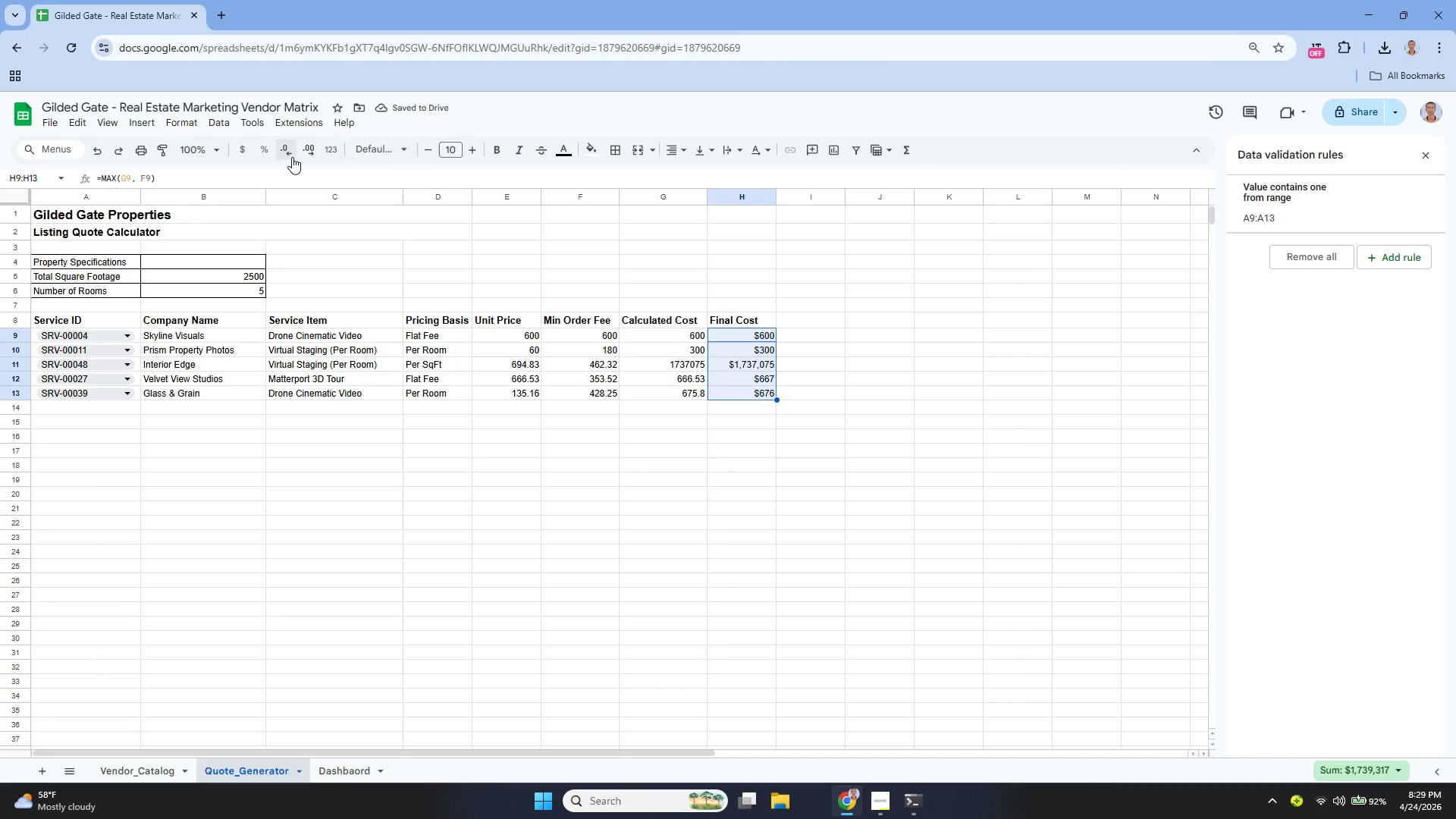 
wait(6.39)
 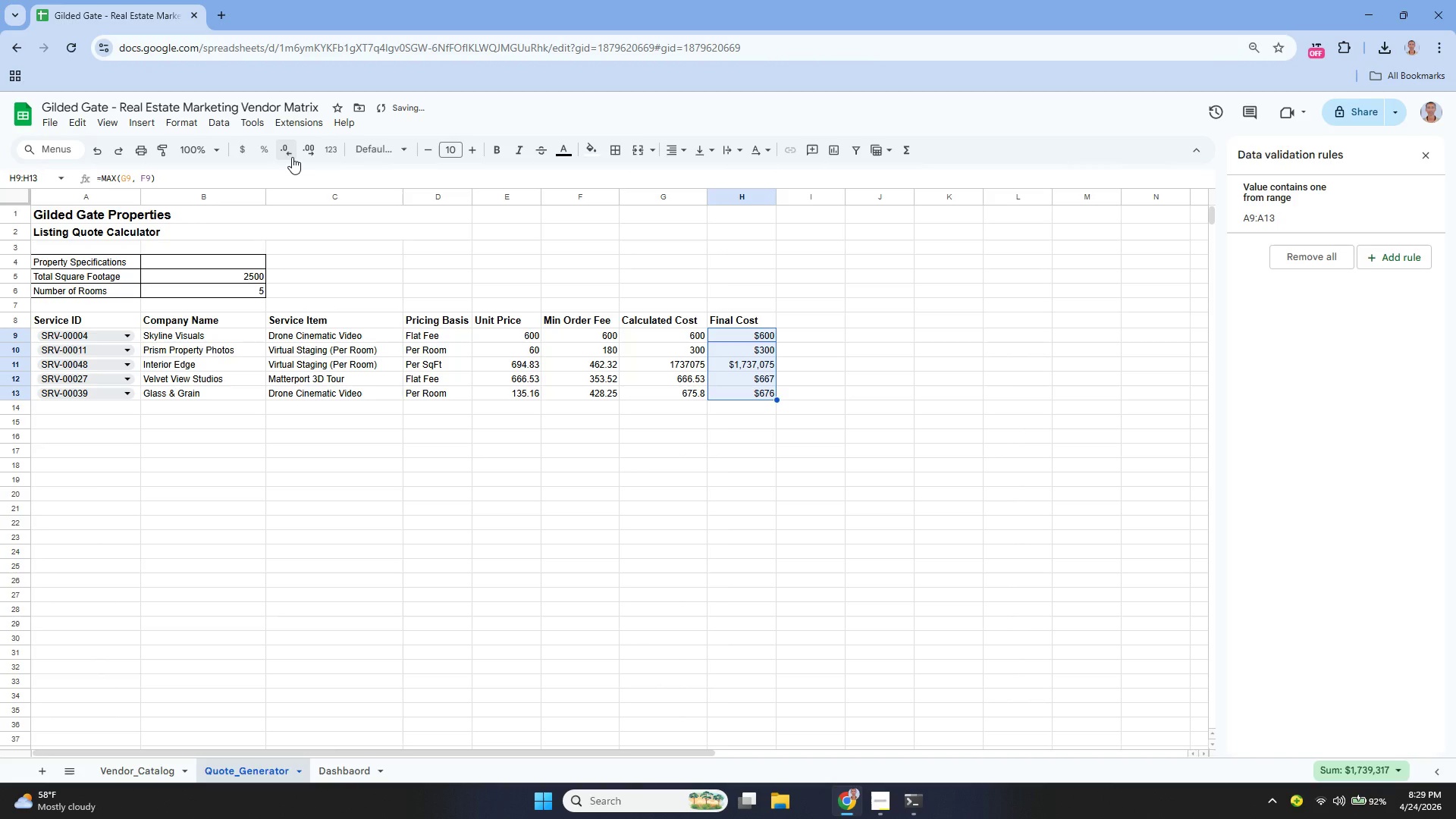 
left_click([658, 334])
 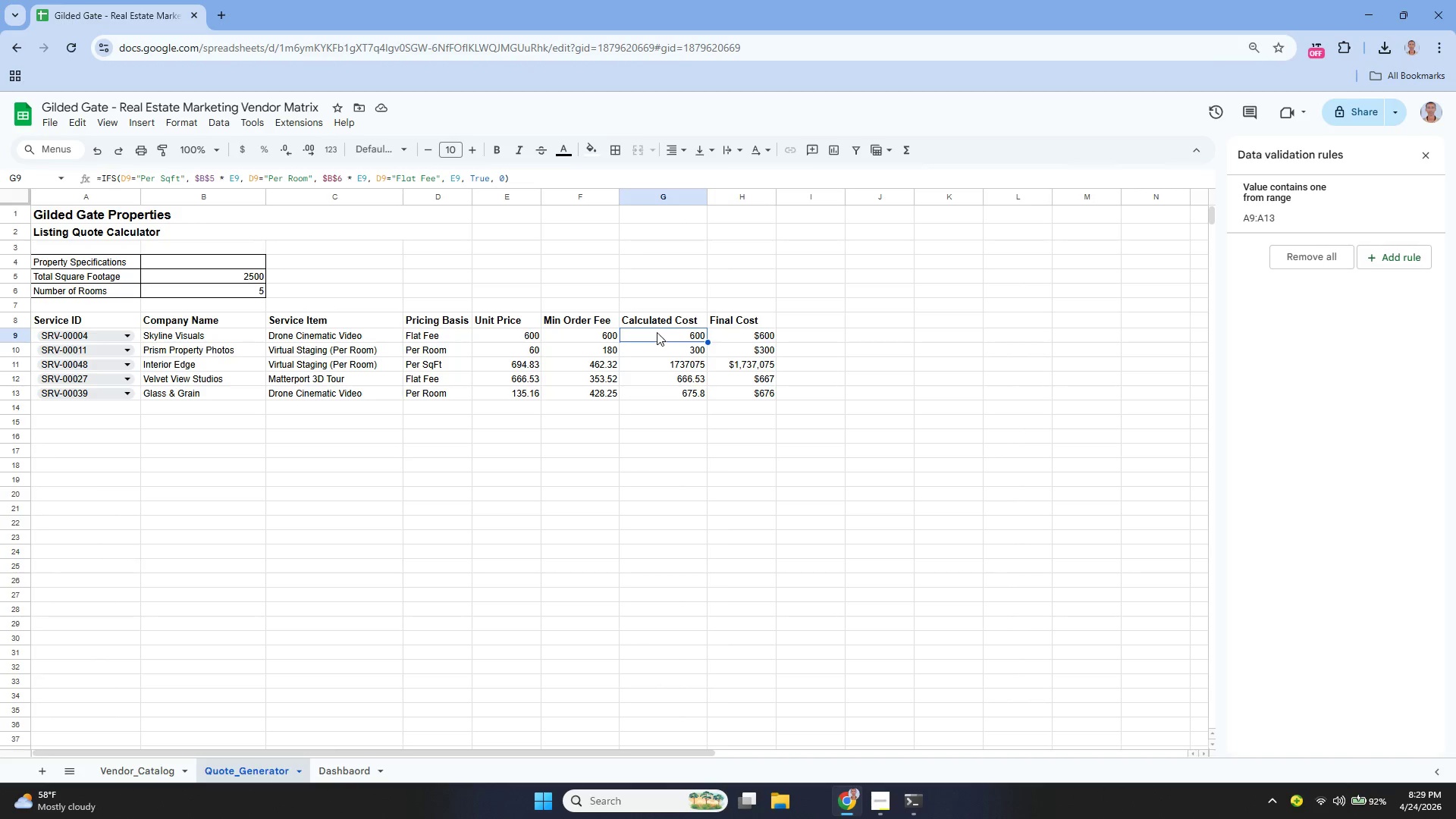 
left_click_drag(start_coordinate=[657, 331], to_coordinate=[680, 394])
 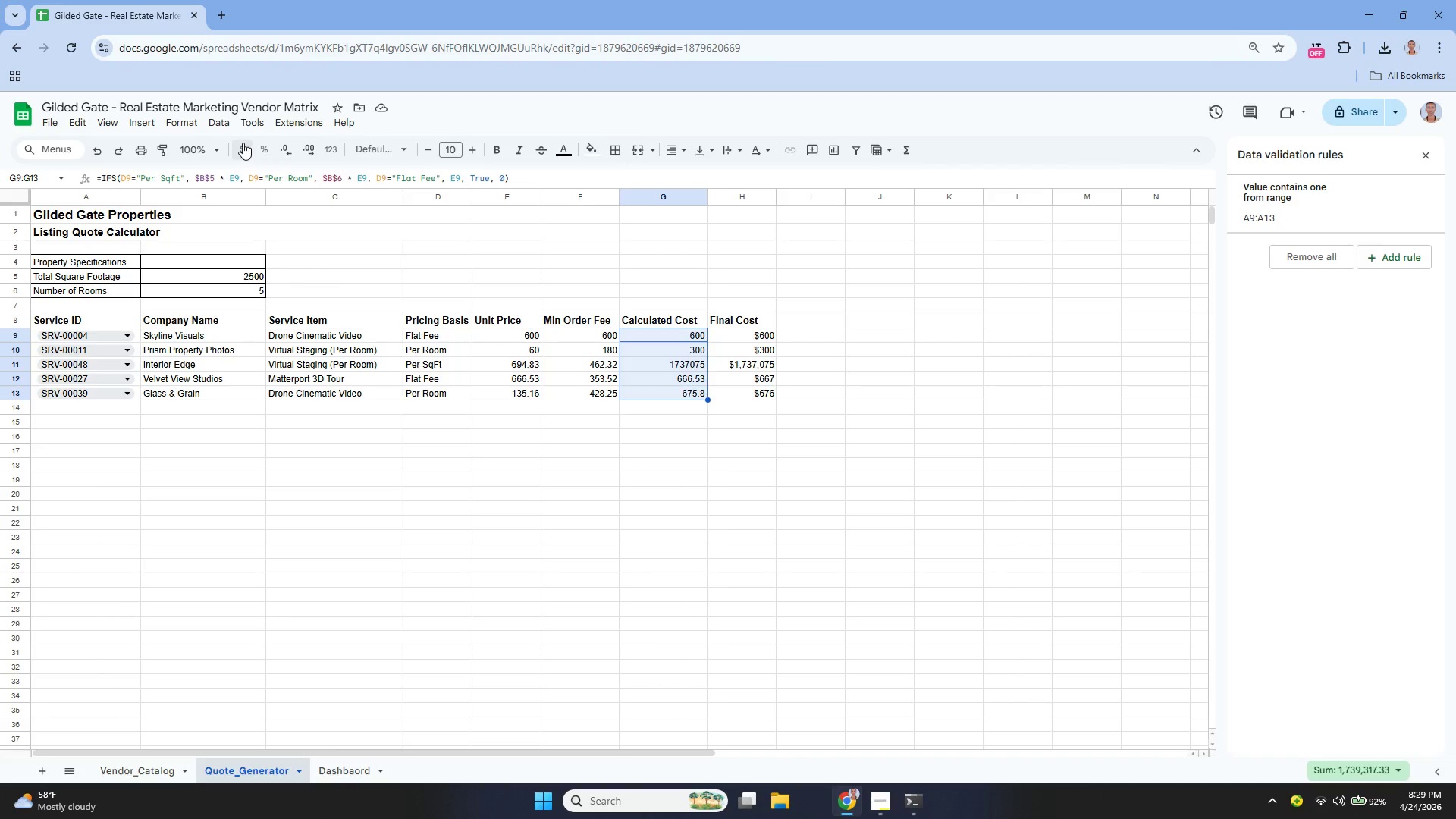 
left_click([243, 143])
 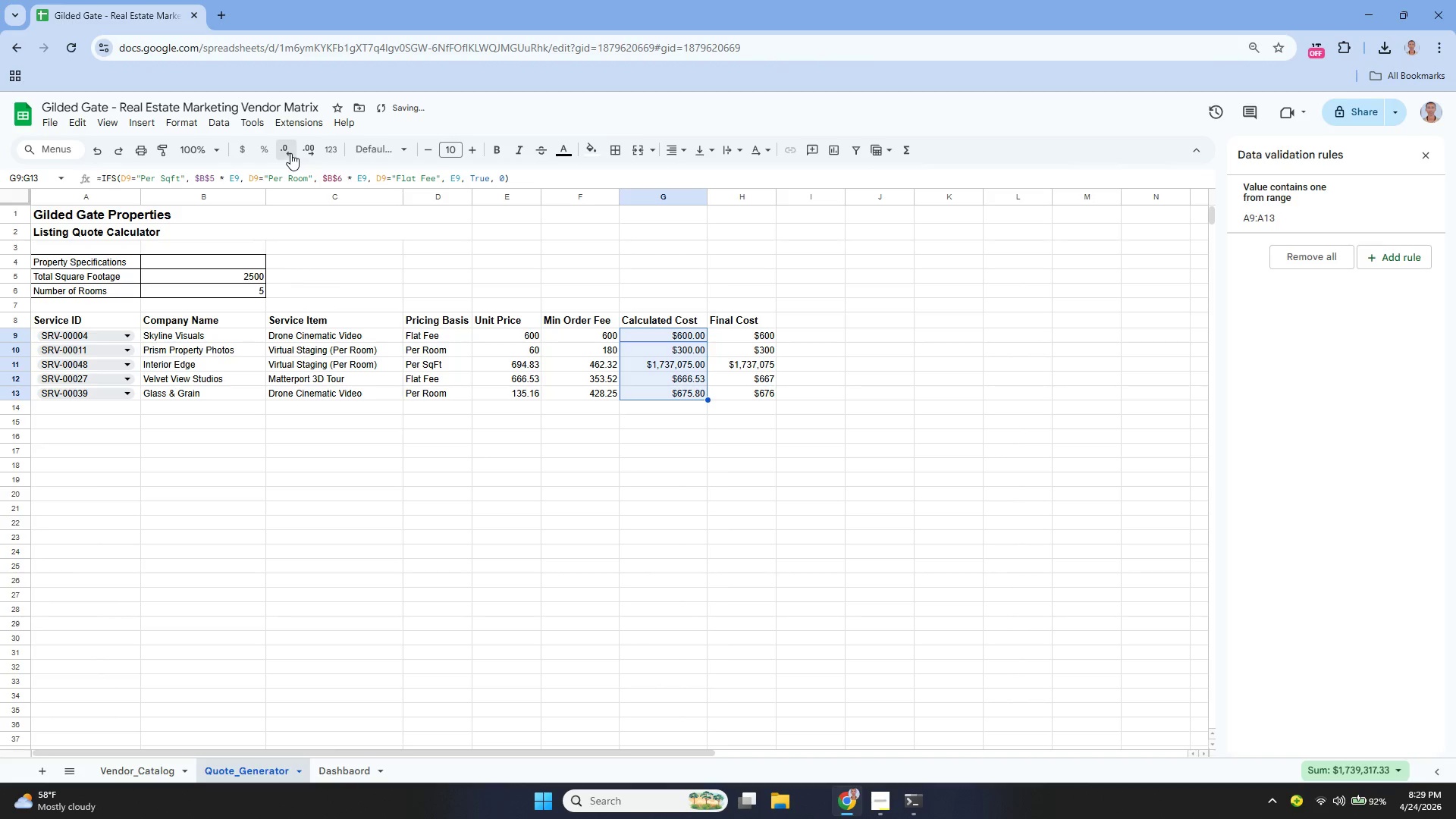 
double_click([290, 153])
 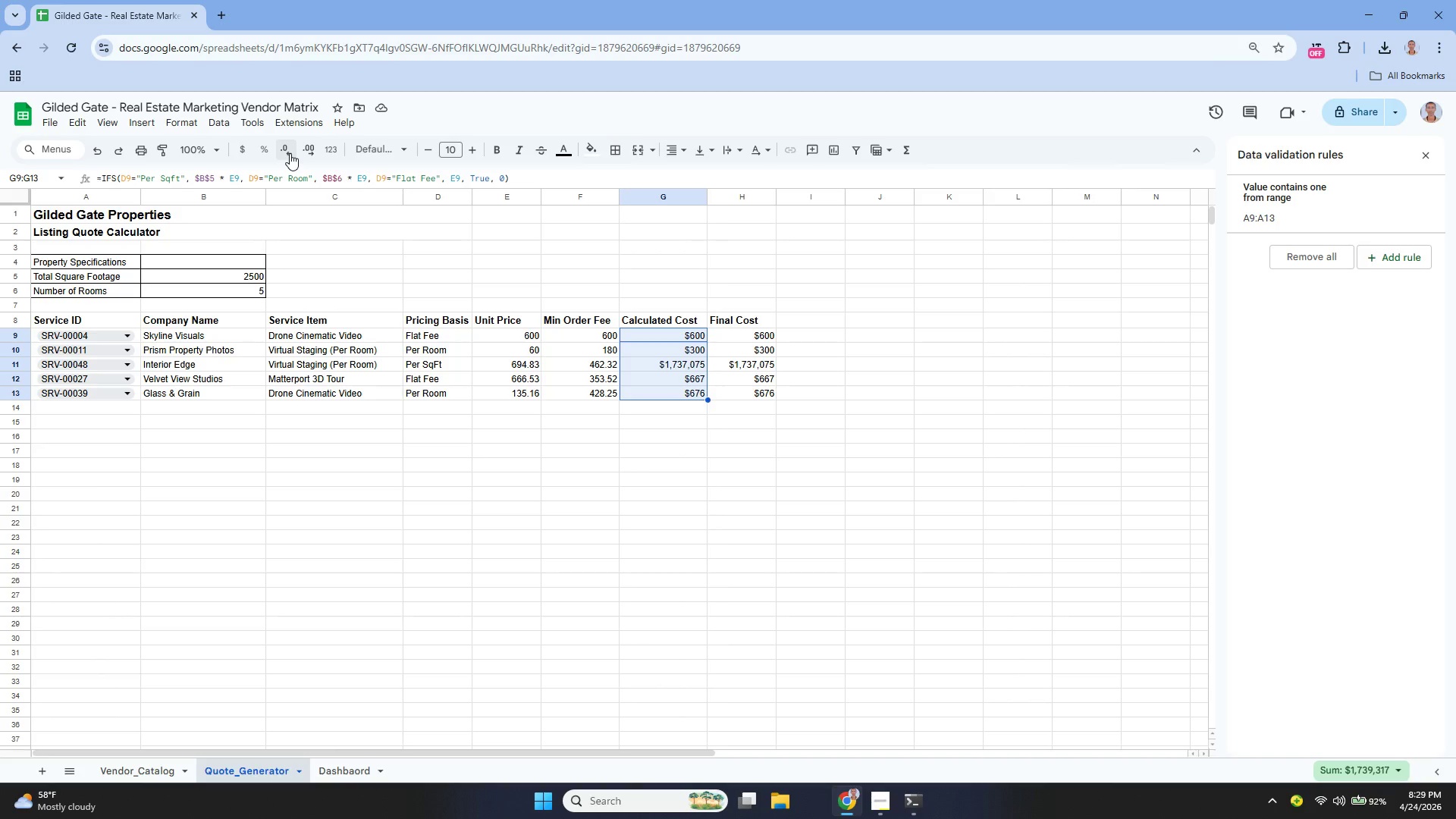 
wait(11.78)
 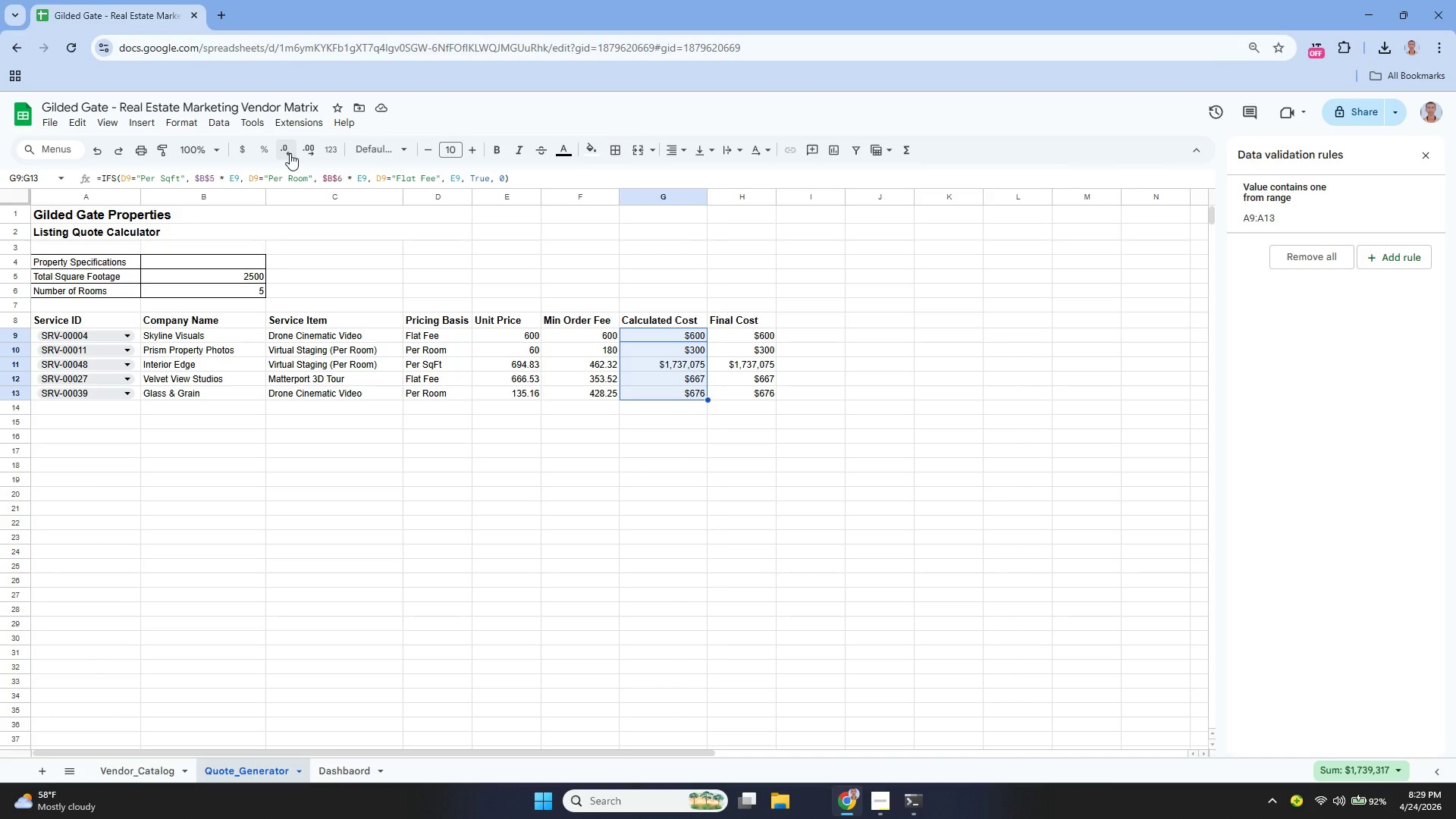 
left_click_drag(start_coordinate=[431, 332], to_coordinate=[457, 341])
 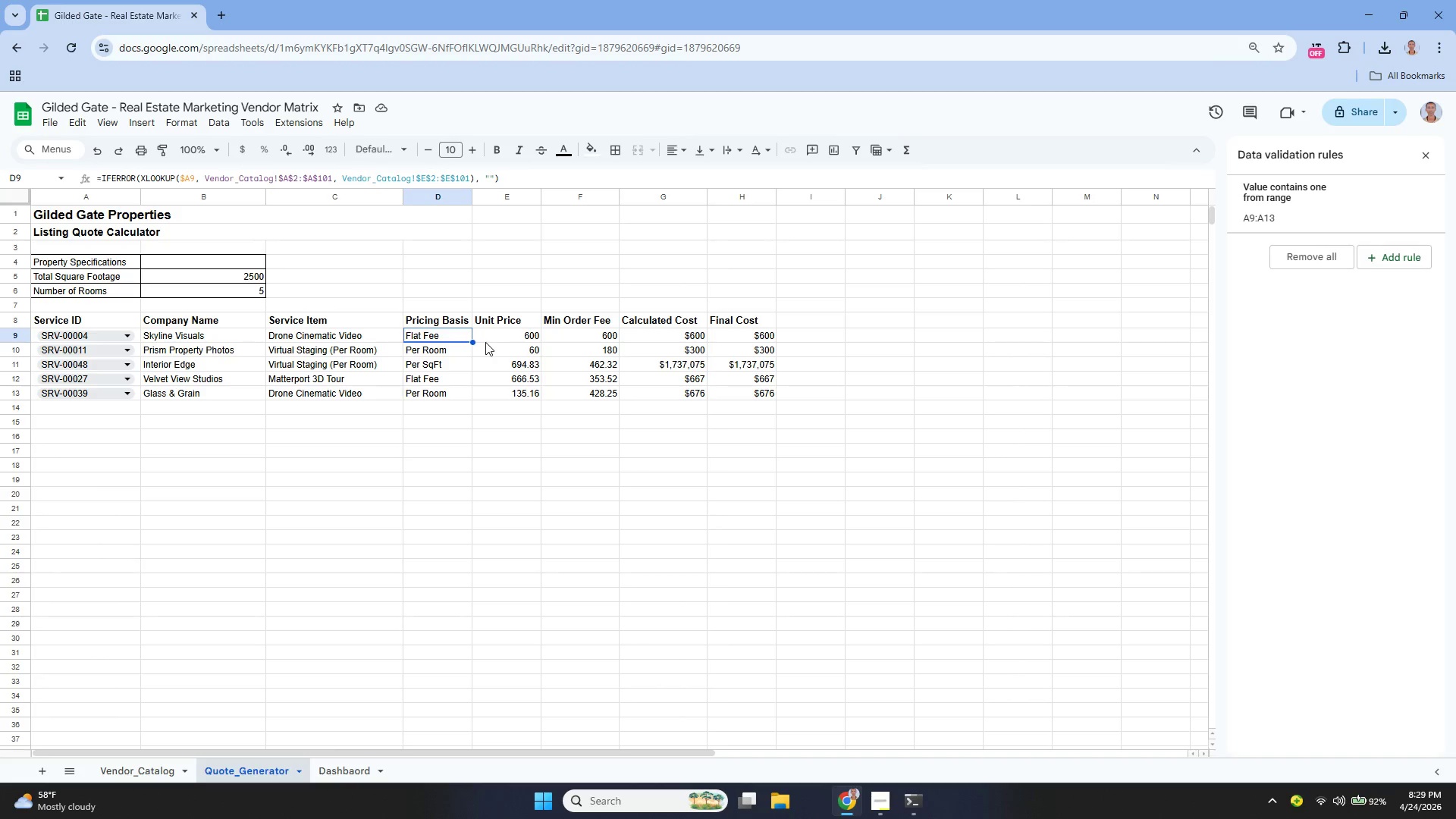 
left_click([488, 341])
 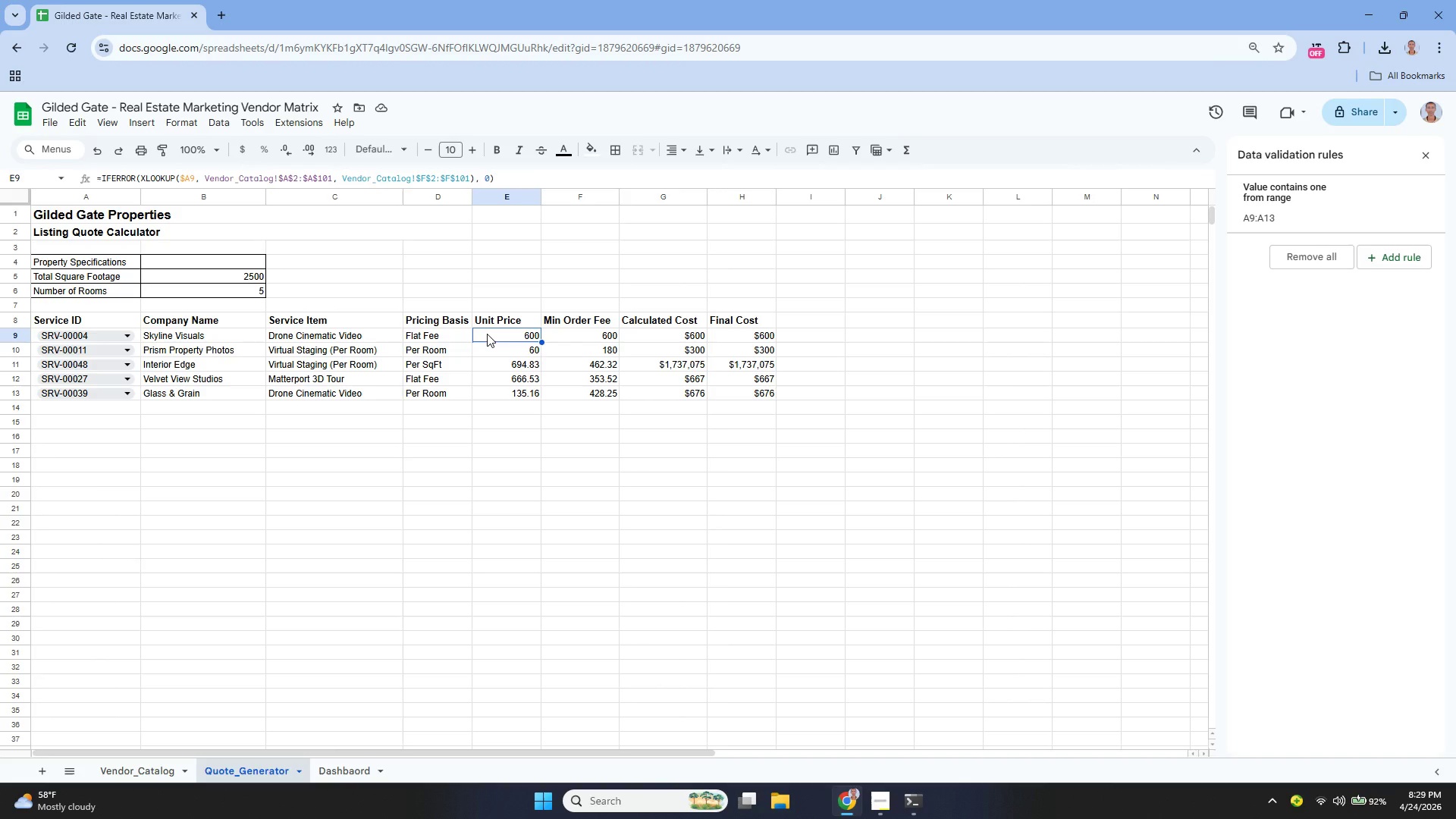 
left_click_drag(start_coordinate=[487, 334], to_coordinate=[586, 394])
 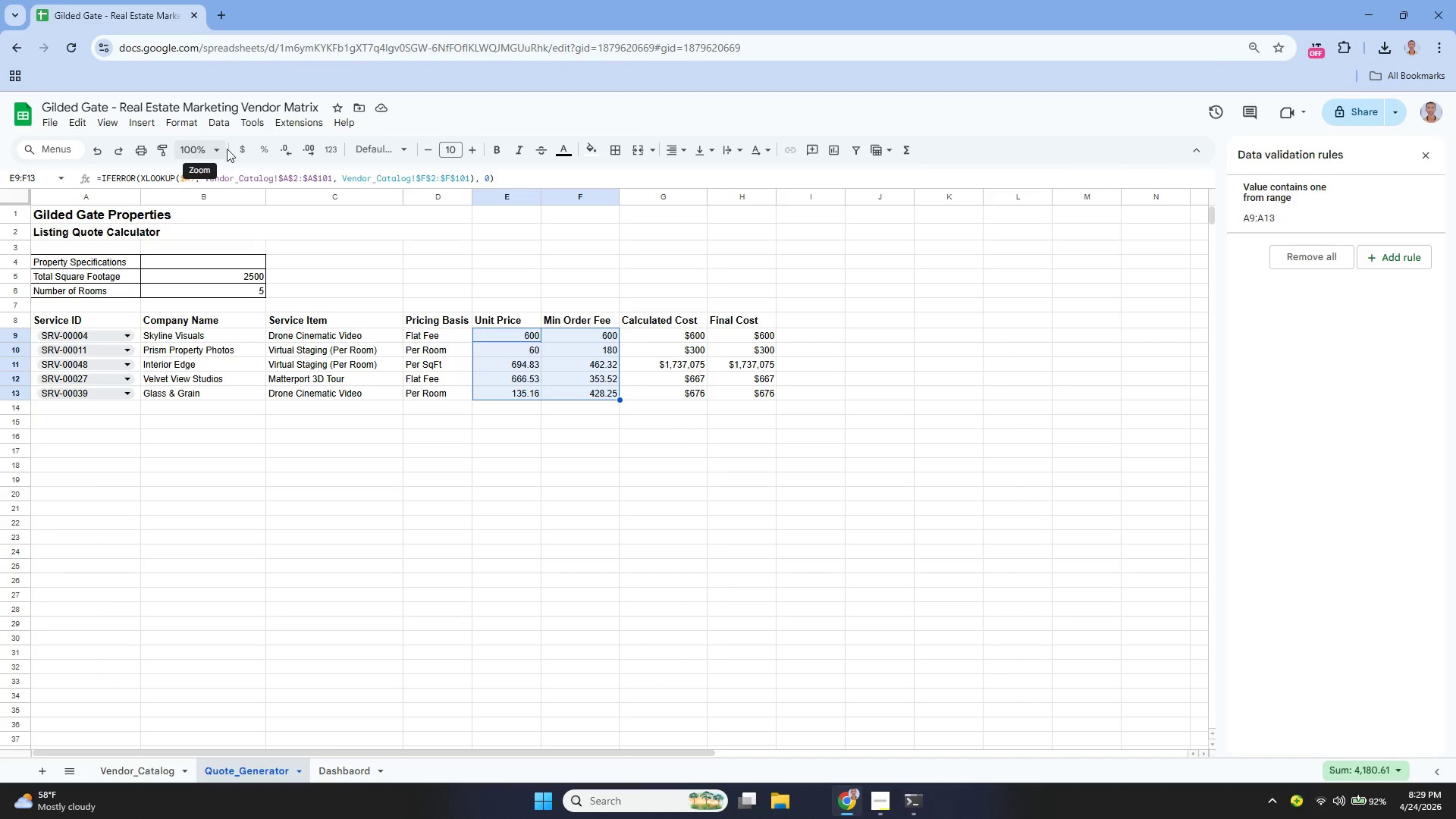 
left_click([240, 153])
 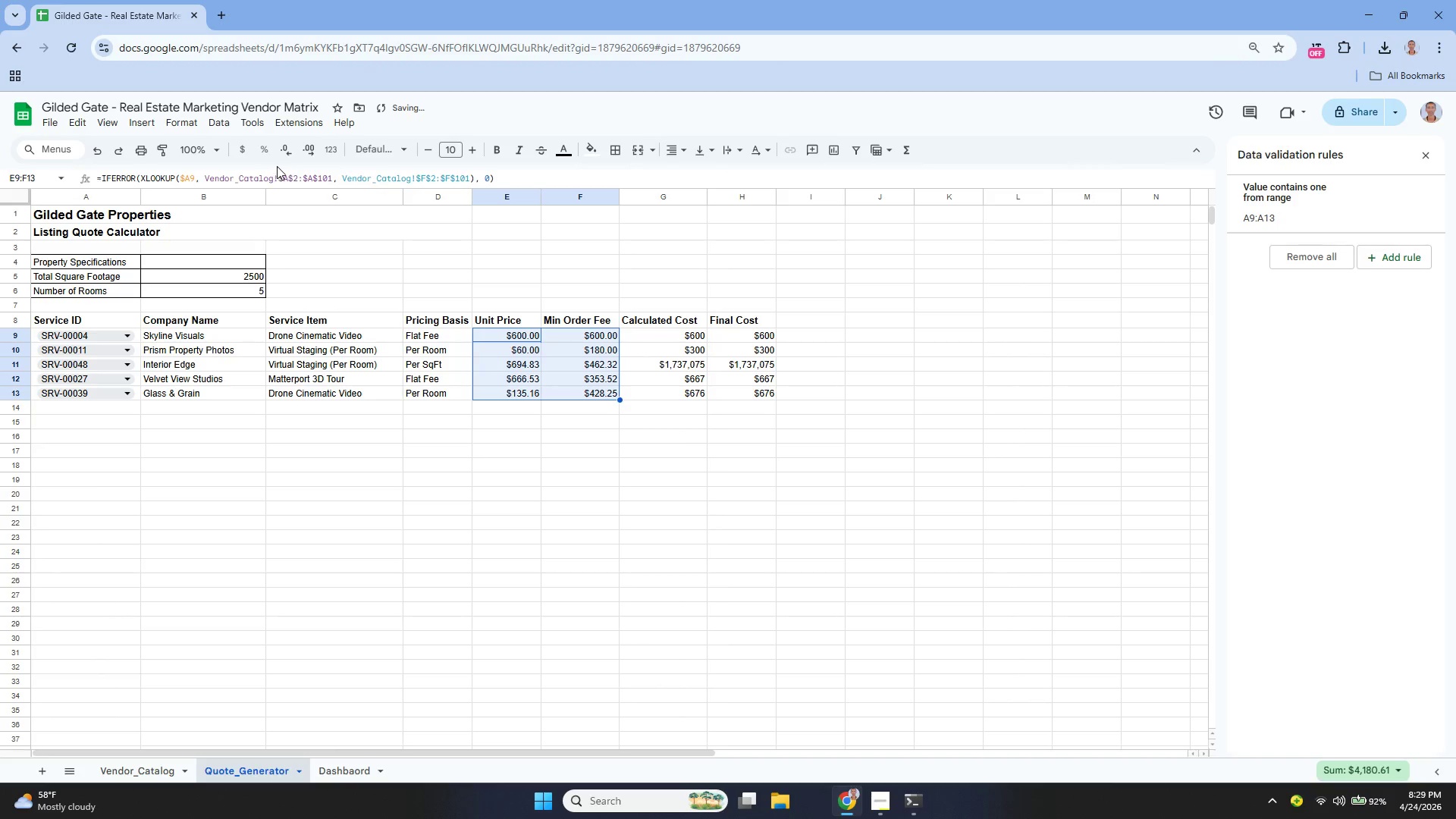 
mouse_move([270, 174])
 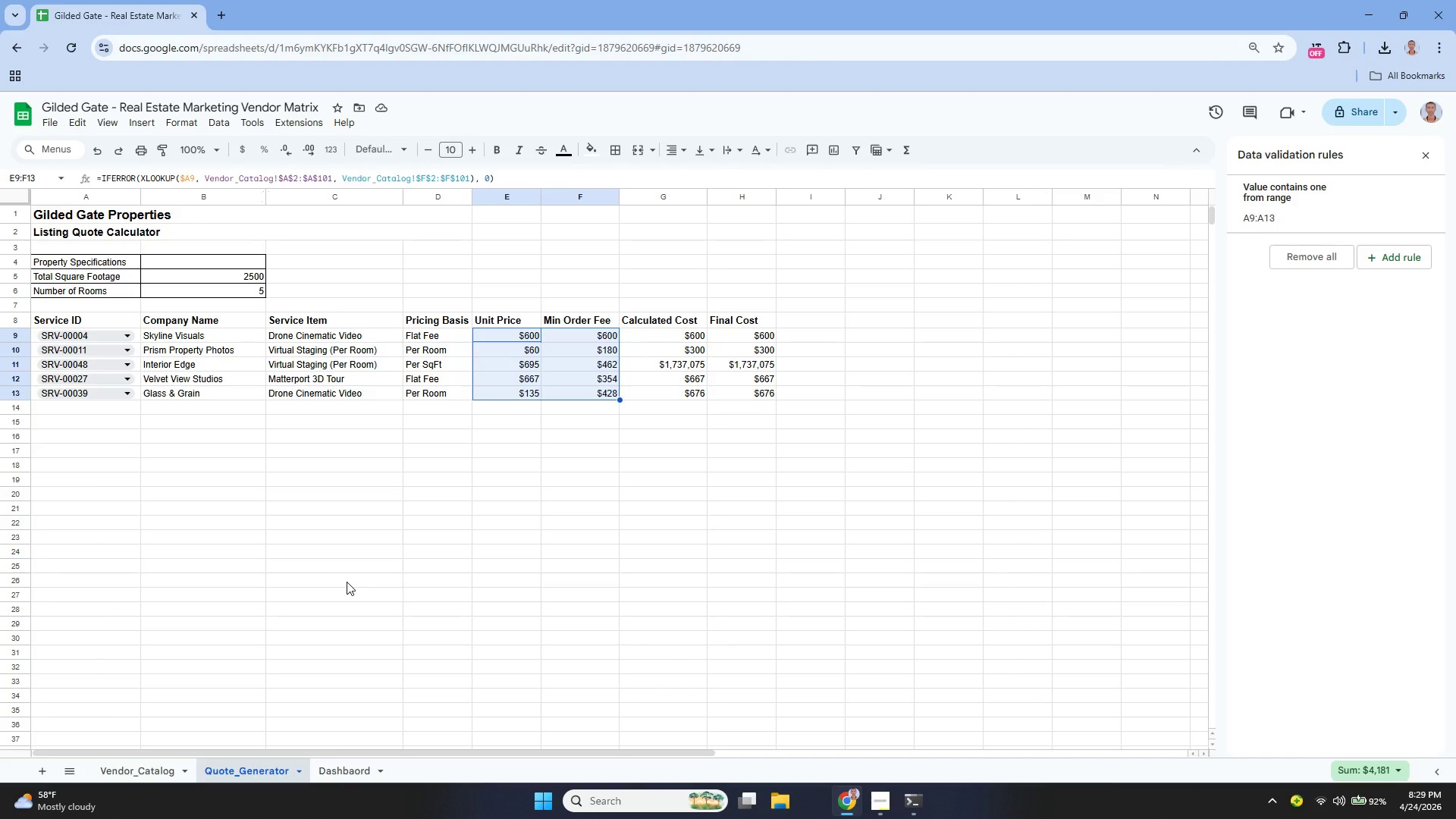 
wait(16.19)
 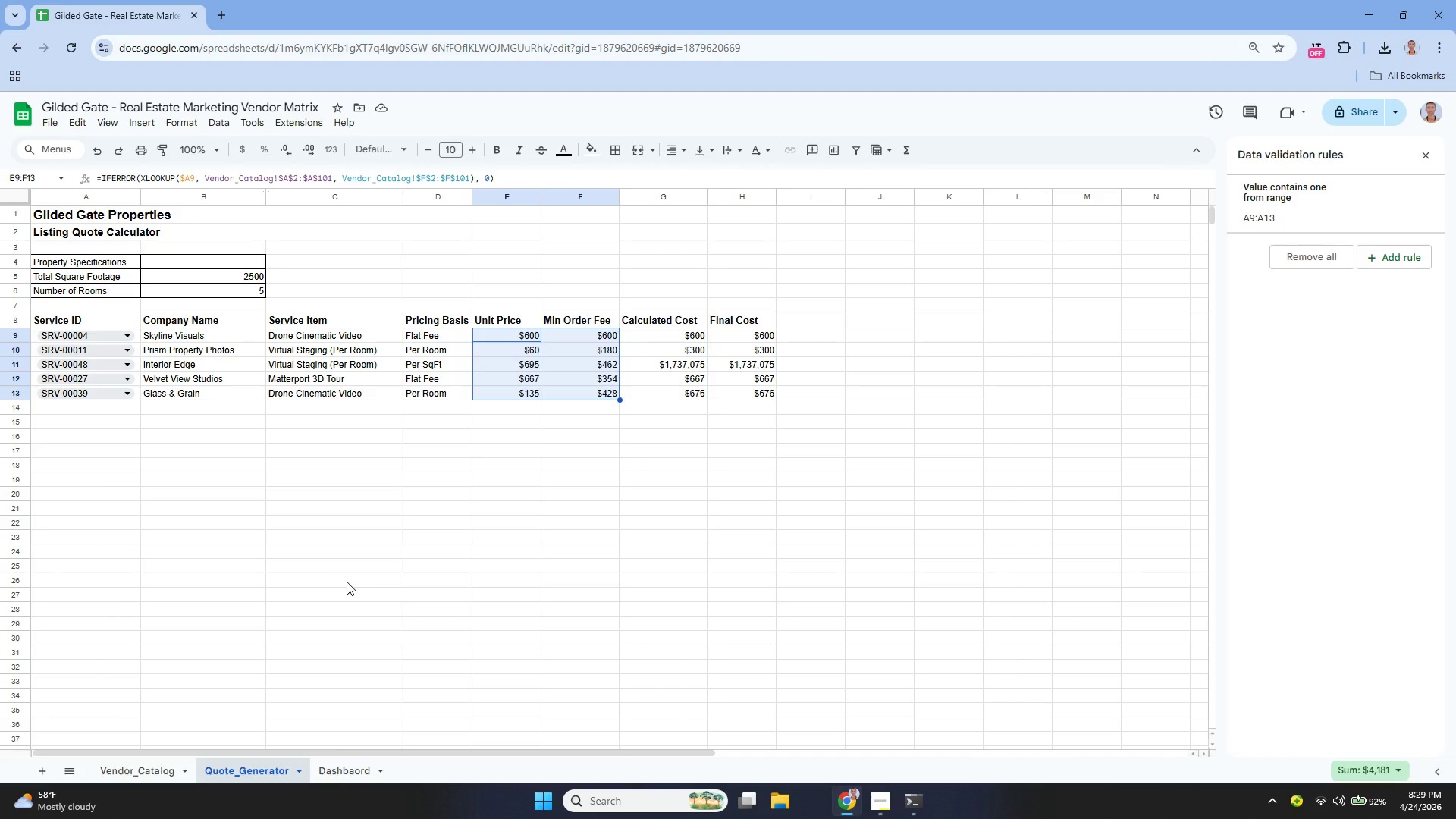 
key(ArrowDown)
 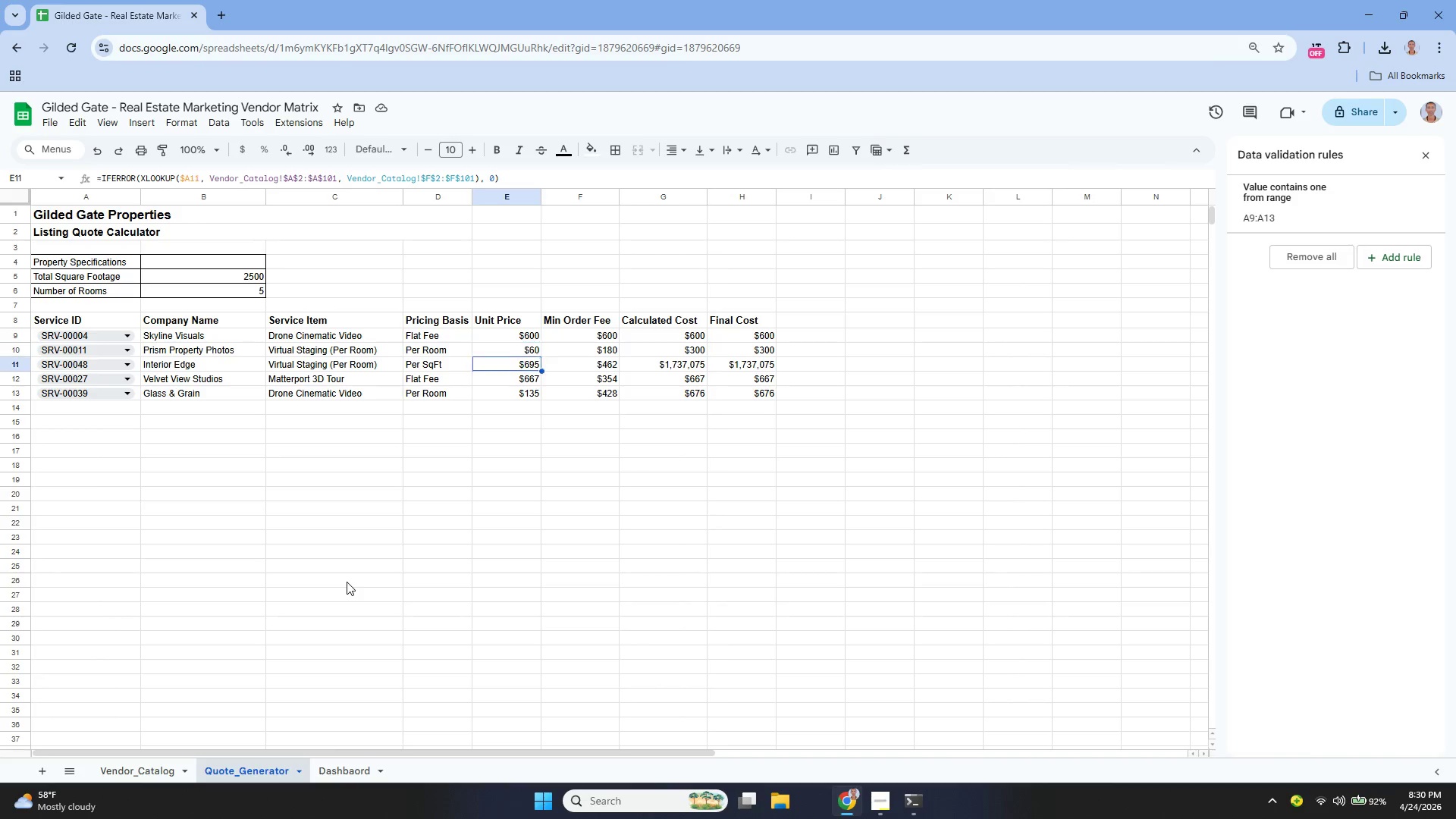 
key(ArrowDown)
 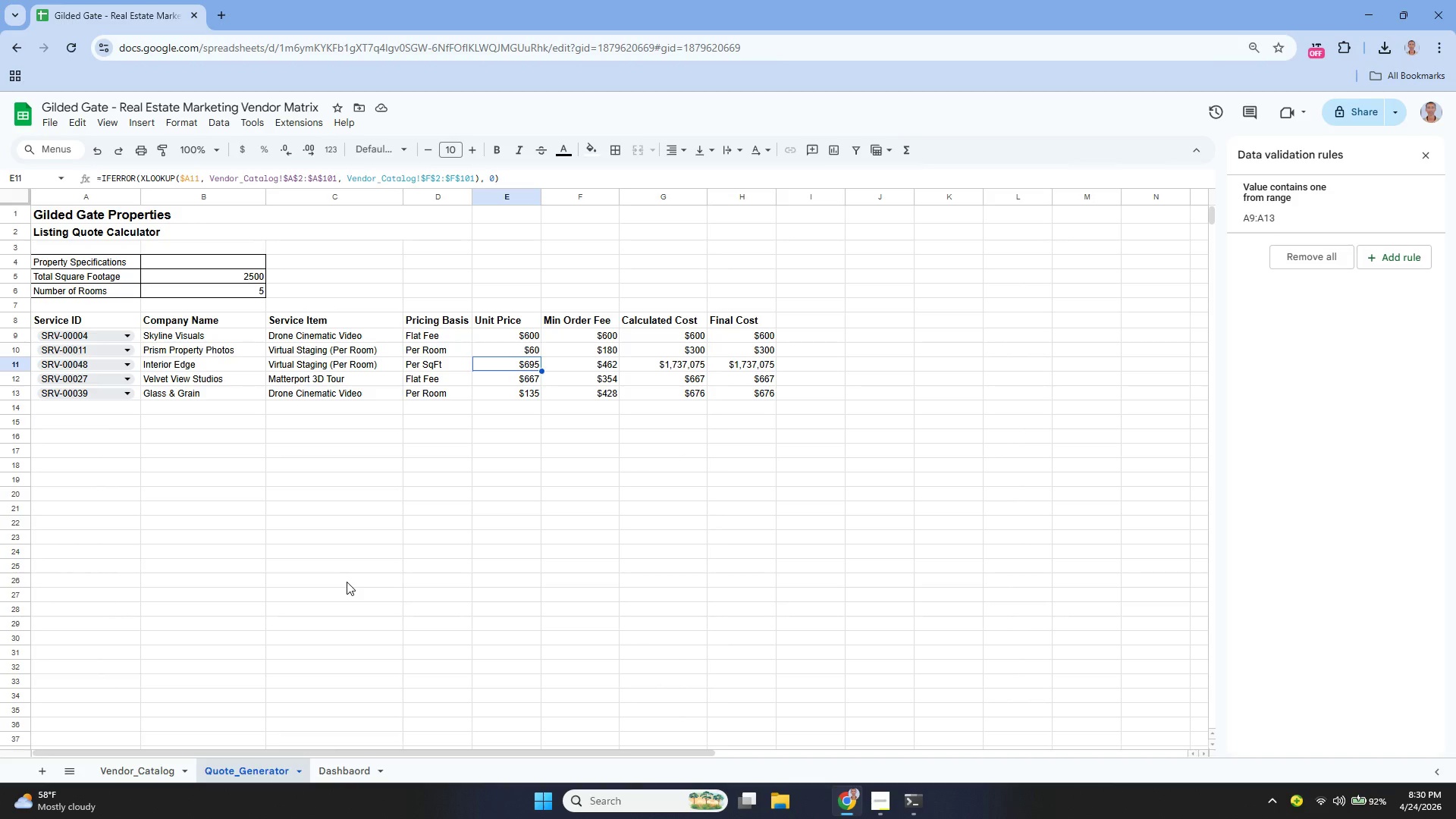 
key(ArrowDown)
 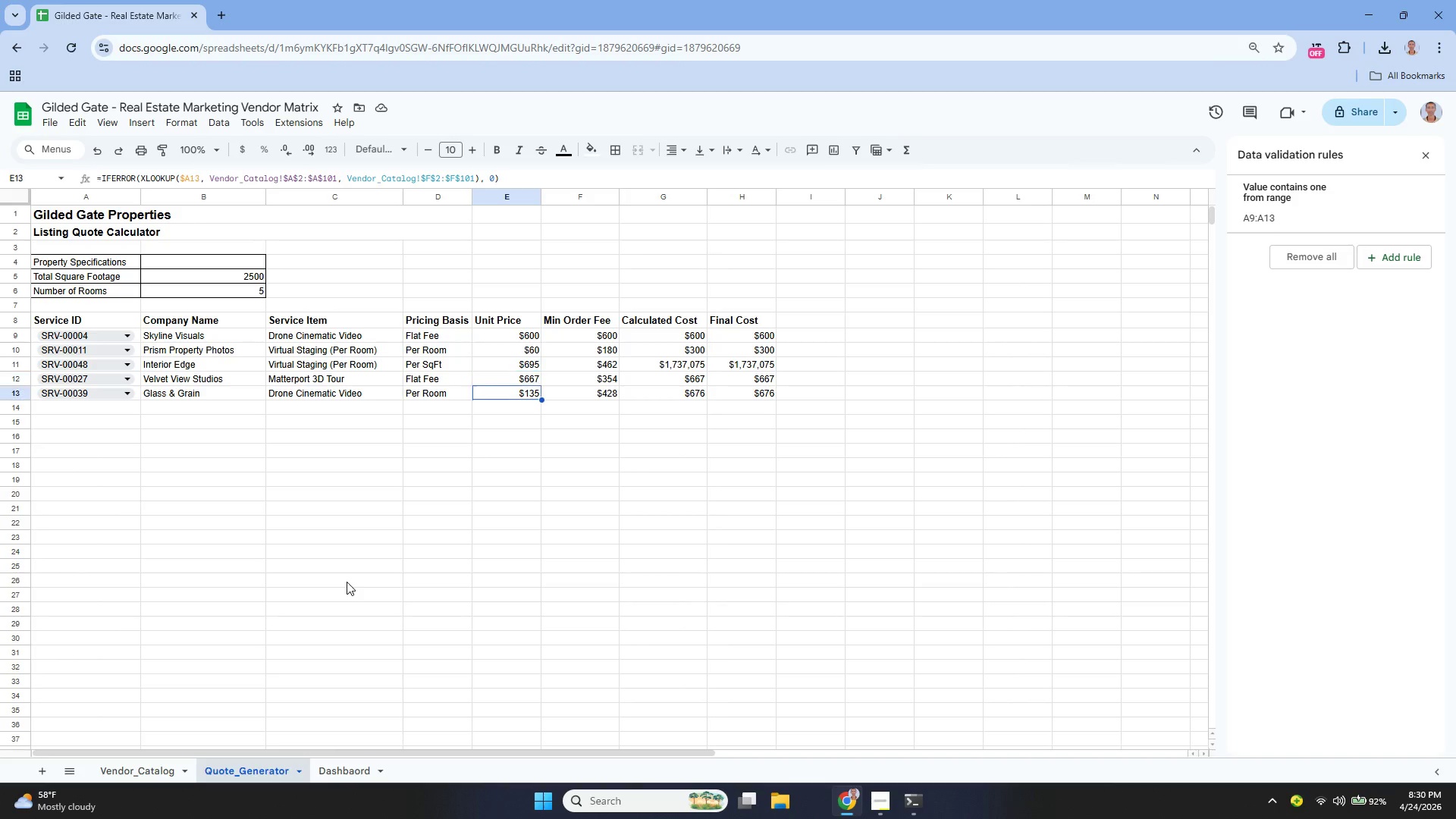 
key(ArrowDown)
 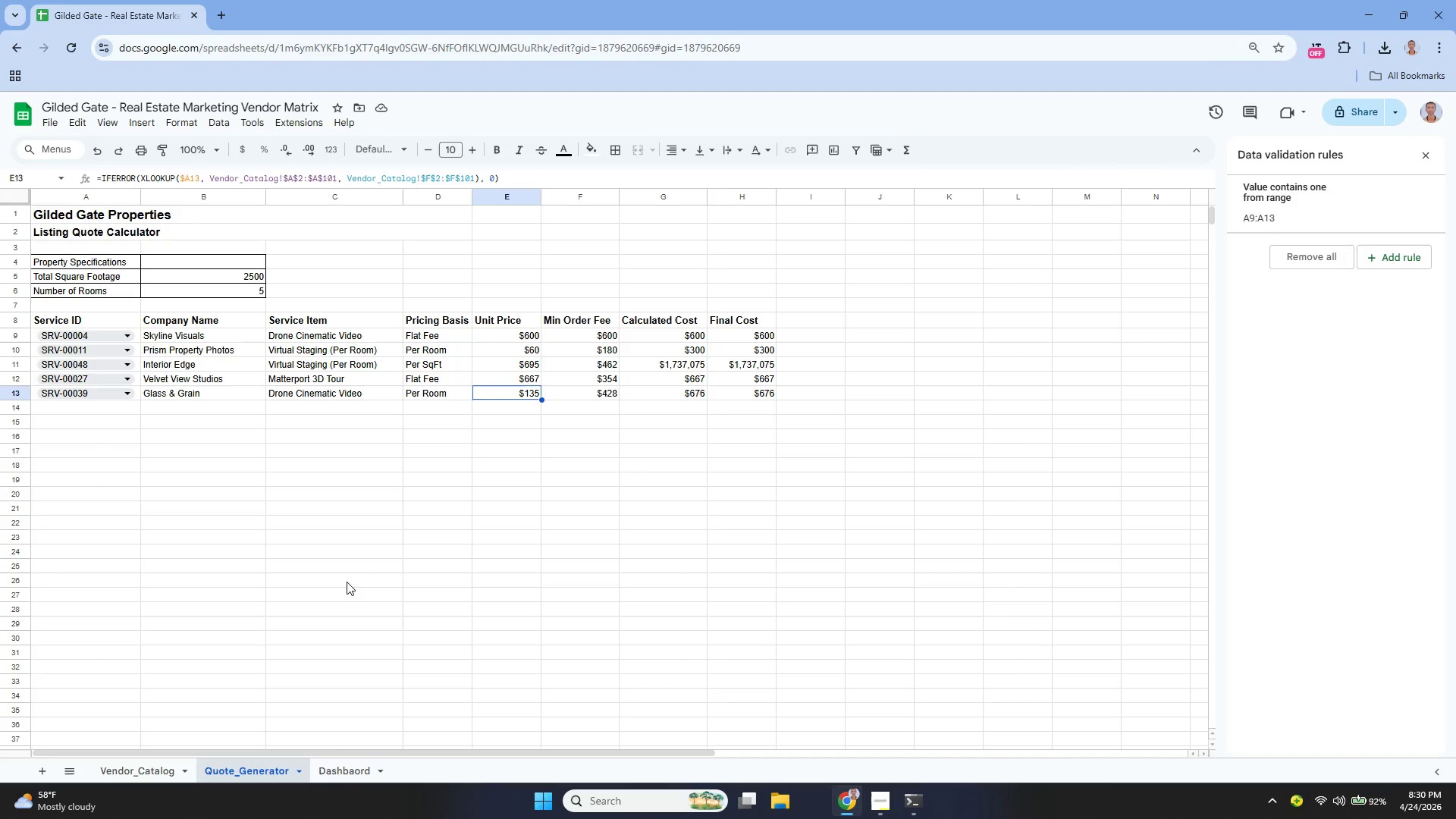 
key(ArrowDown)
 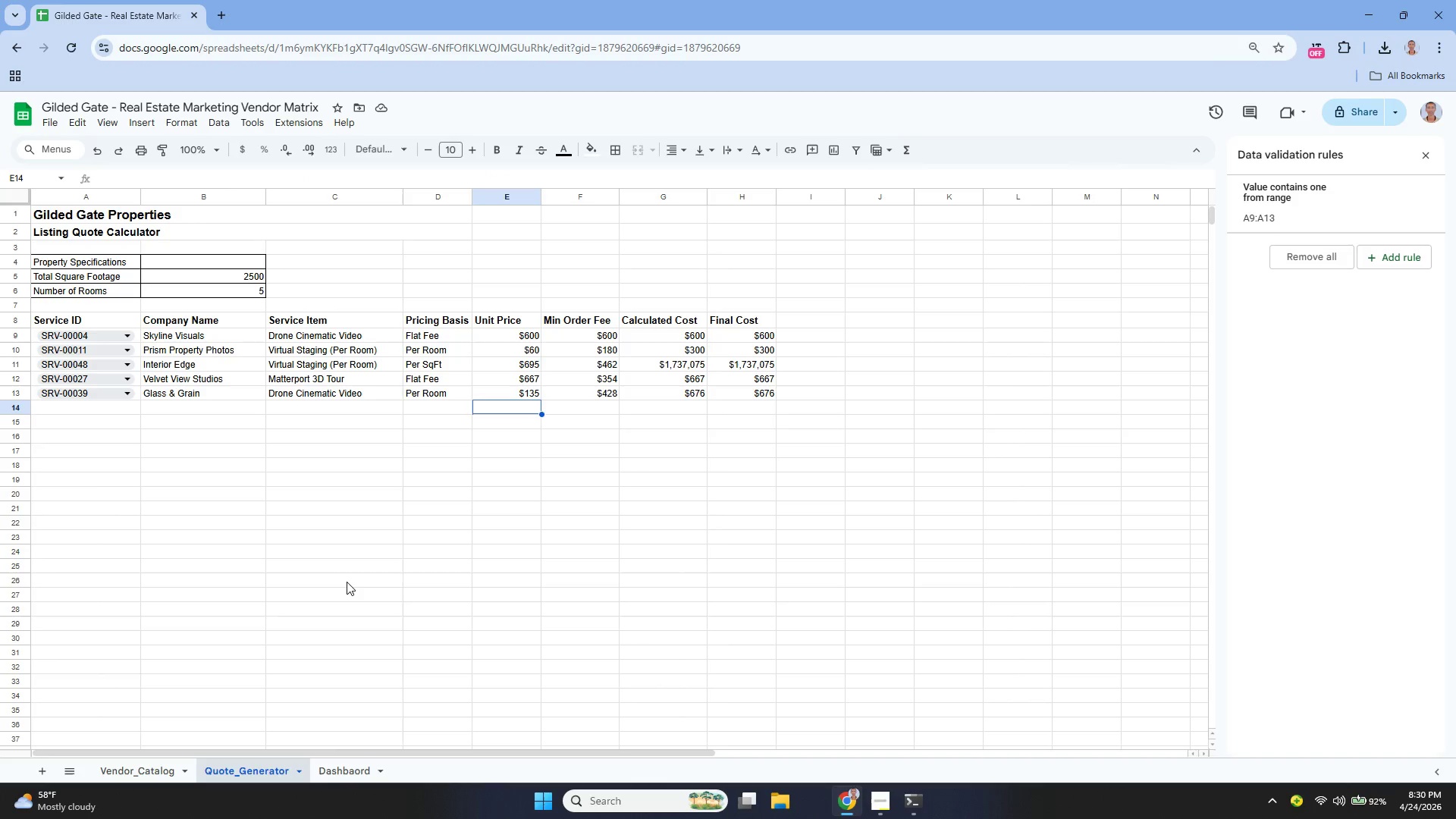 
key(ArrowDown)
 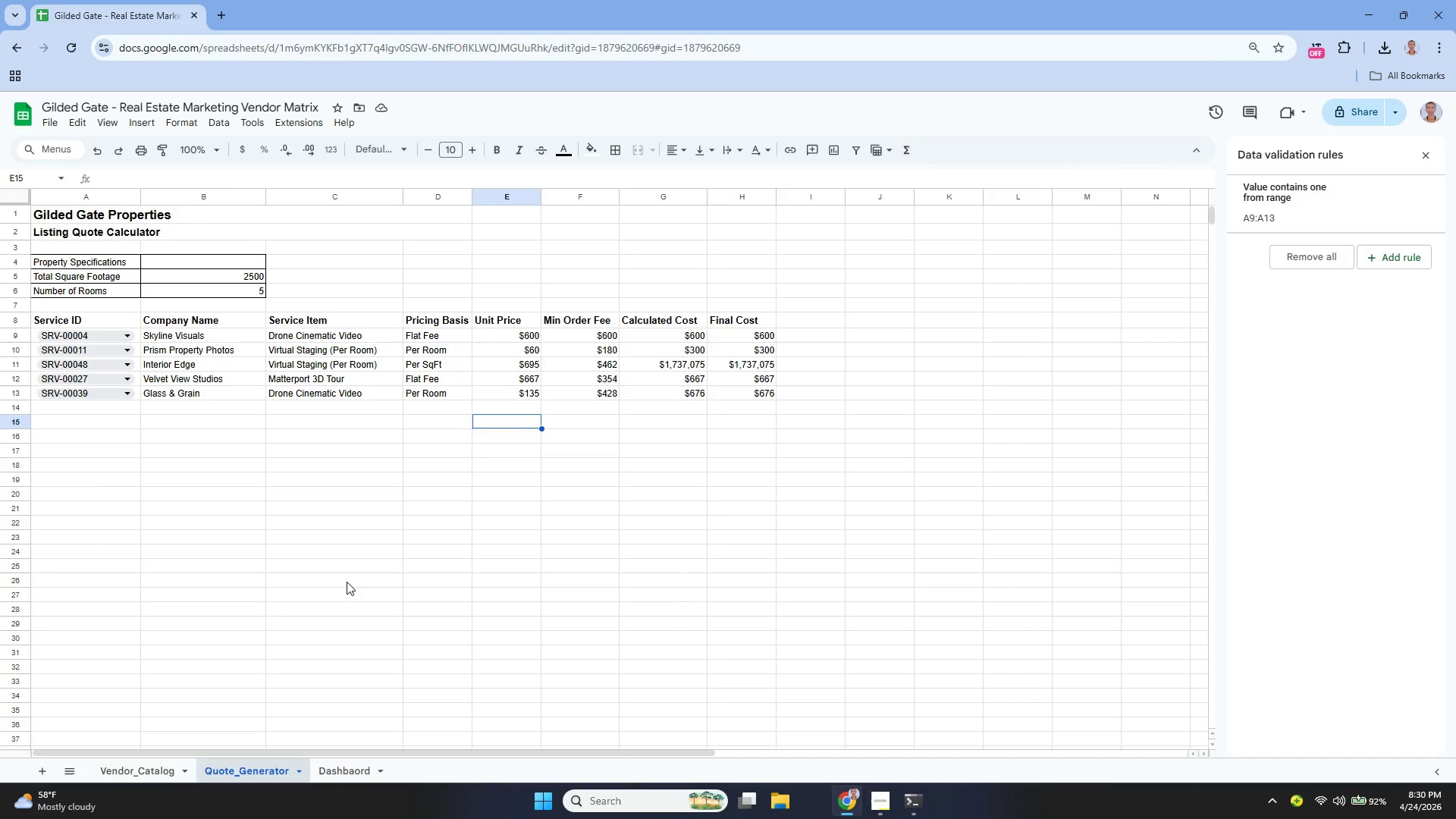 
hold_key(key=ArrowLeft, duration=0.64)
 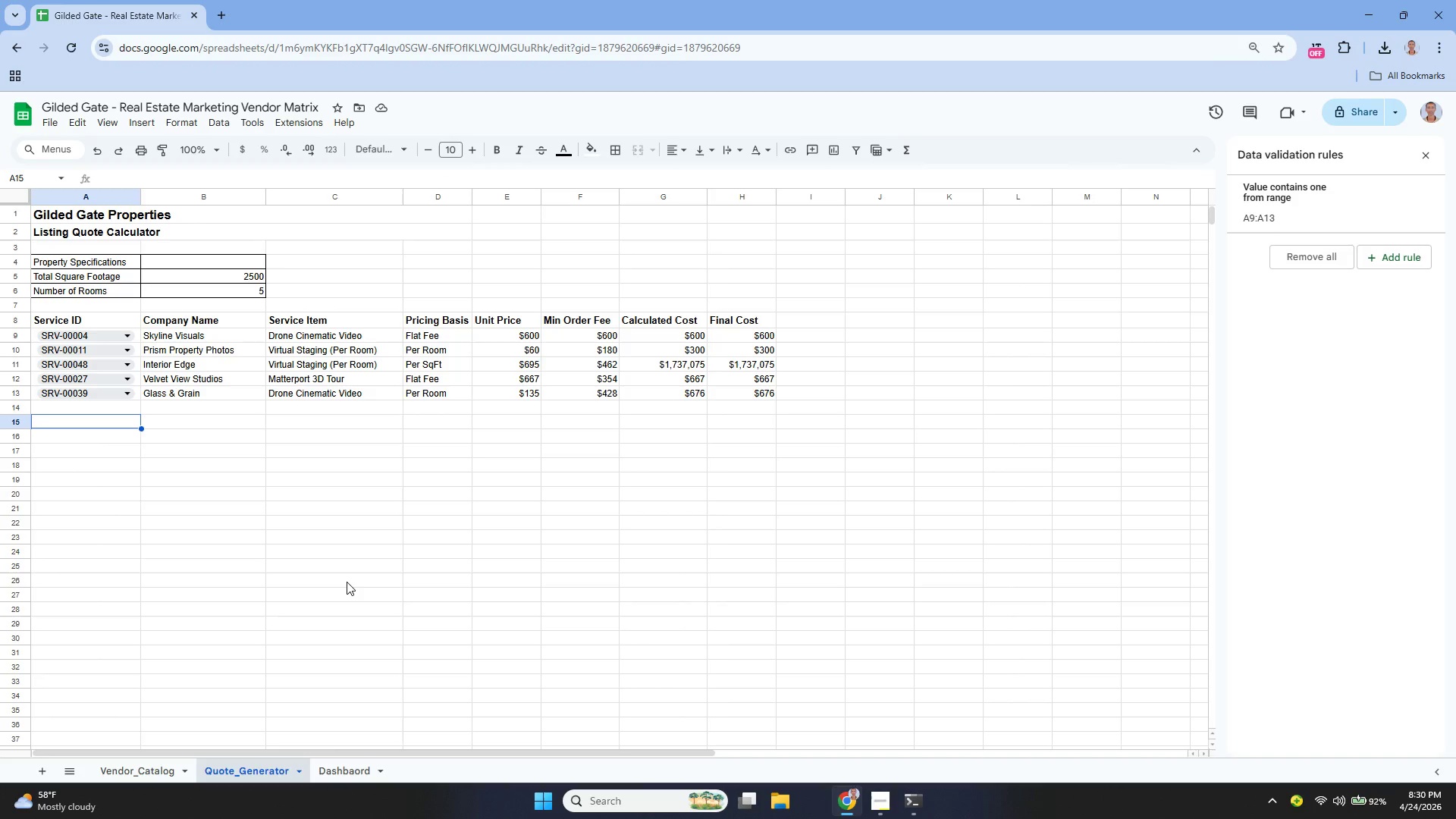 
key(Enter)
 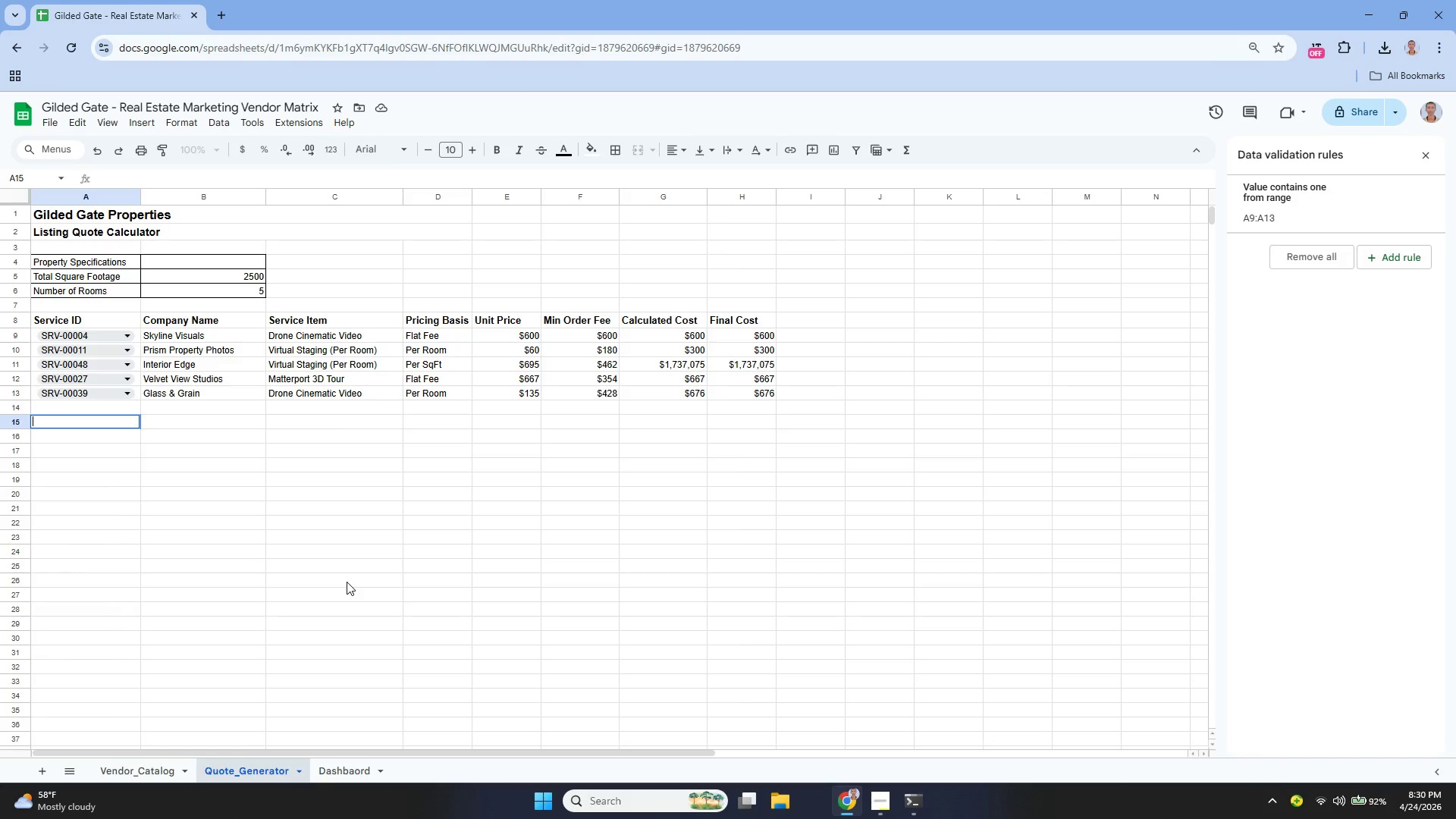 
type(Total Cost for sel)
key(Backspace)
key(Backspace)
key(Backspace)
type(Selected Services)
 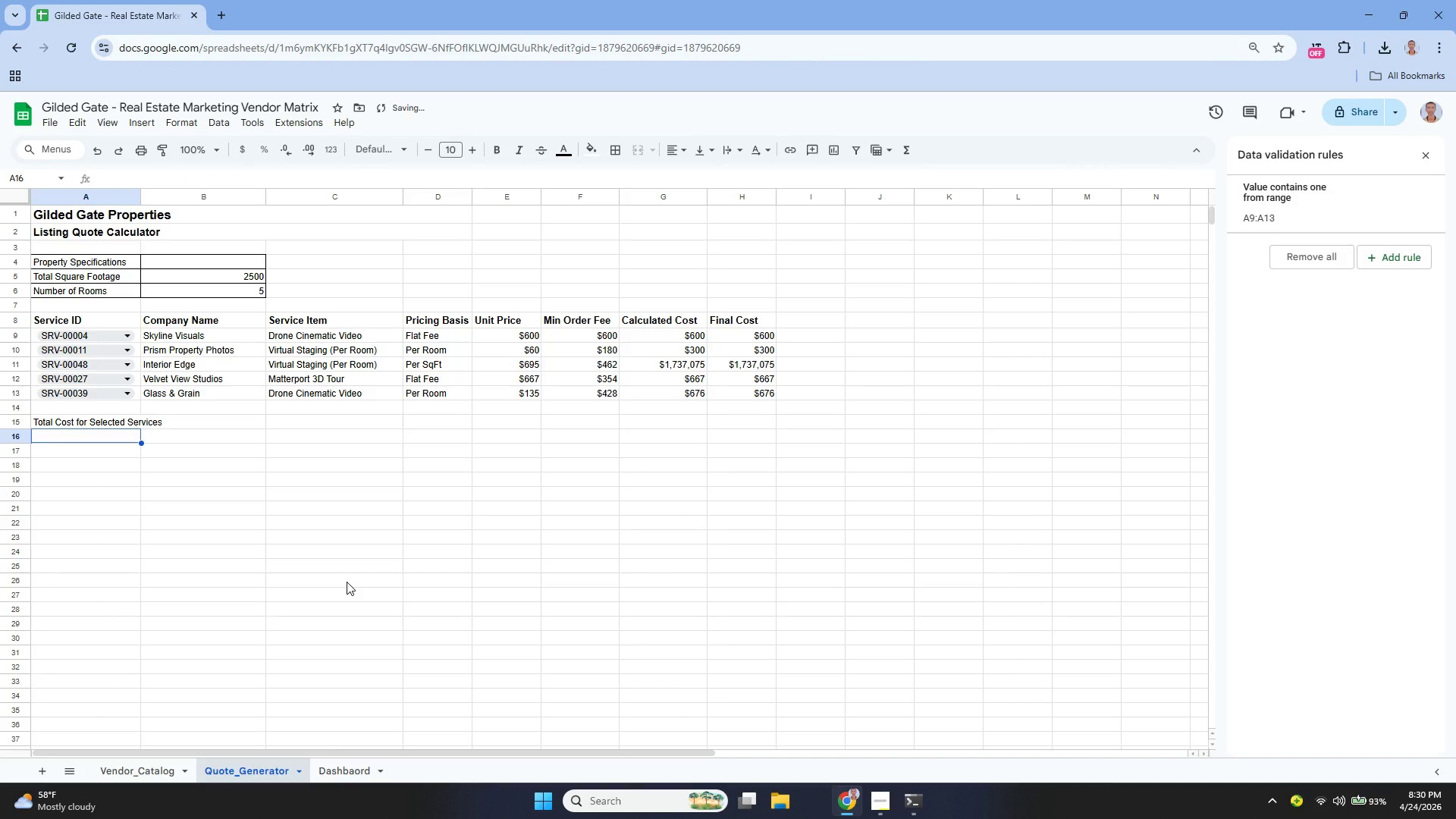 
 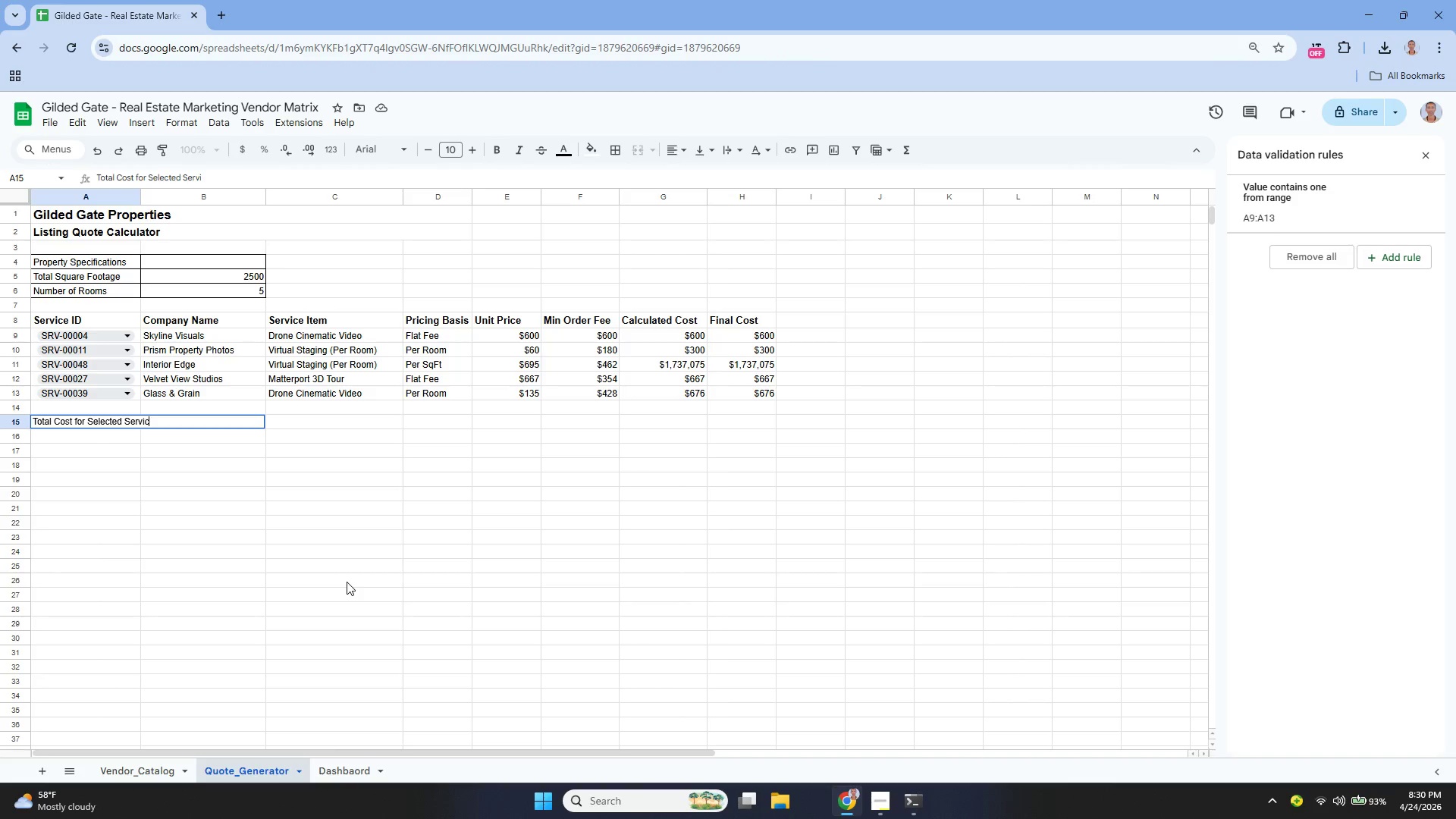 
key(Enter)
 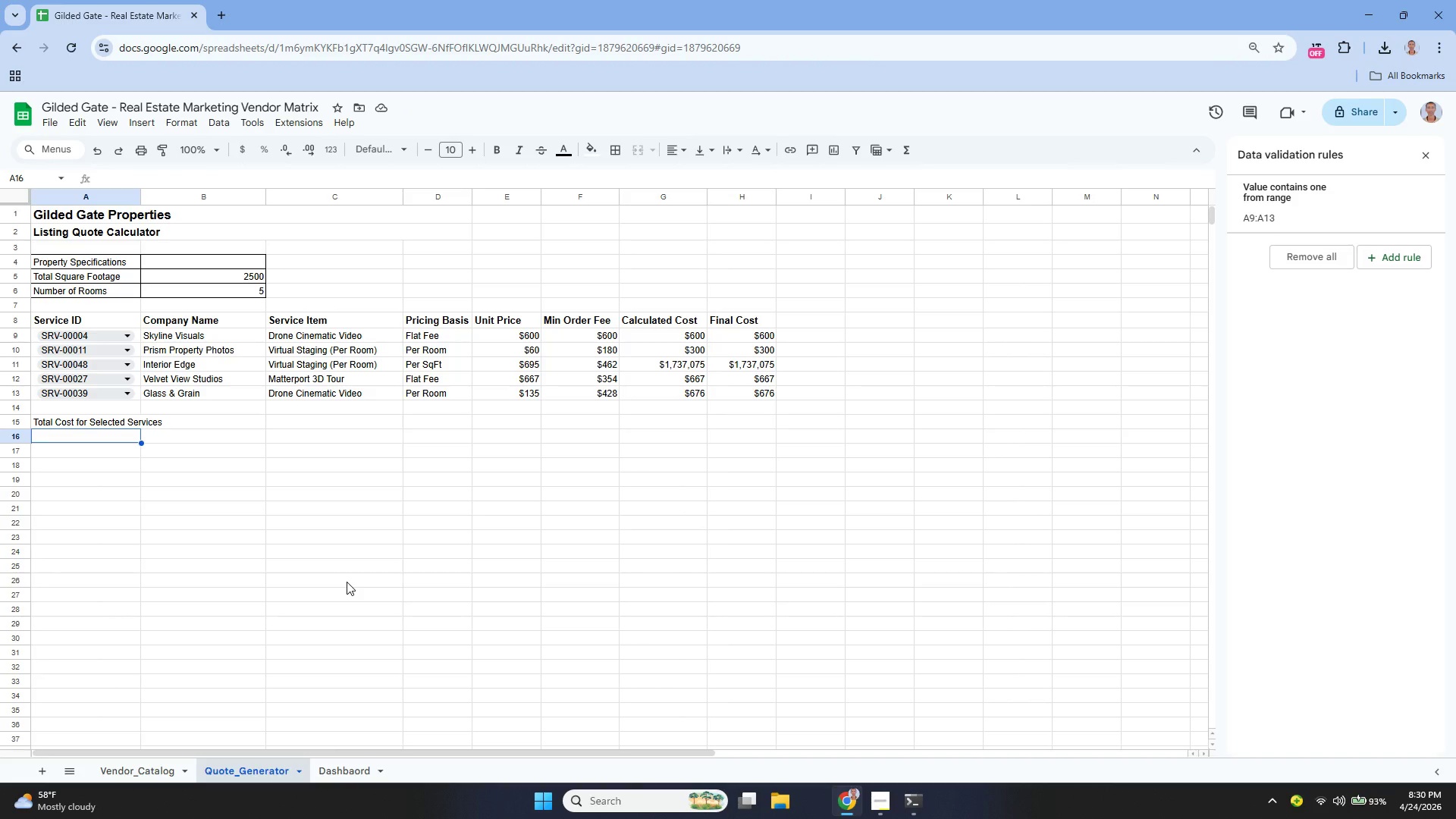 
wait(10.94)
 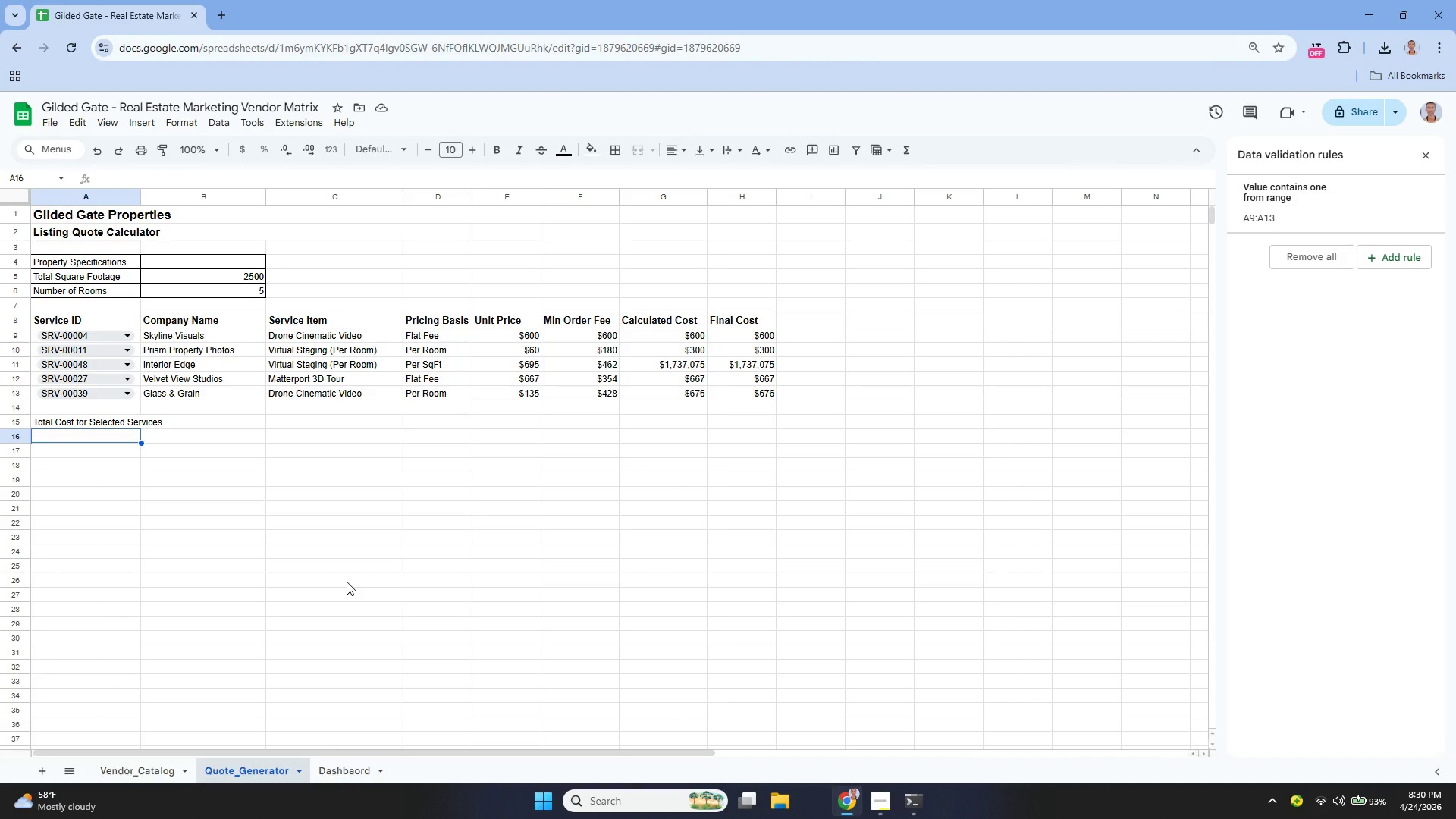 
key(ArrowUp)
 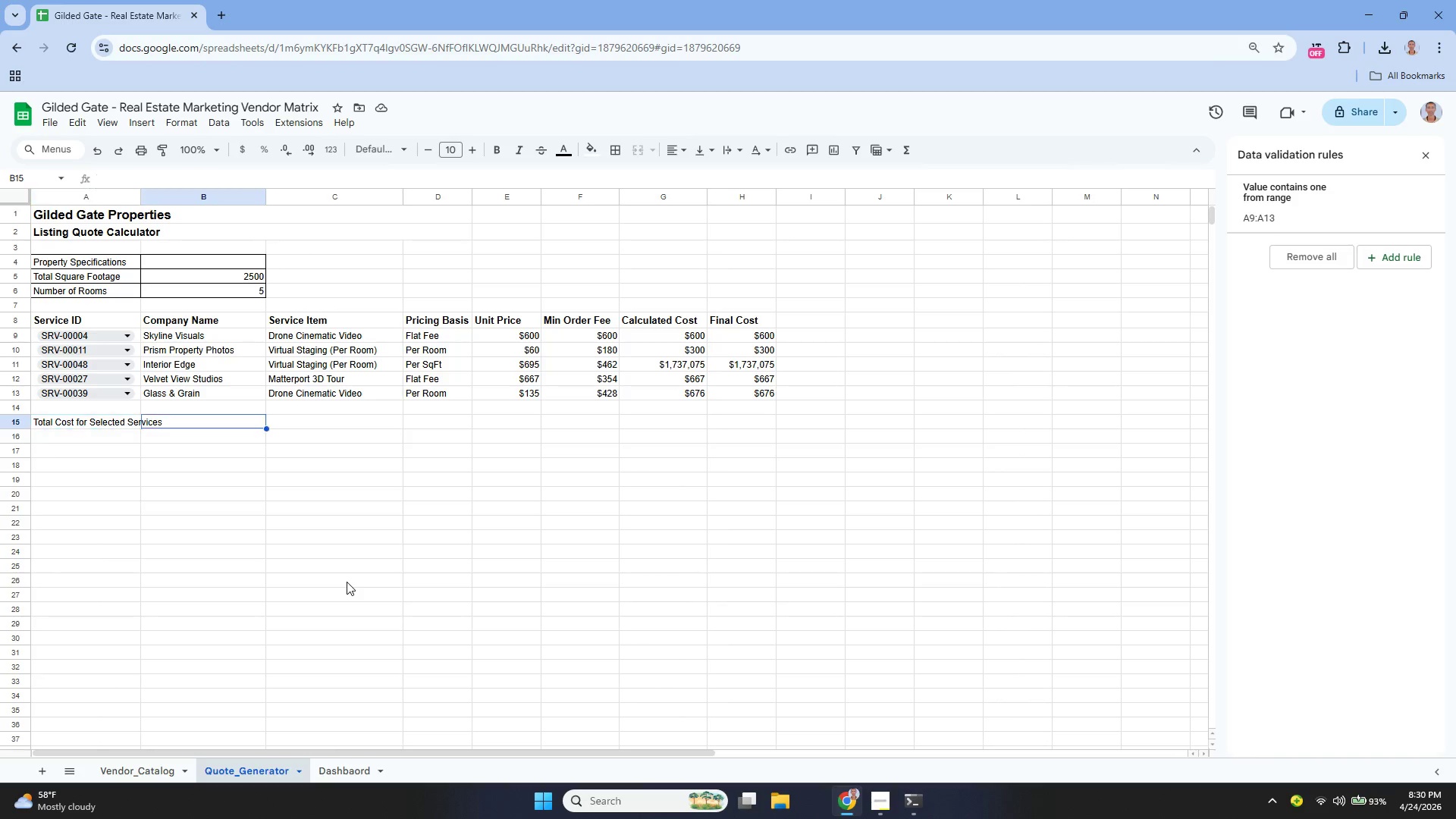 
key(ArrowRight)
 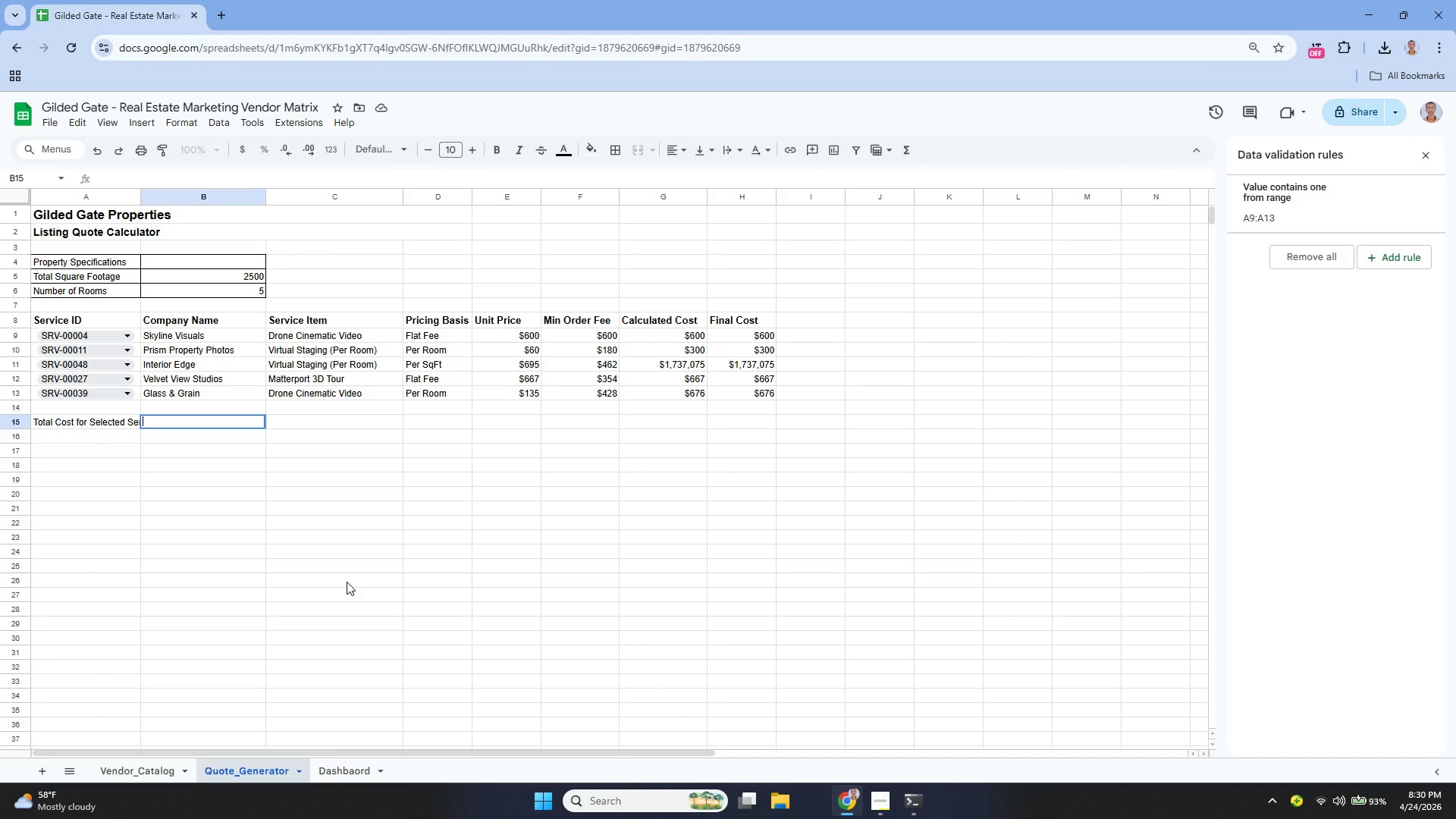 
key(Enter)
 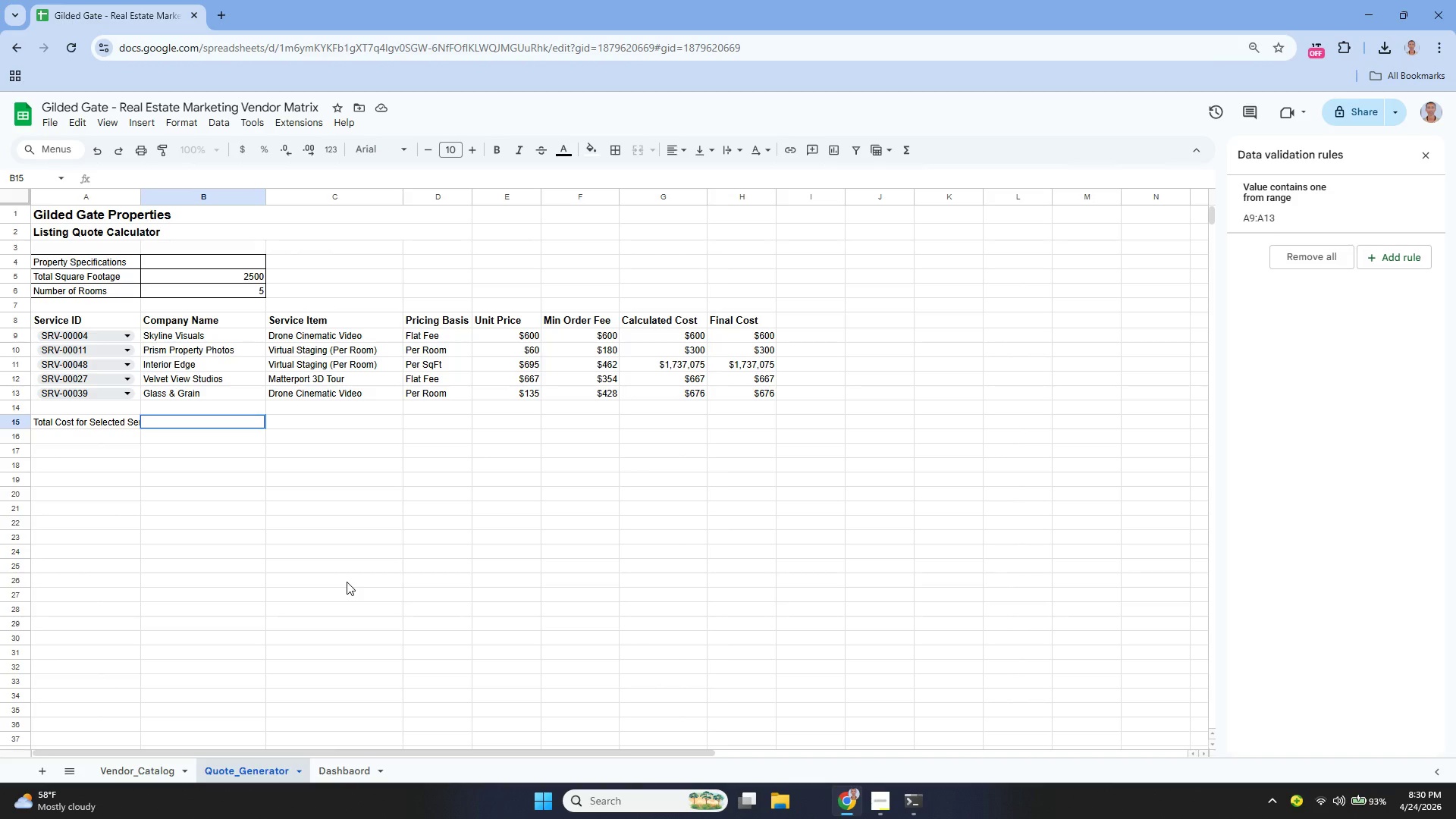 
type(=SUM)
 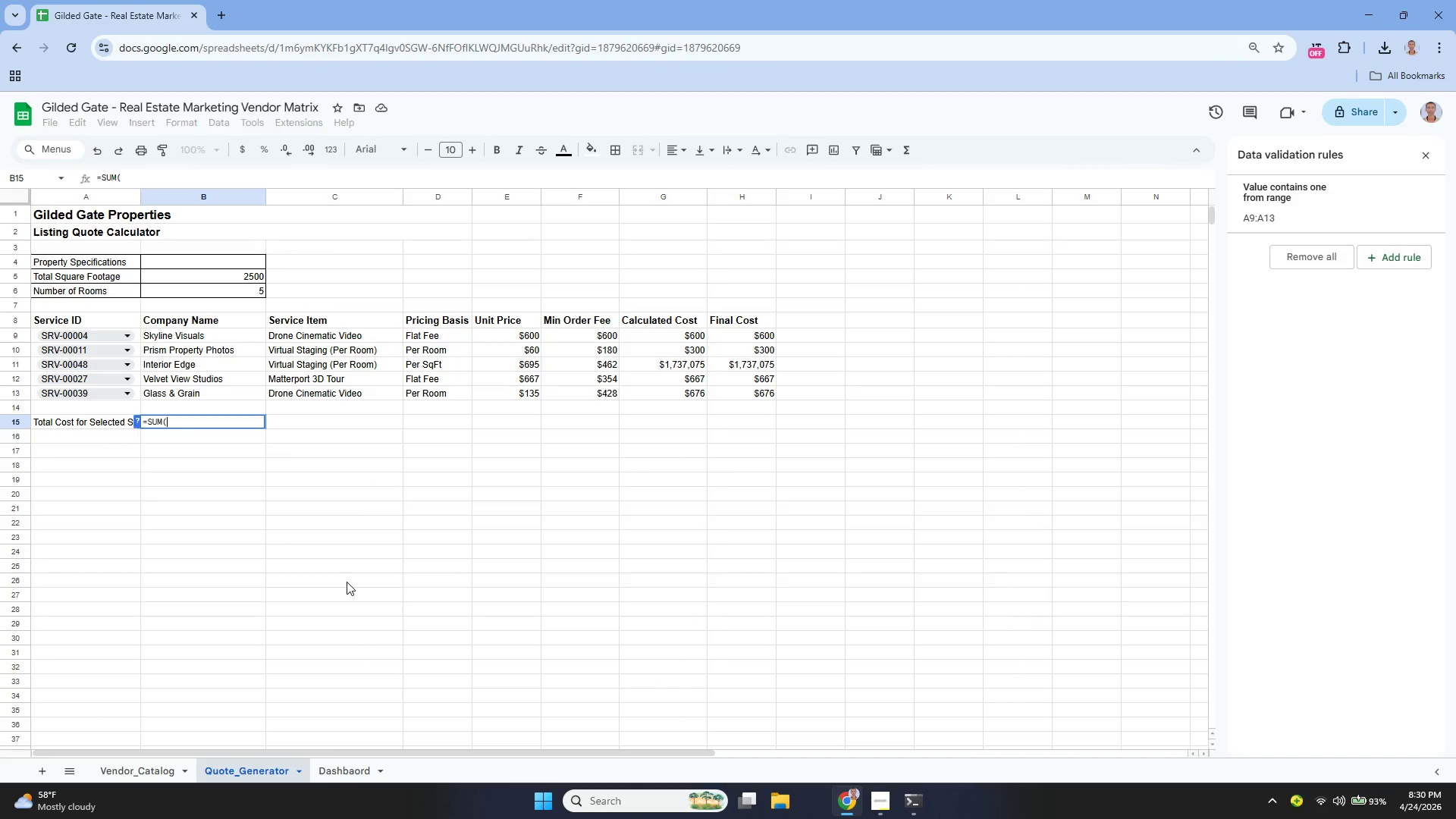 
 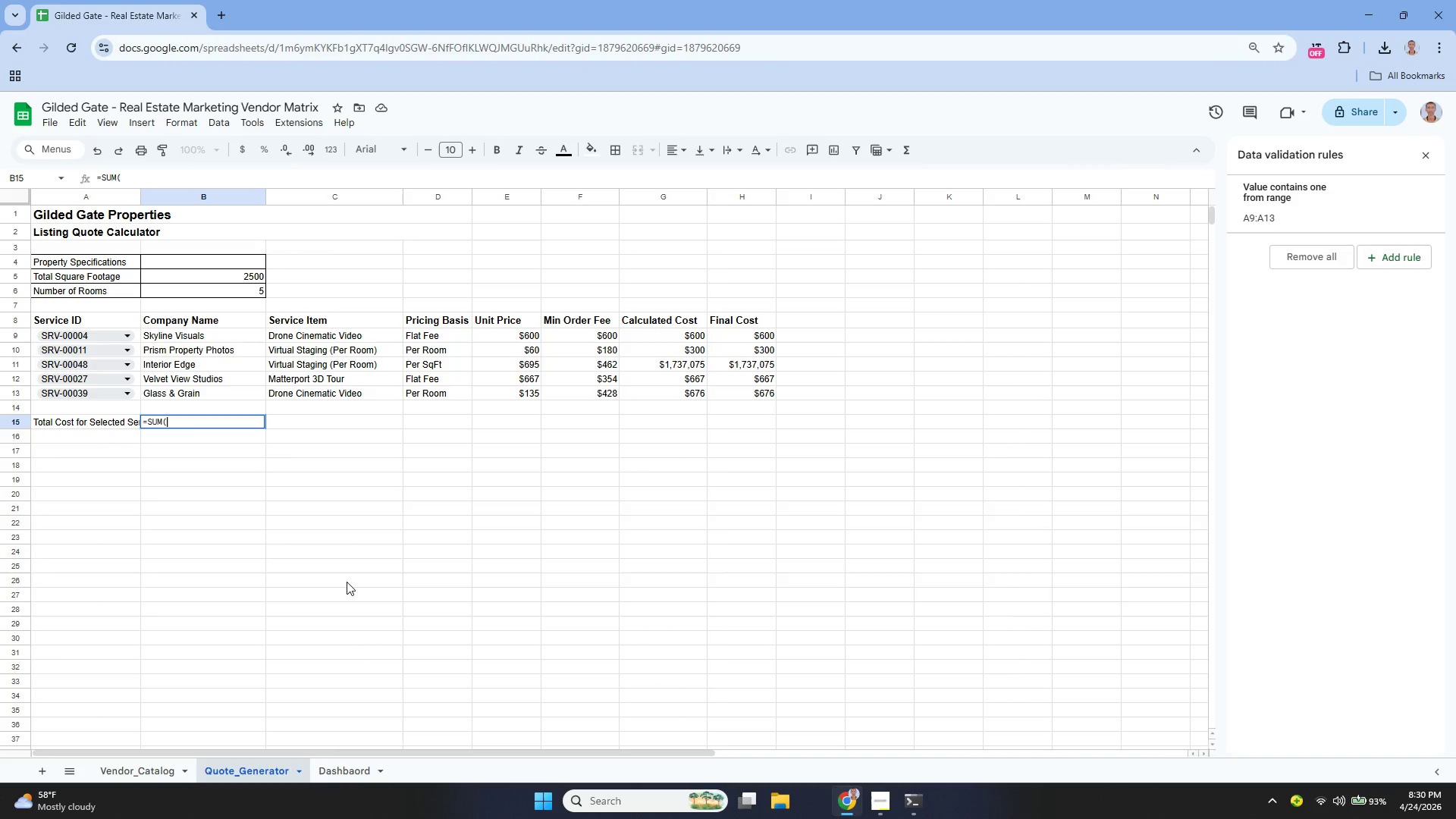 
key(Enter)
 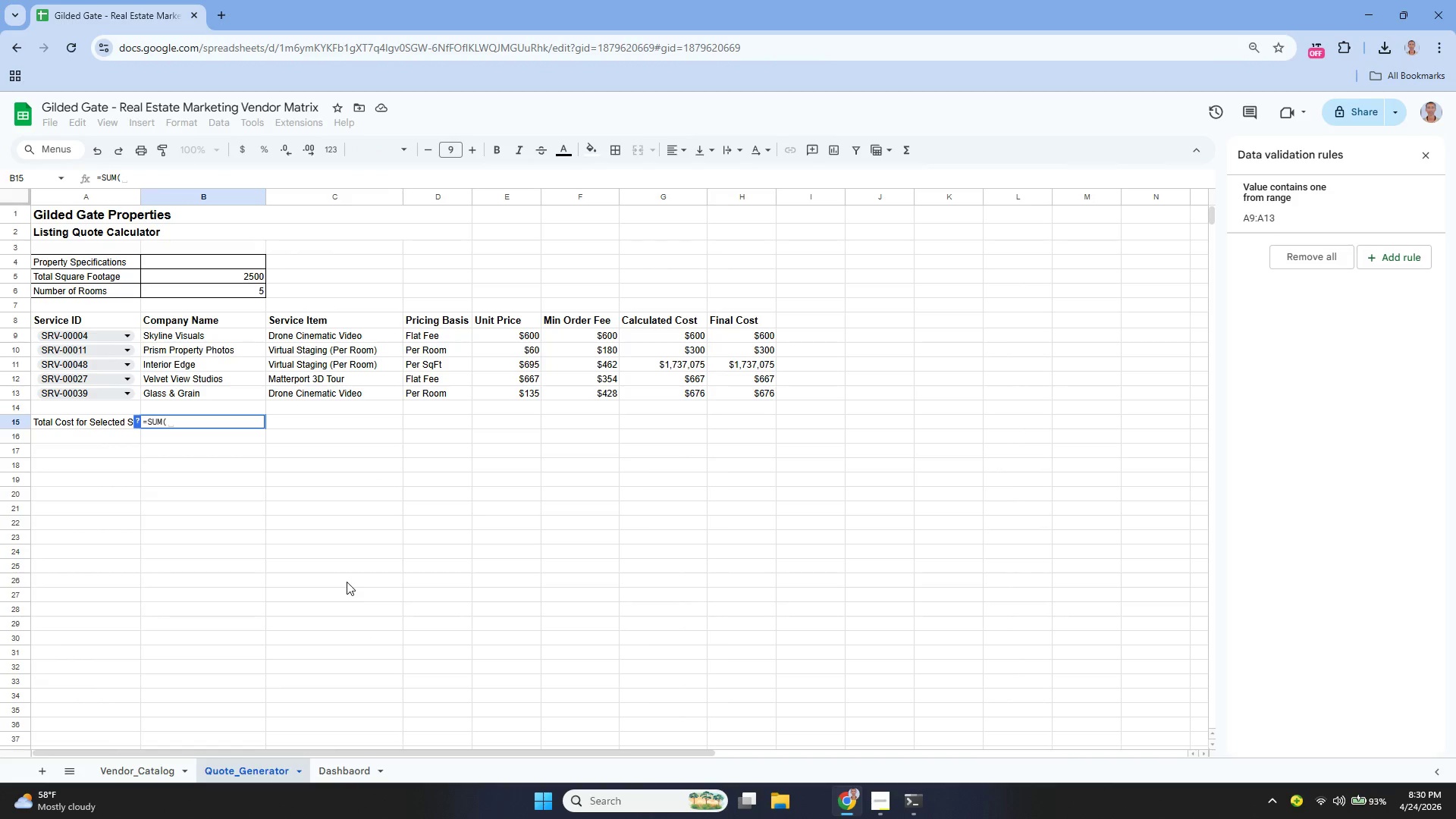 
type(H9:H13)
 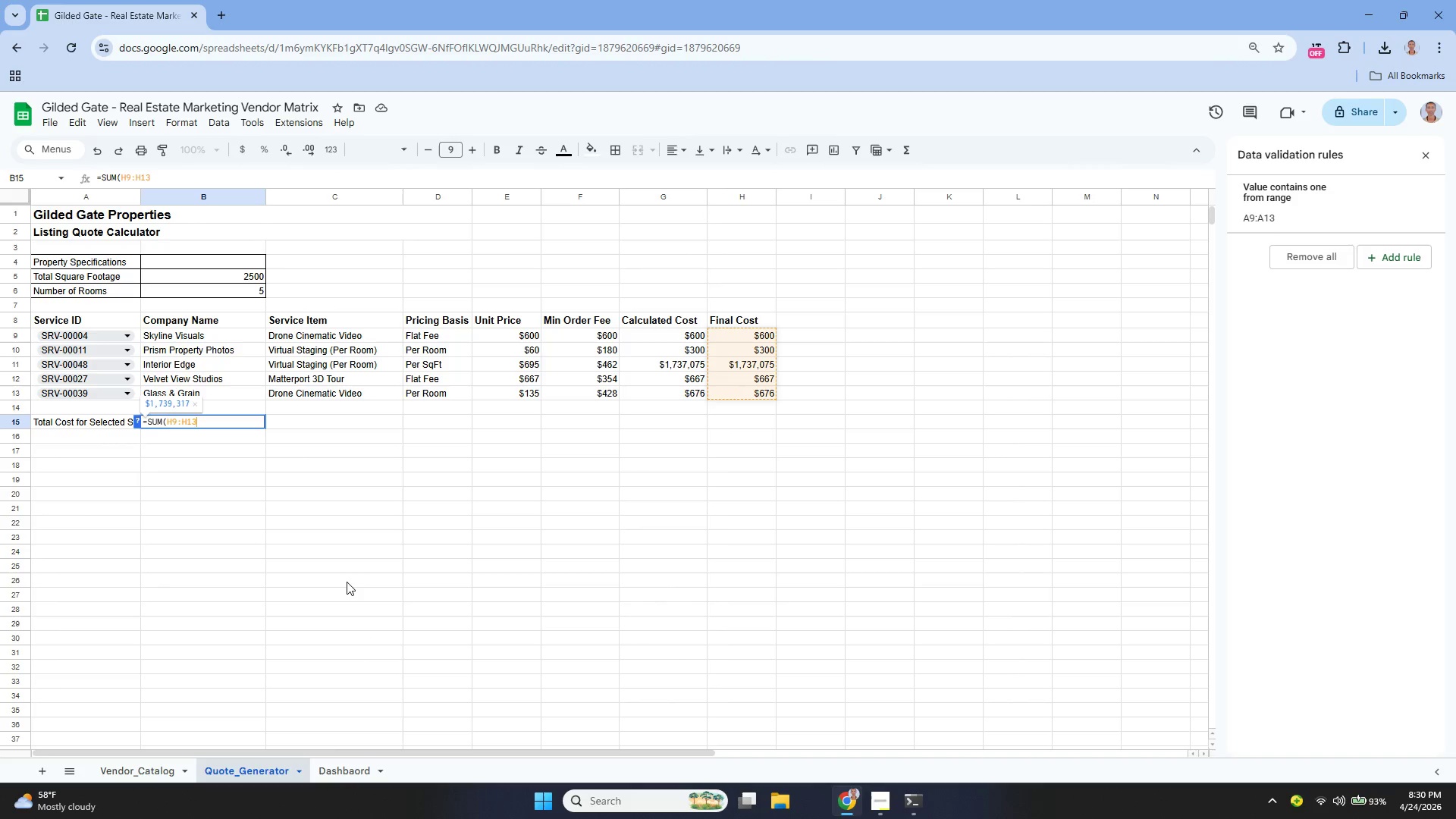 
key(Enter)
 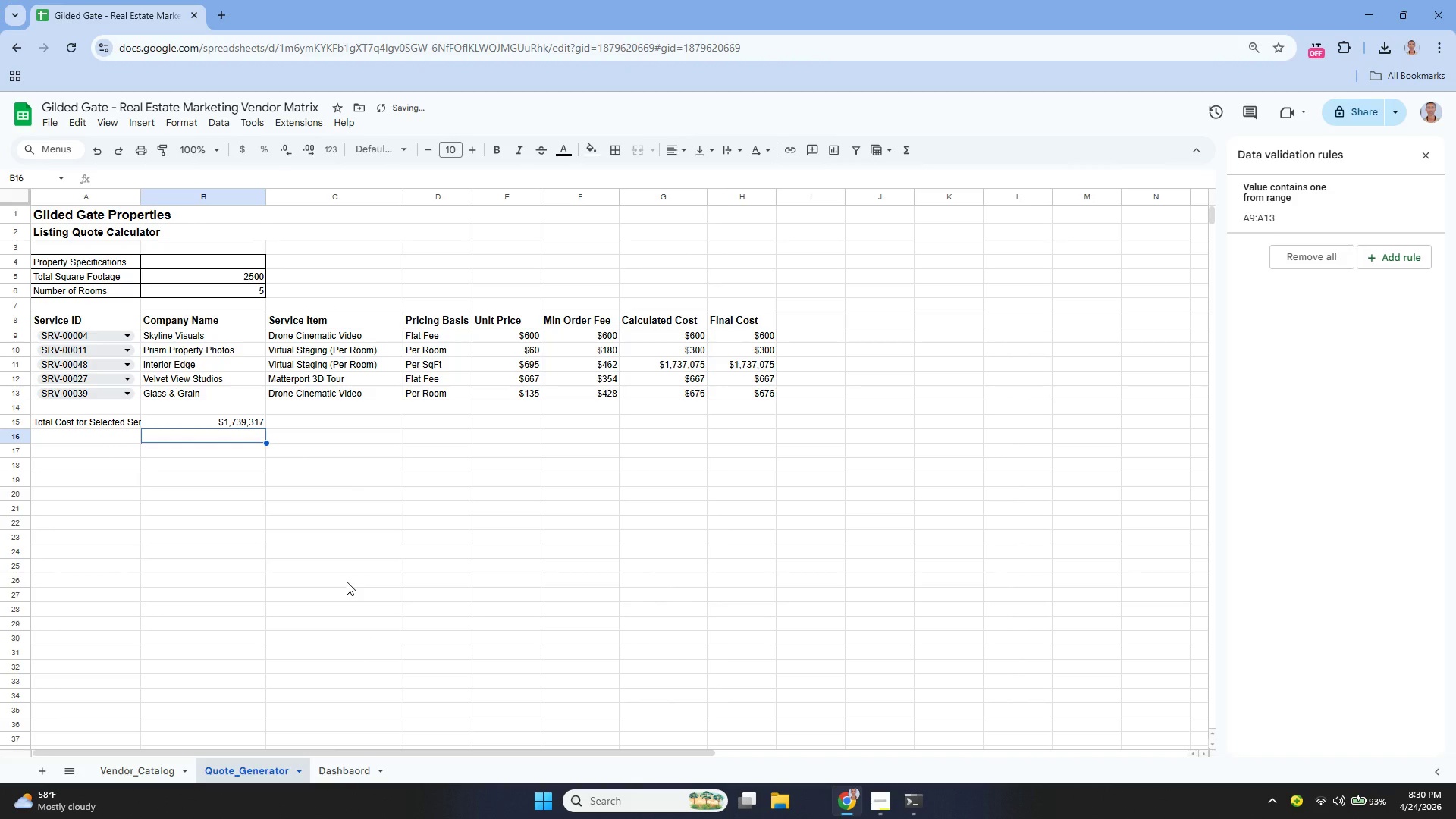 
key(ArrowLeft)
 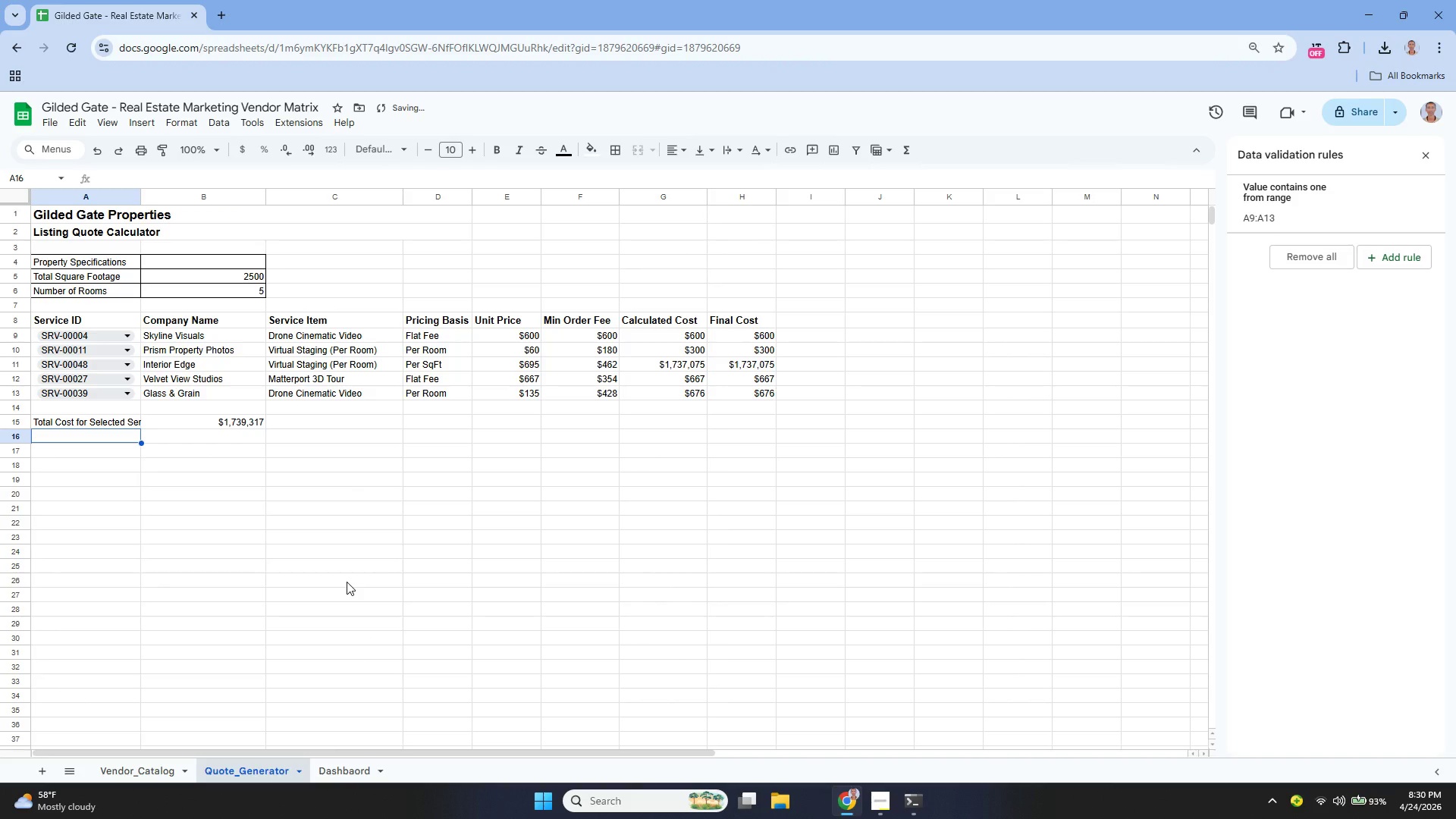 
key(Enter)
 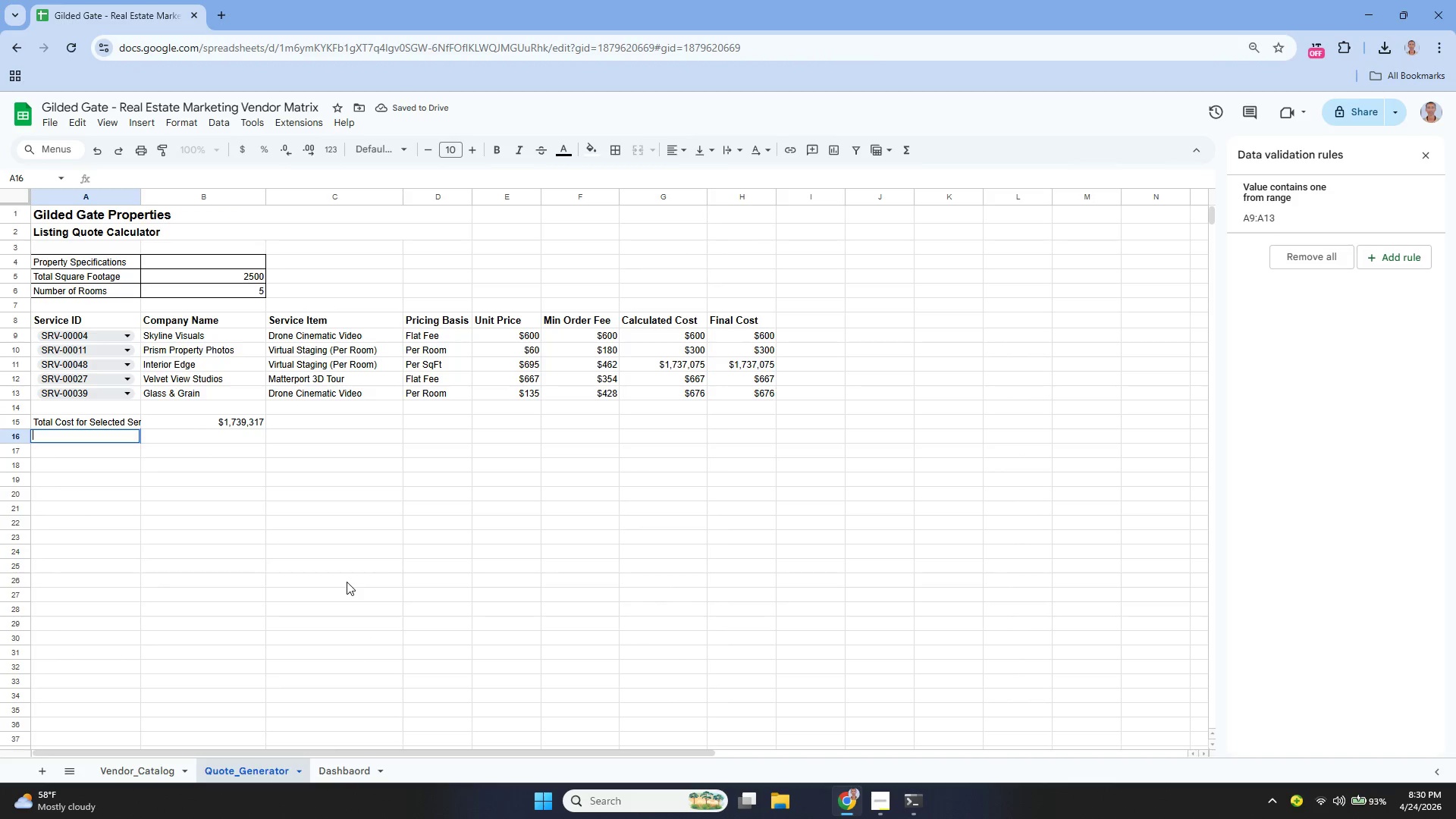 
type(Cost per)
 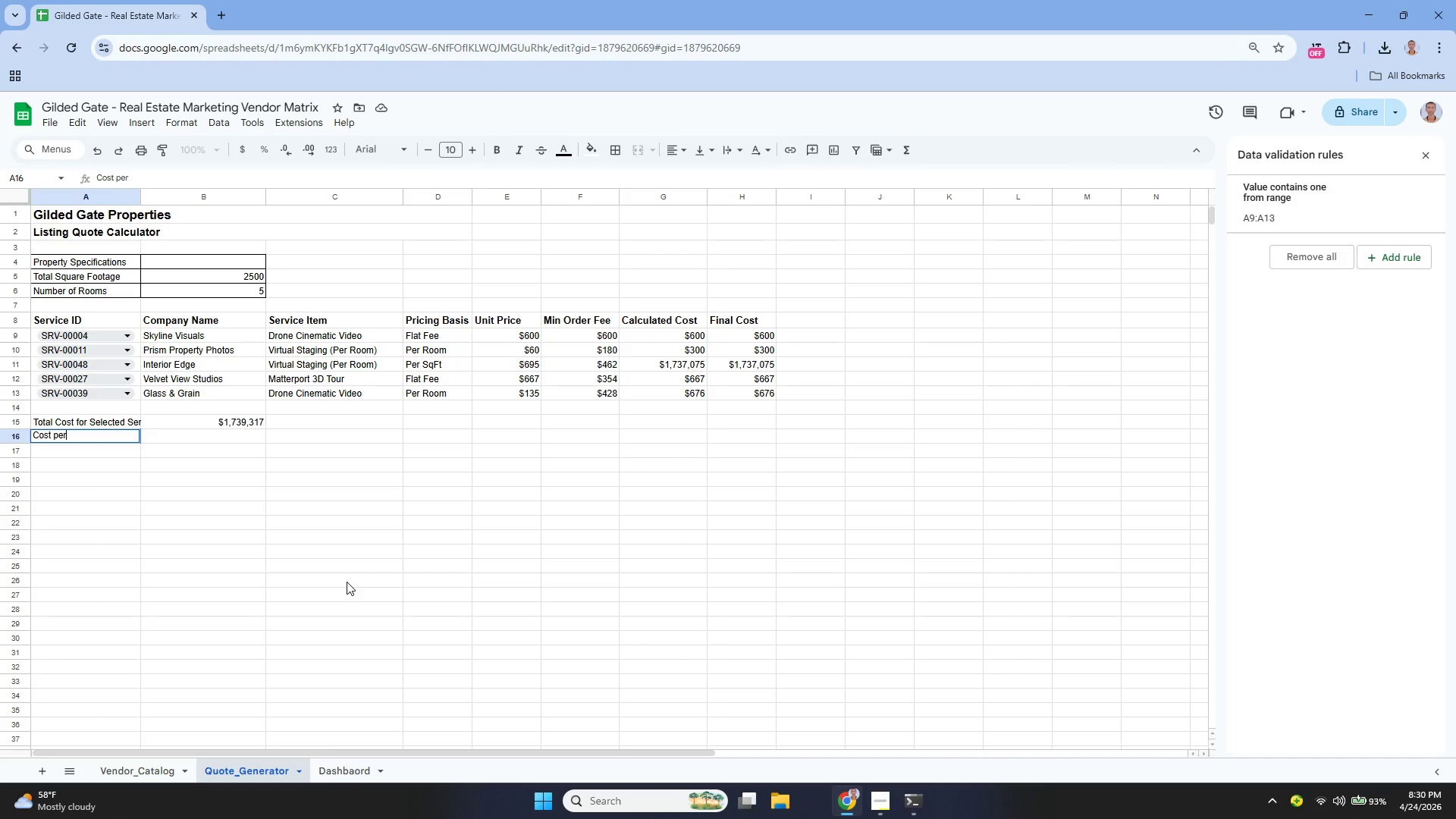 
type( Square f)
key(Backspace)
type(Foot)
 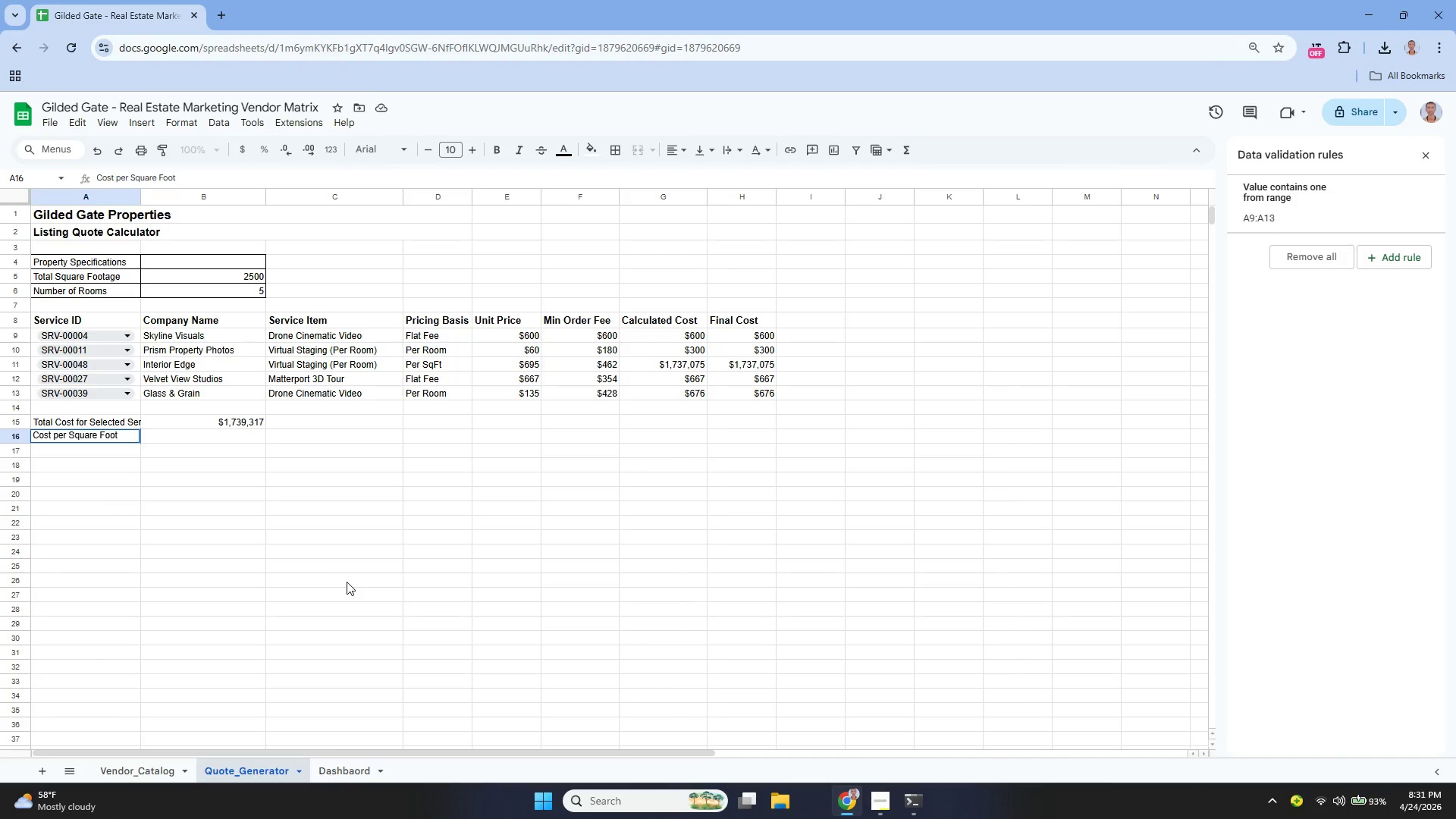 
key(Enter)
 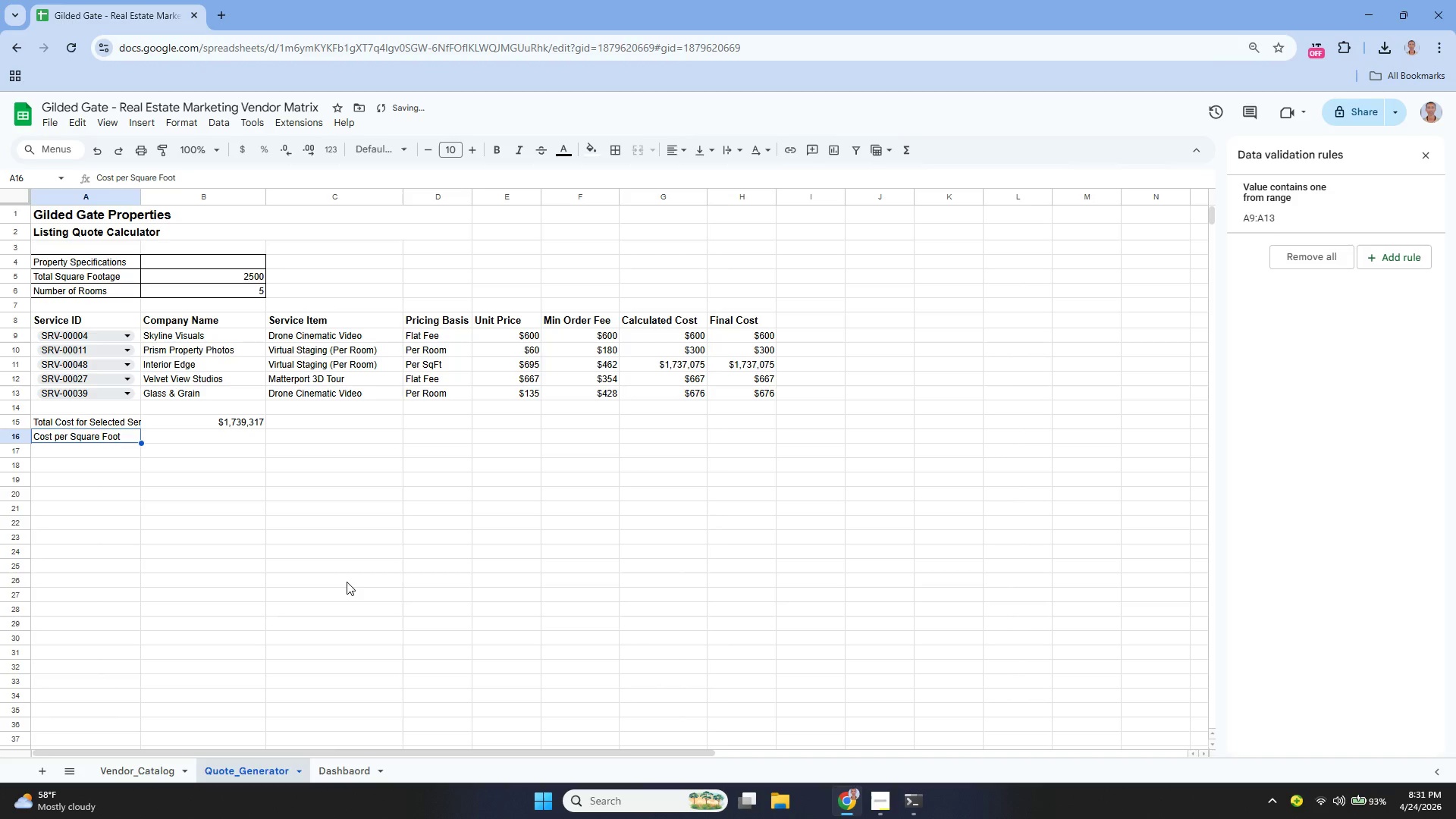 
key(ArrowUp)
 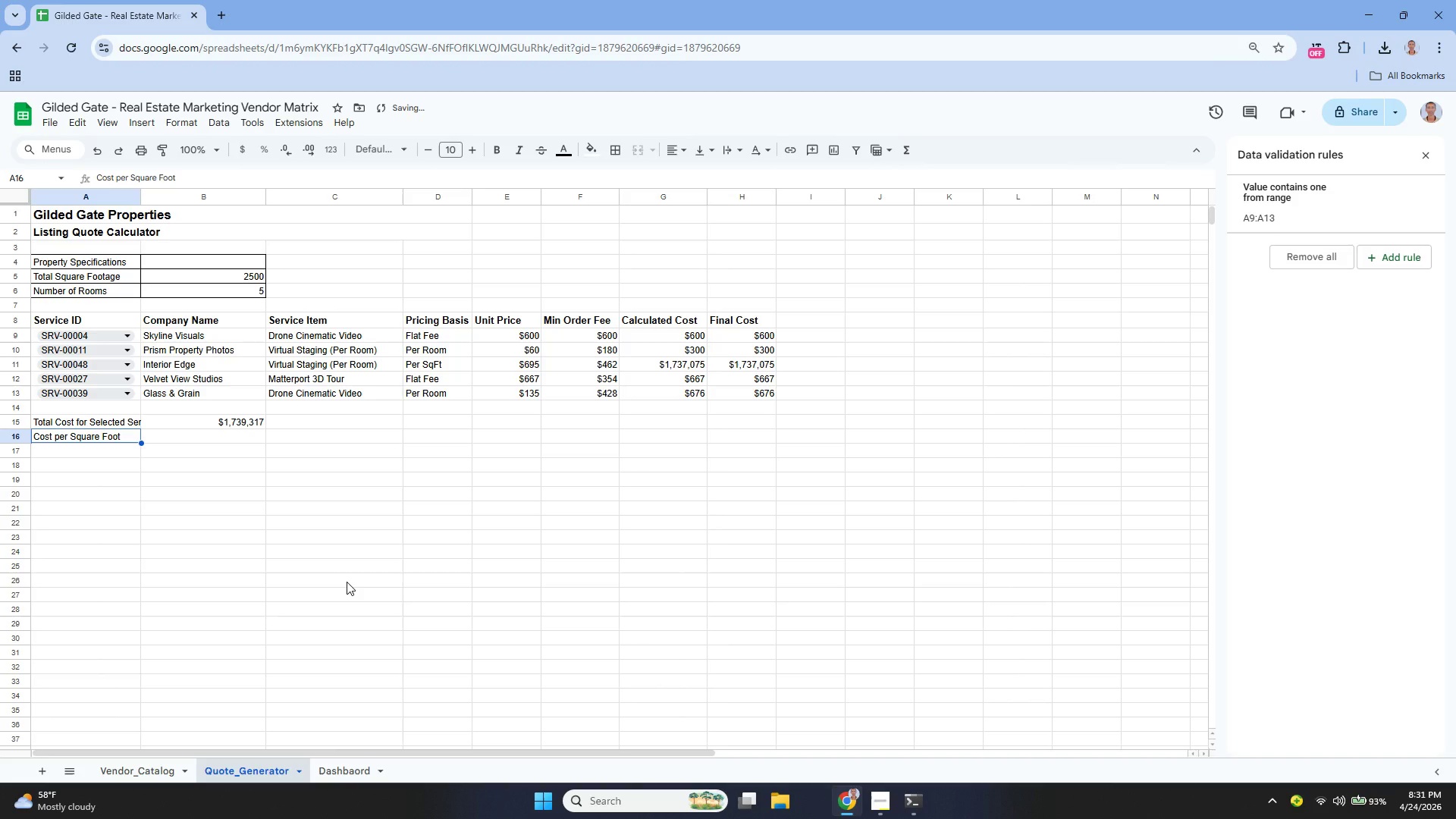 
key(ArrowRight)
 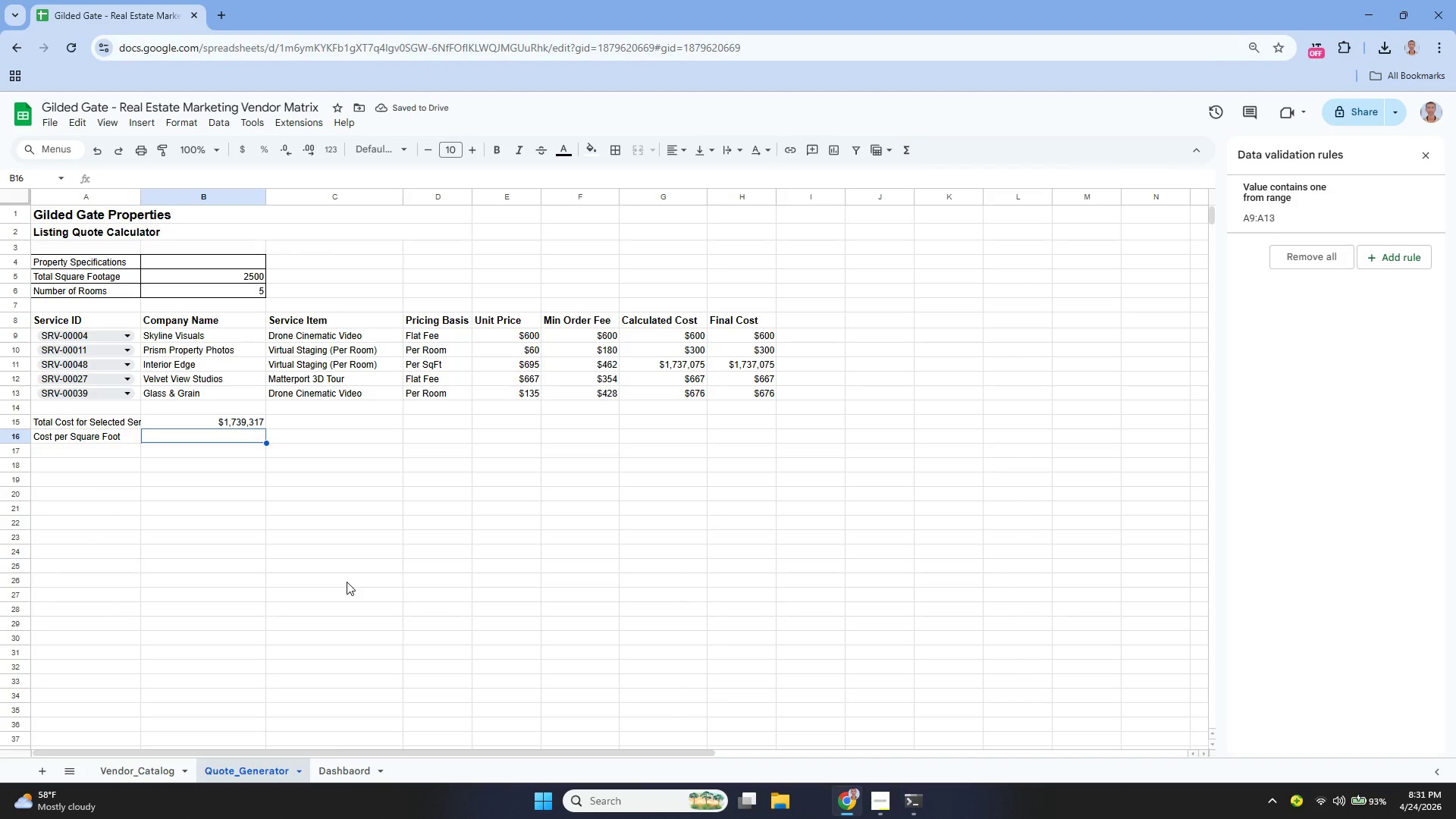 
key(Enter)
 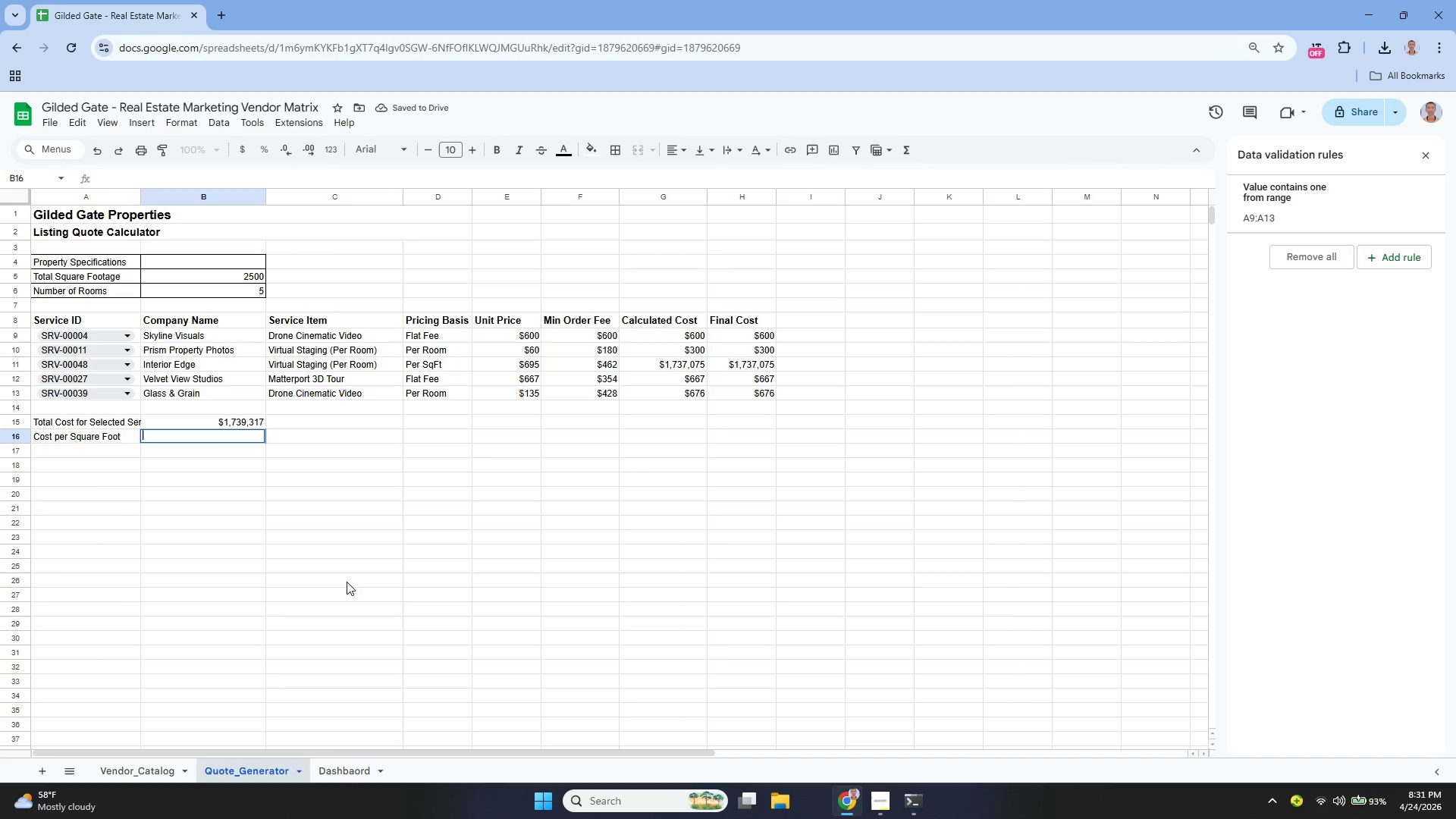 
type(=IFER)
 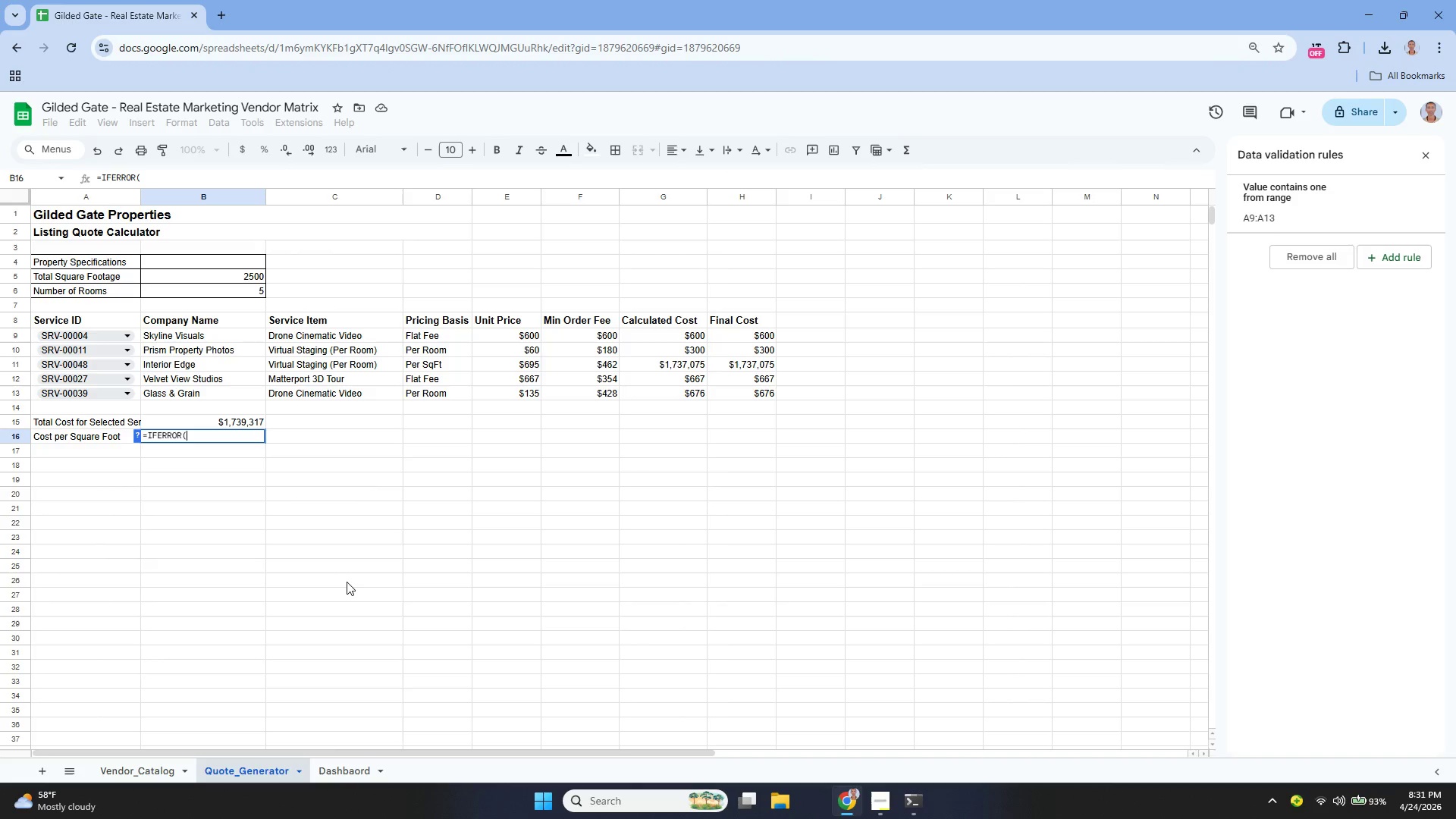 
 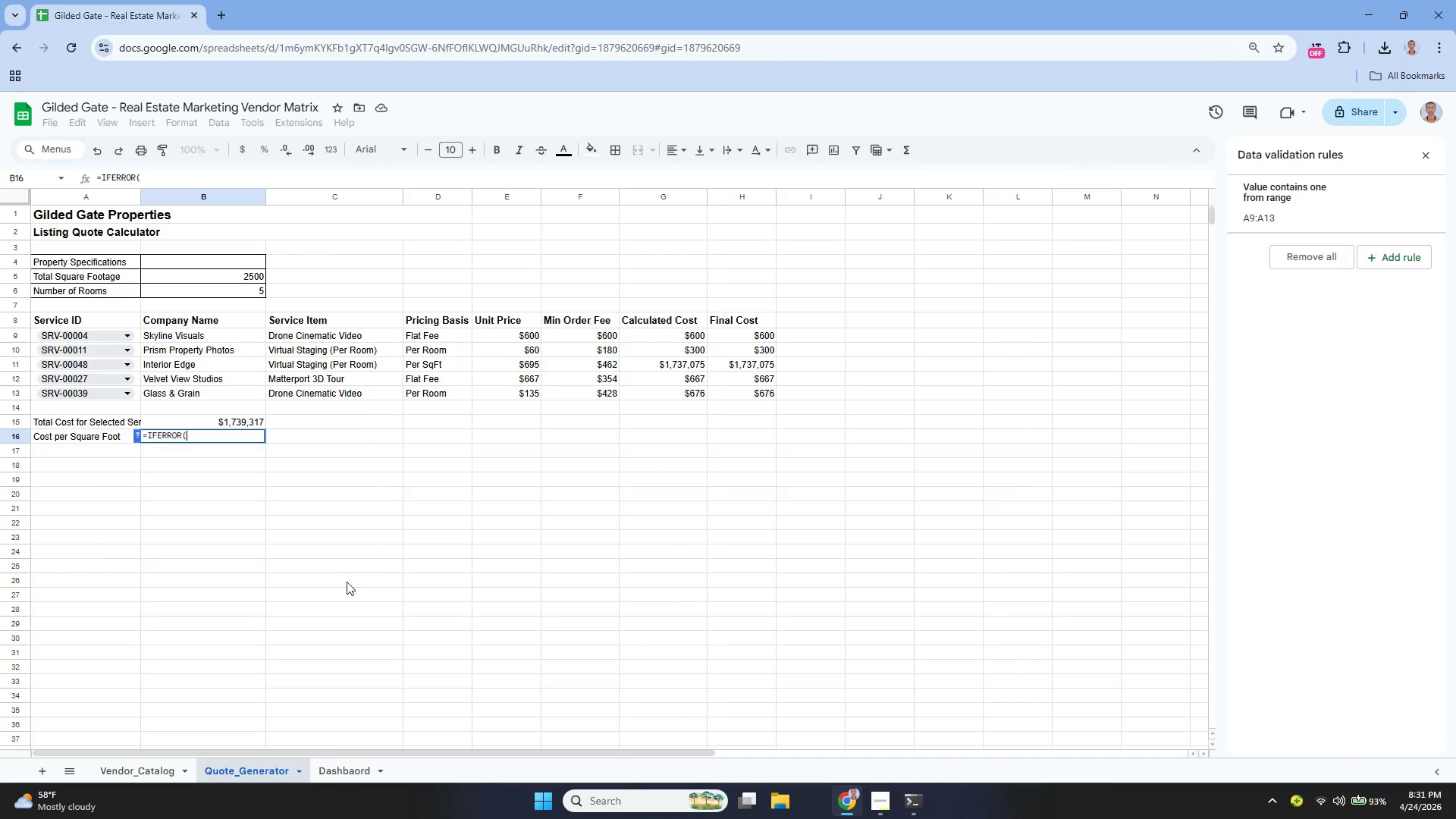 
key(Enter)
 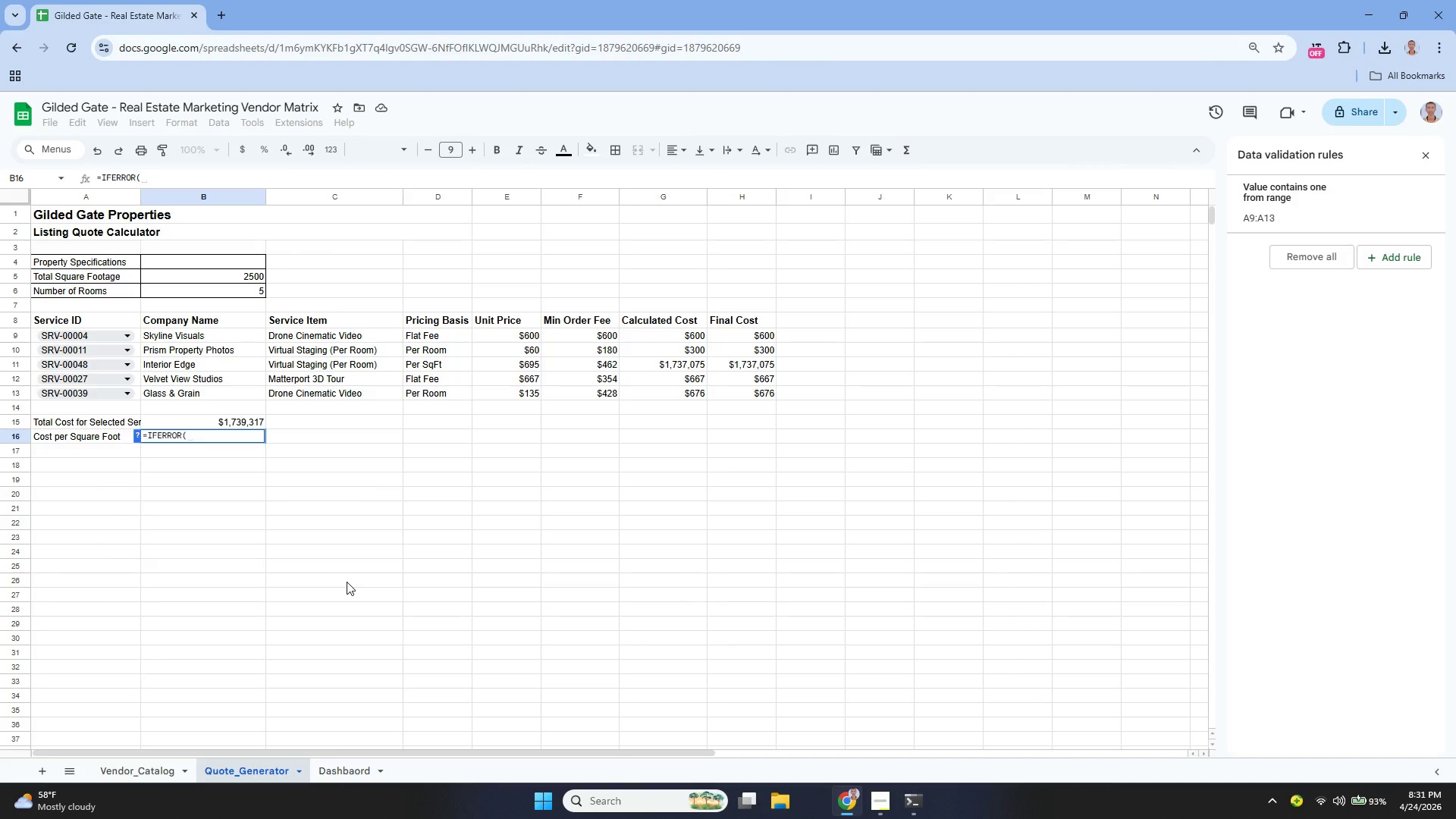 
type(B15 / )
 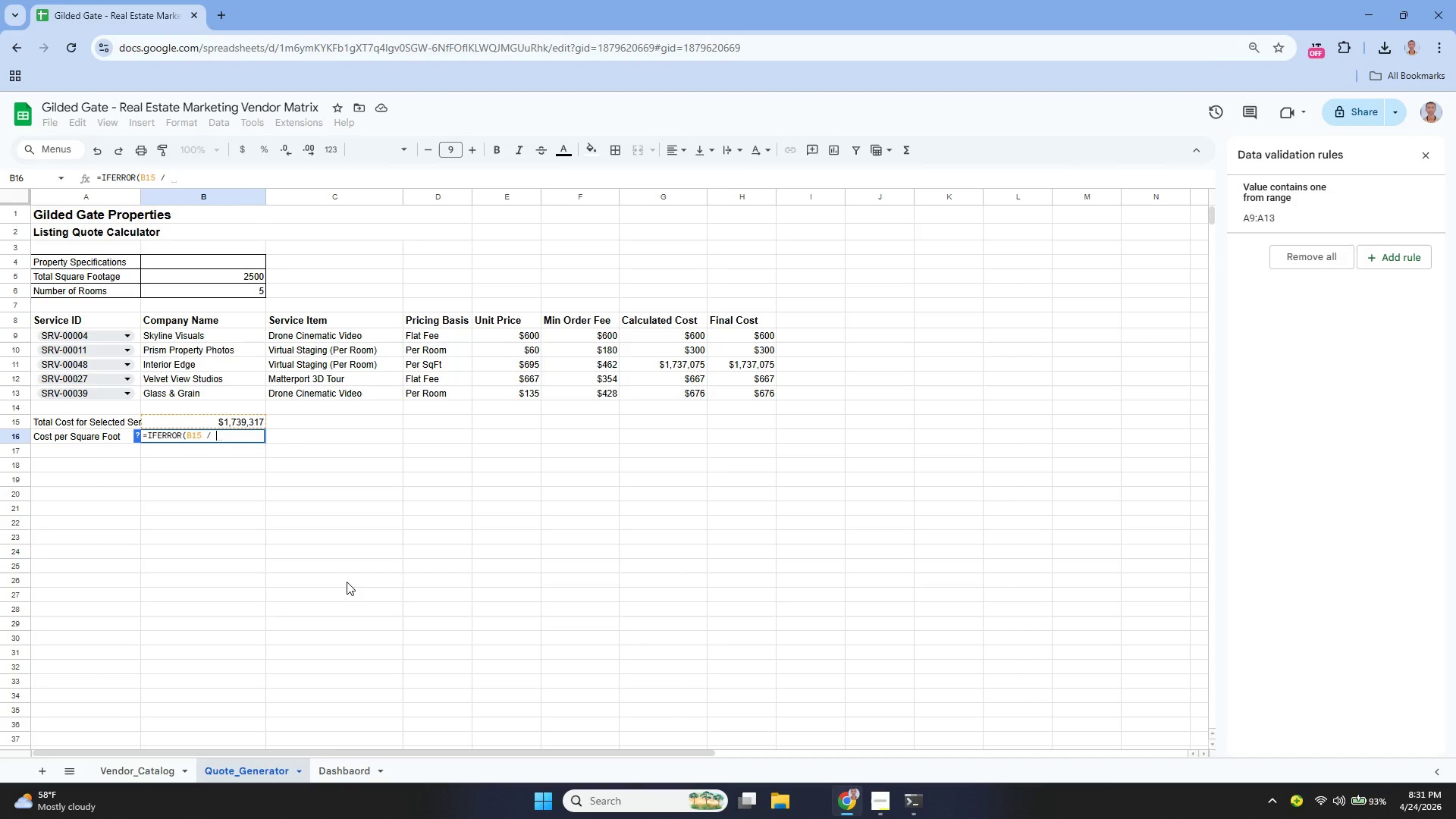 
wait(5.41)
 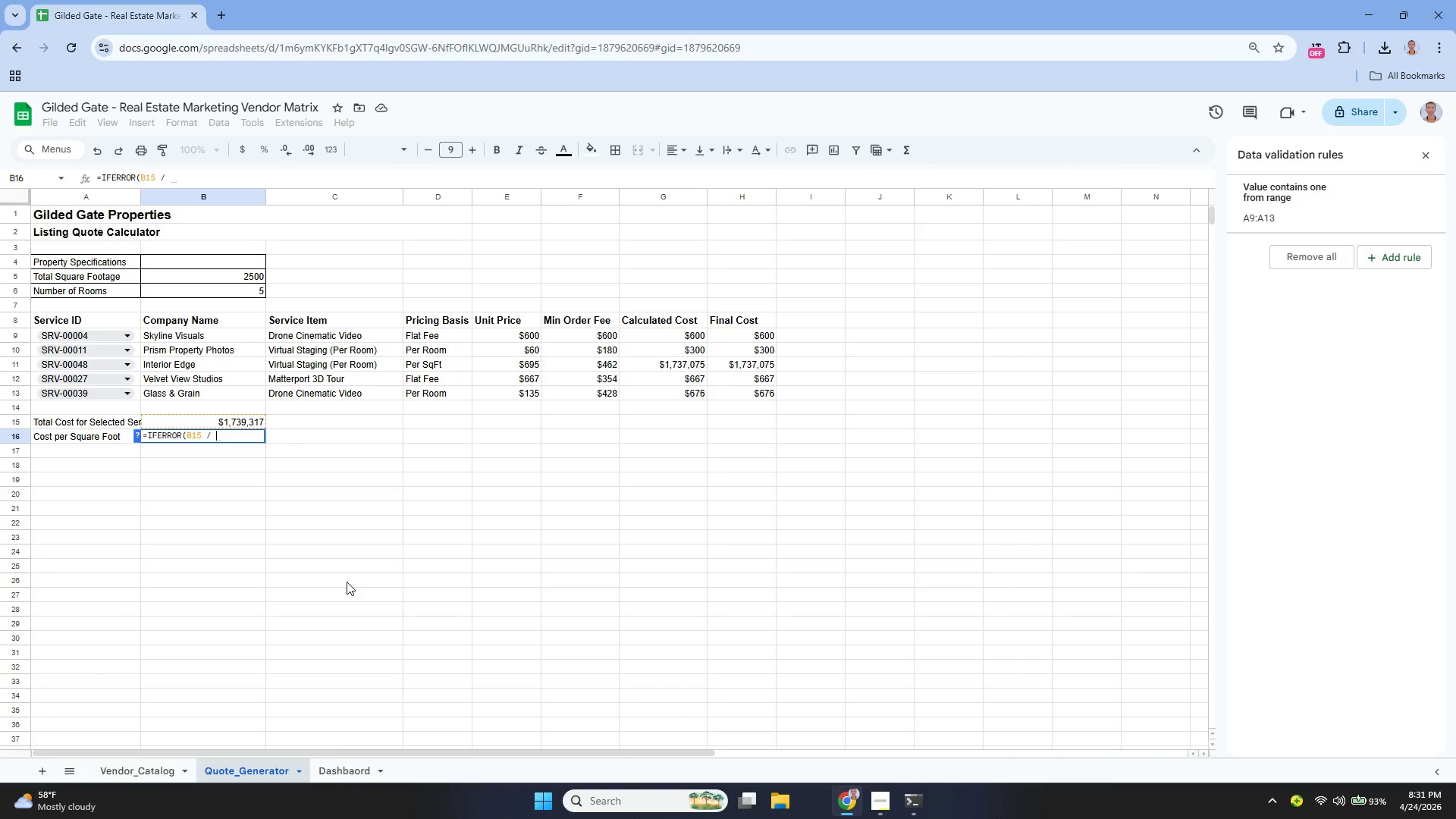 
type($B$5, 0))
 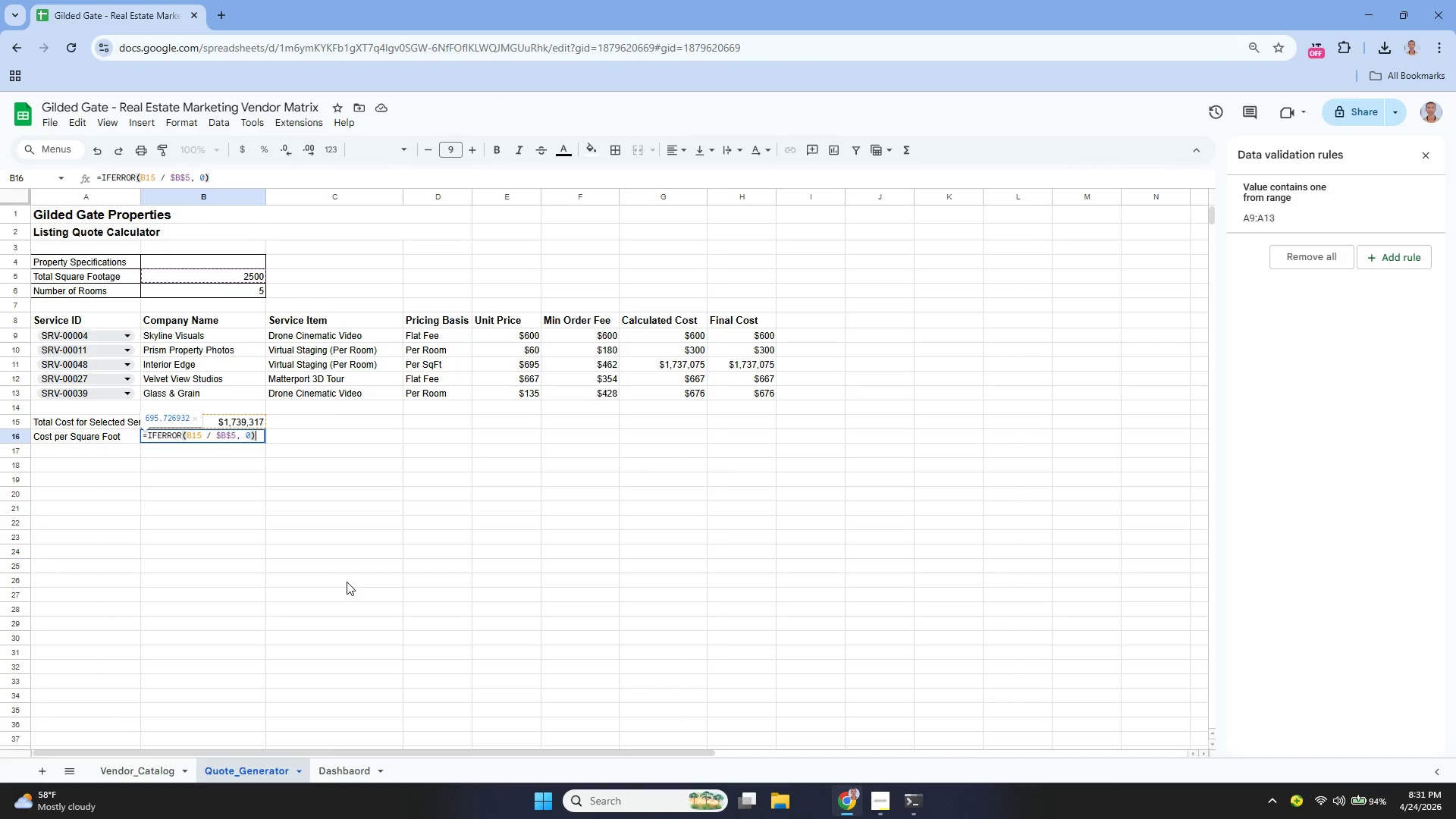 
key(Enter)
 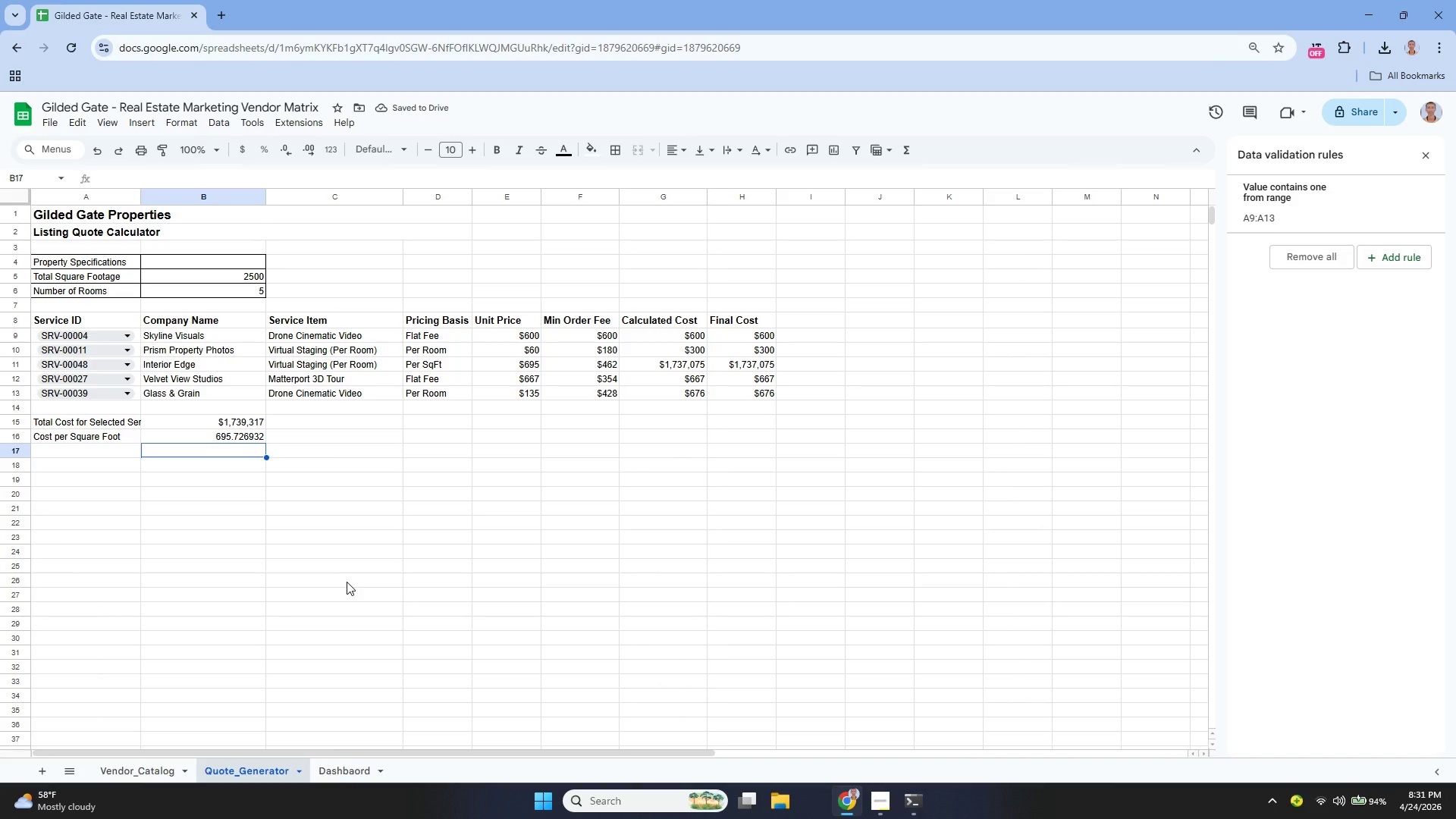 
wait(8.66)
 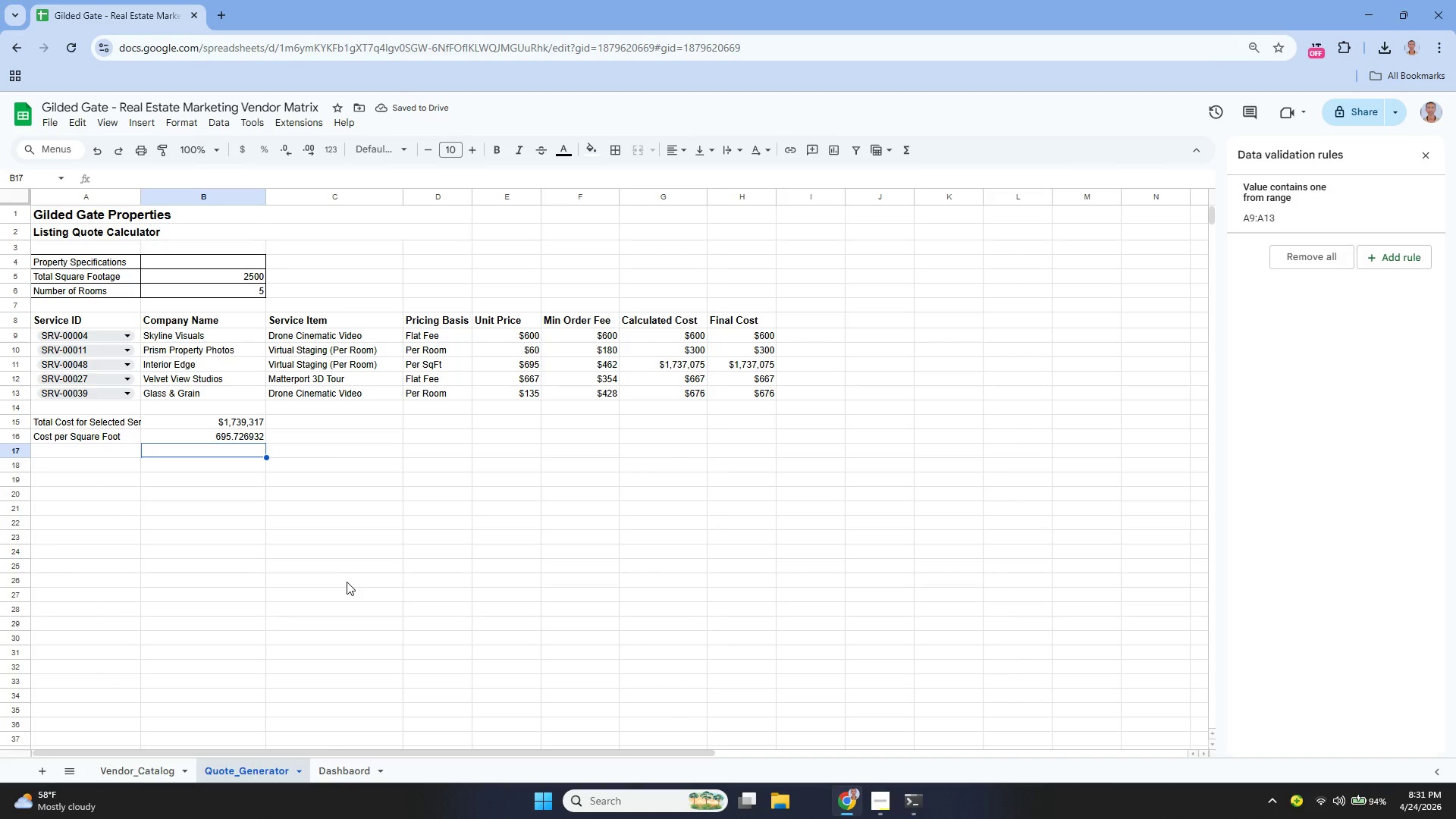 
left_click([226, 429])
 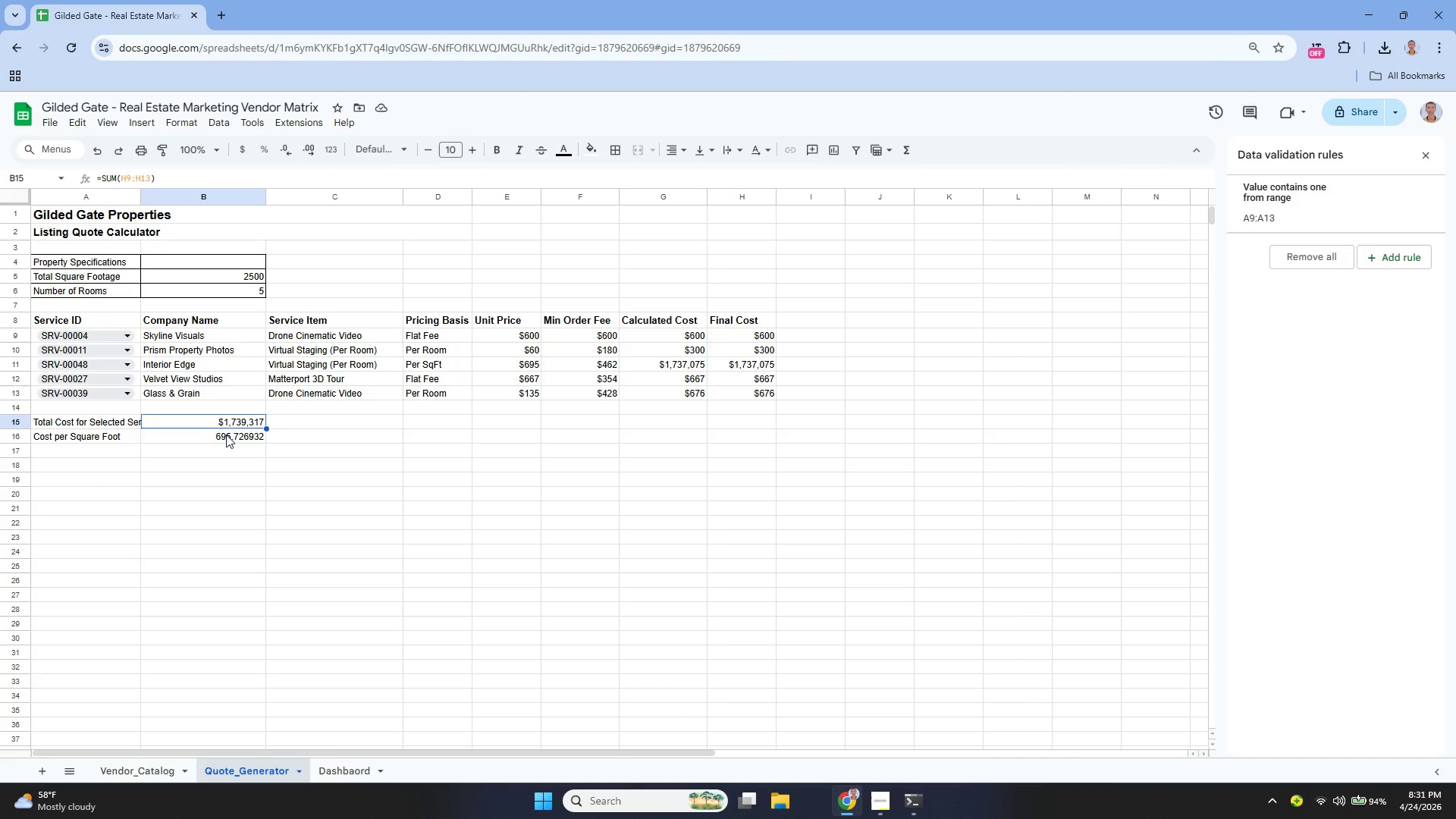 
left_click([226, 435])
 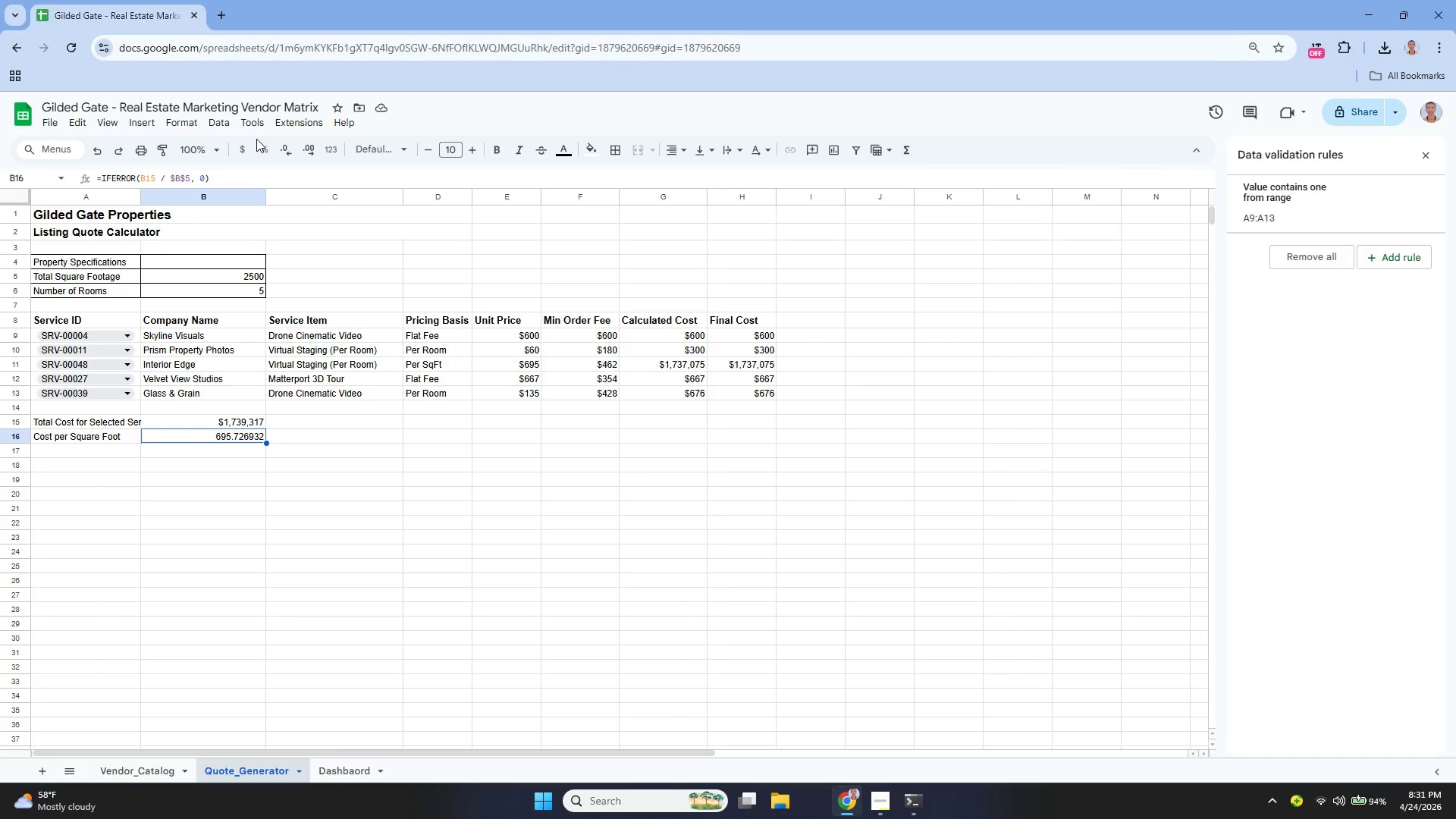 
left_click([236, 155])
 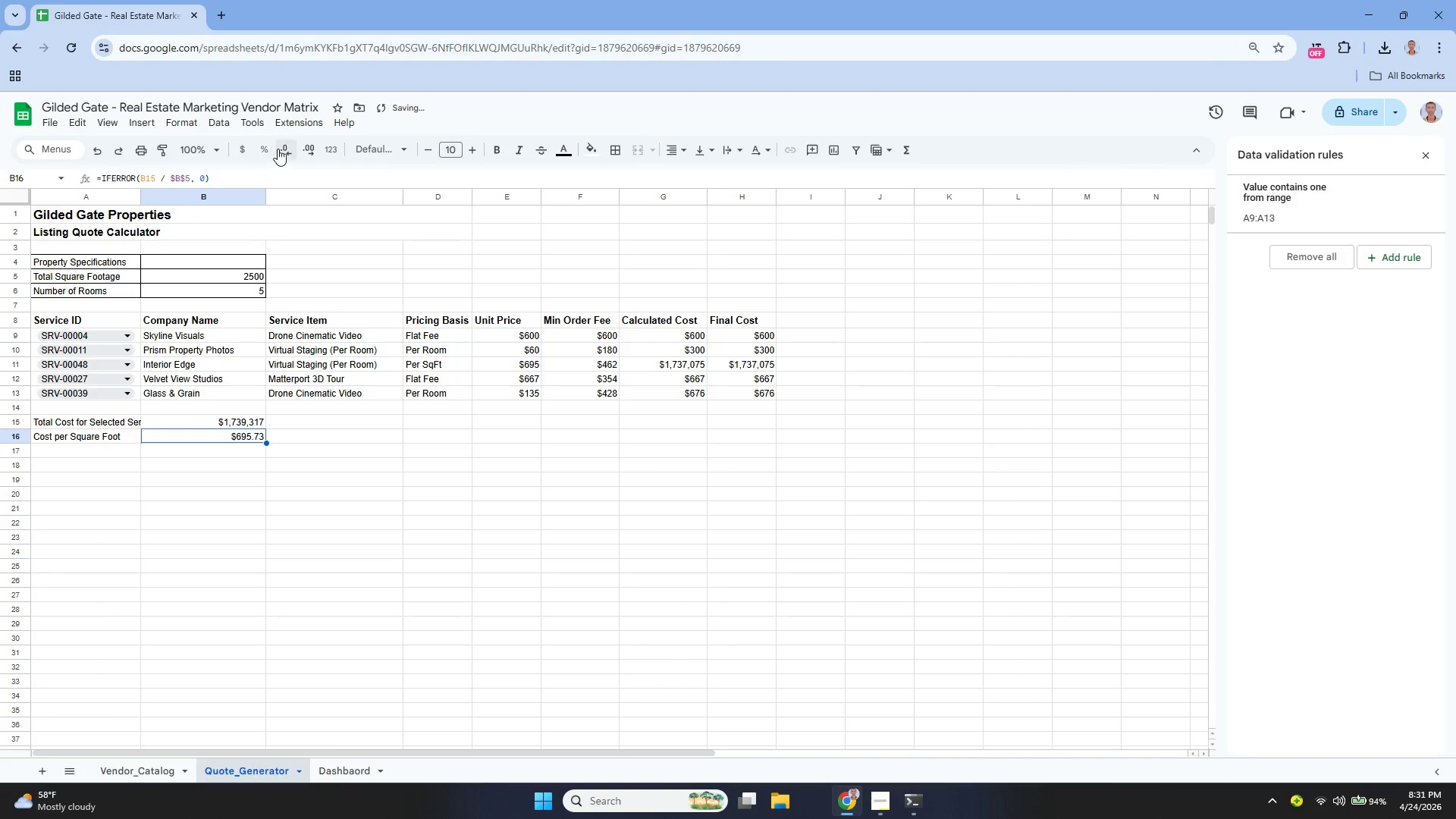 
left_click([278, 149])
 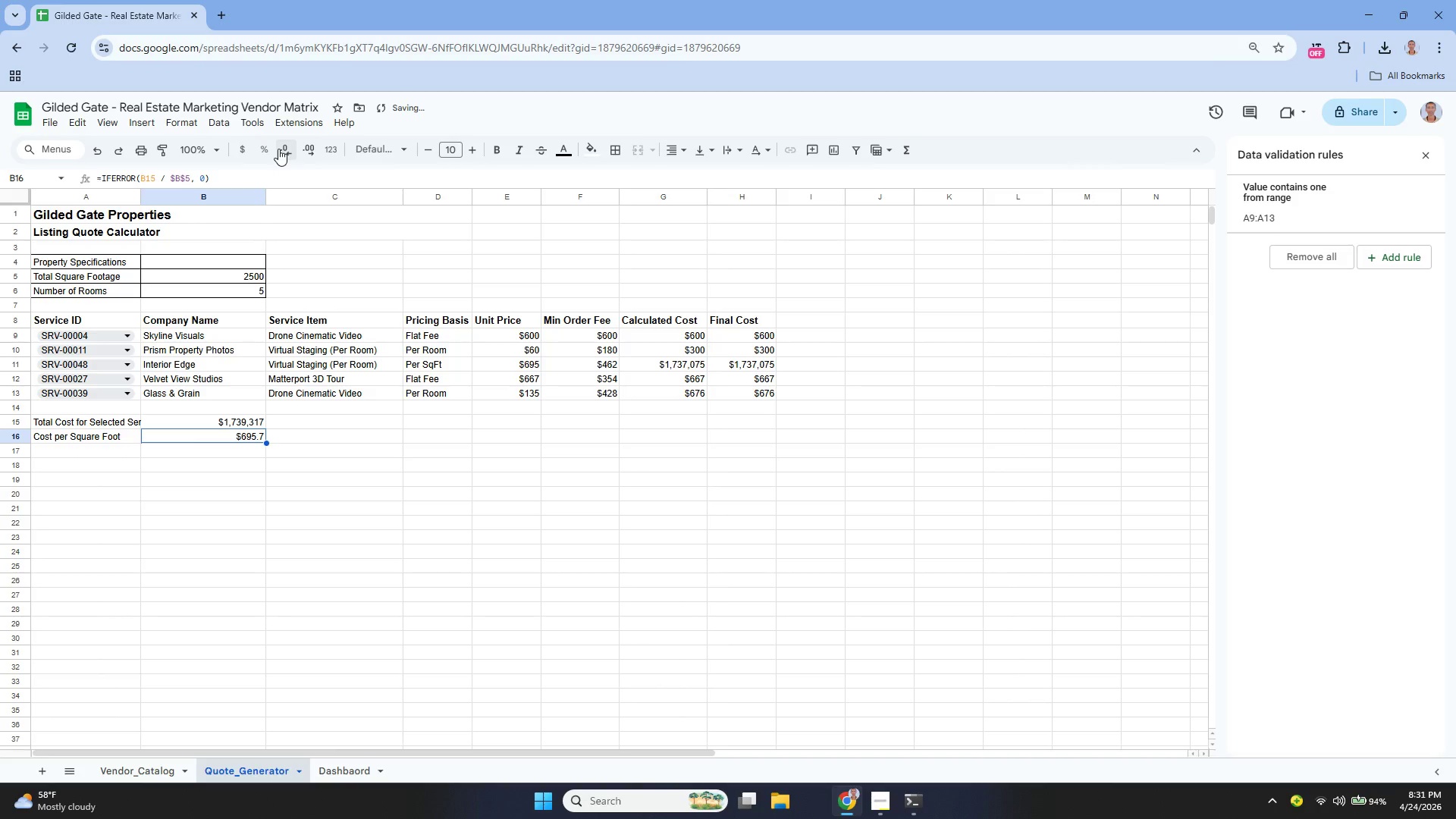 
left_click([278, 149])
 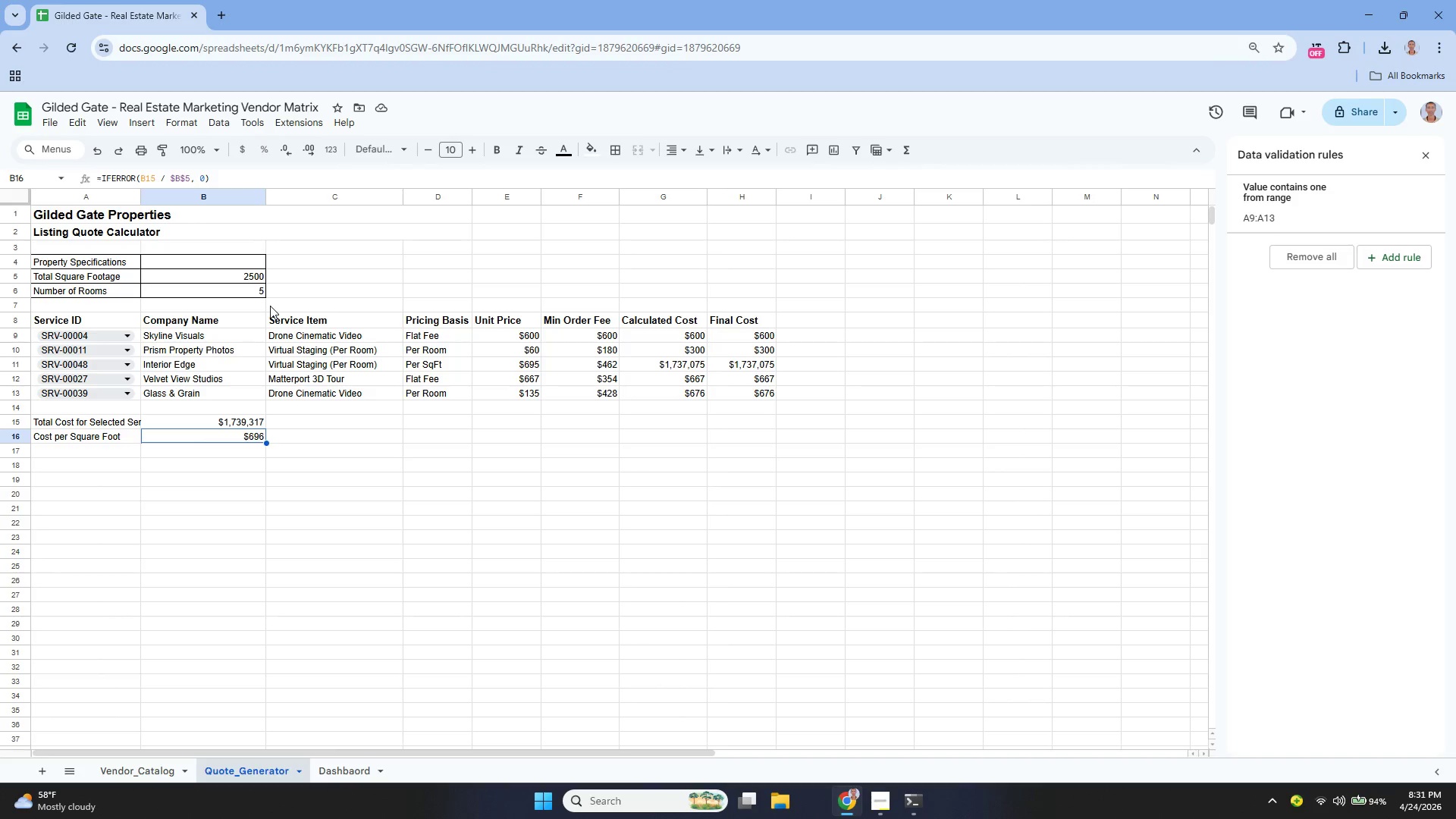 
wait(7.7)
 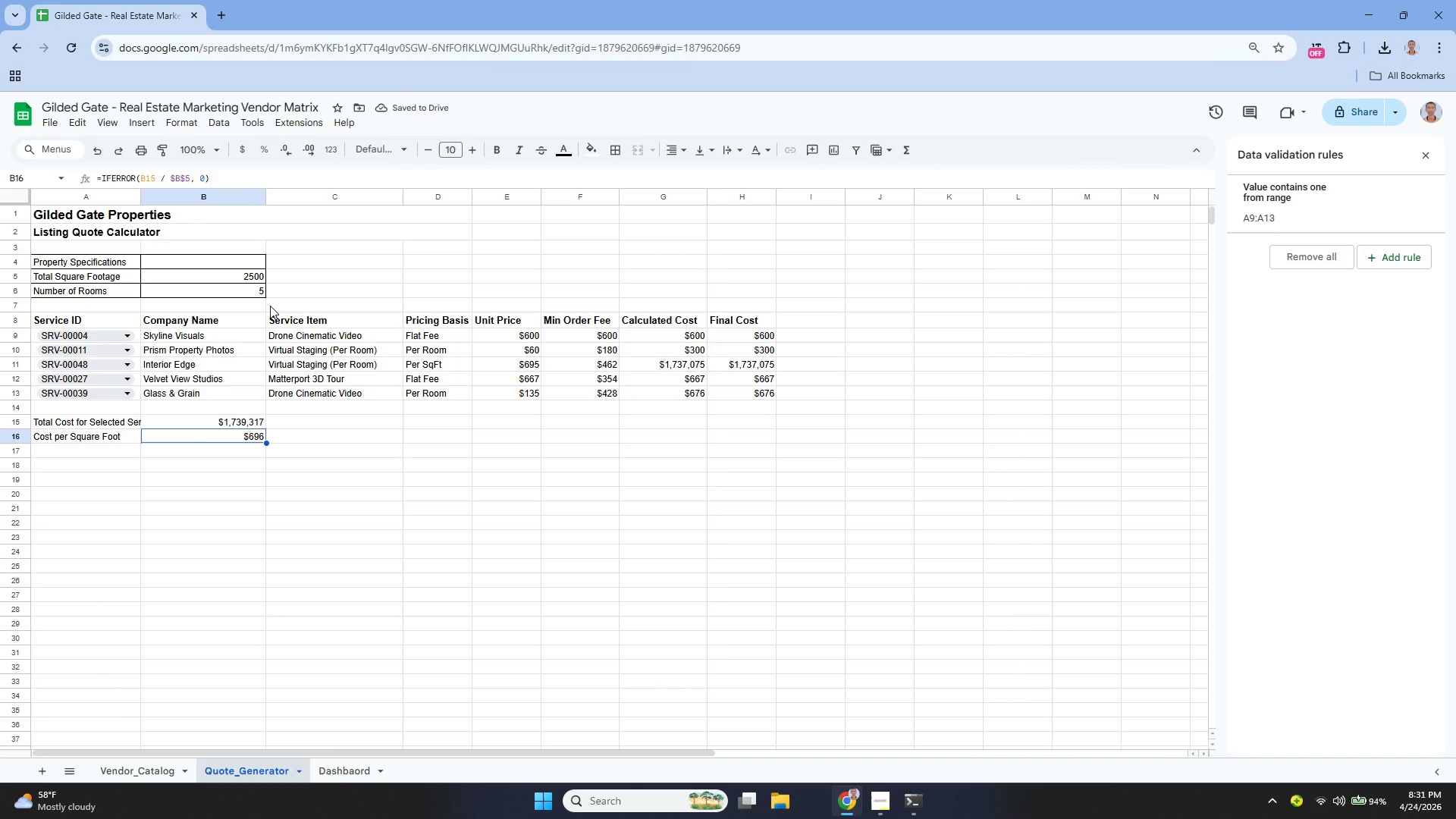 
key(Control+Z)
 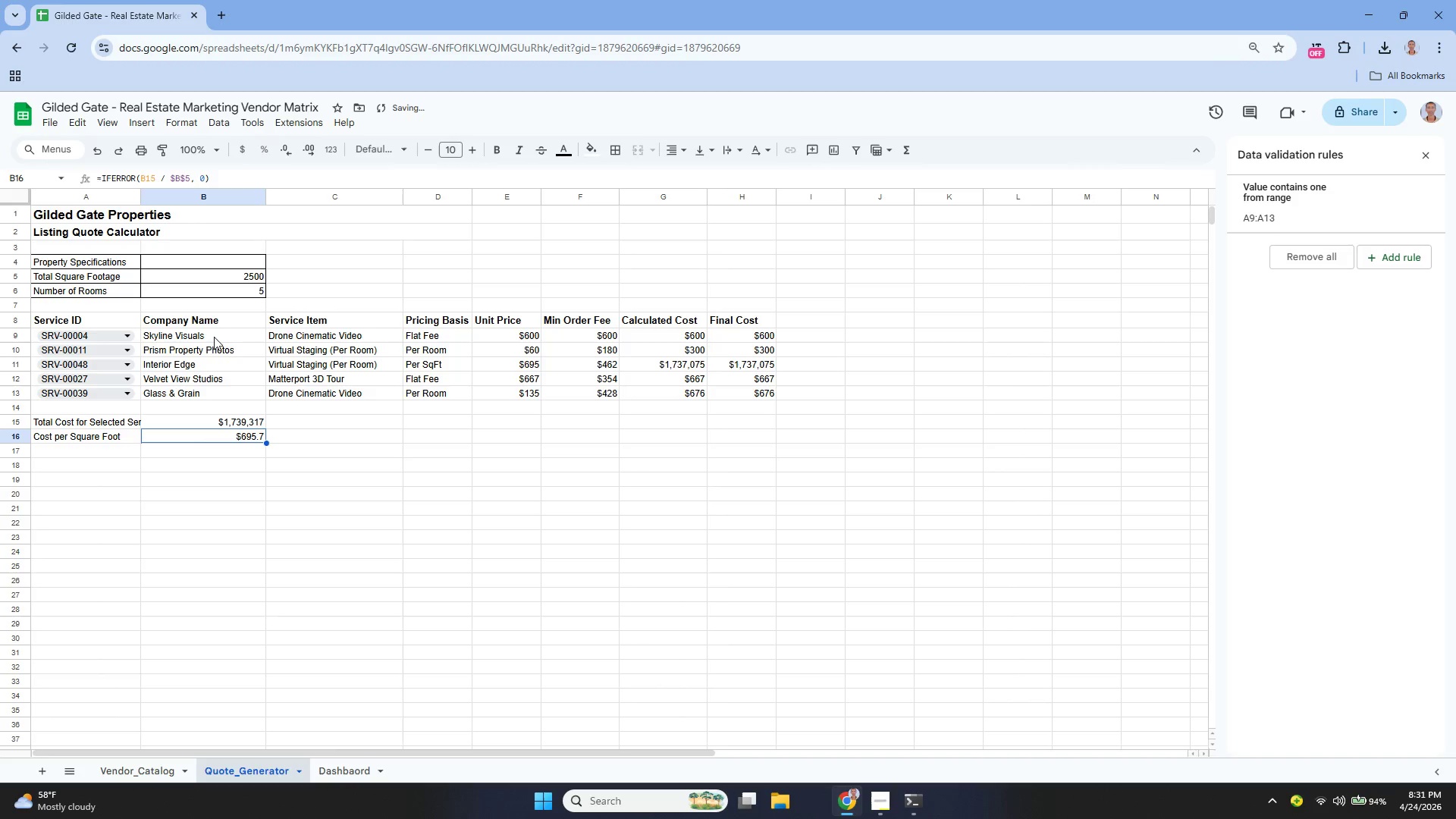 
key(Control+ControlLeft)
 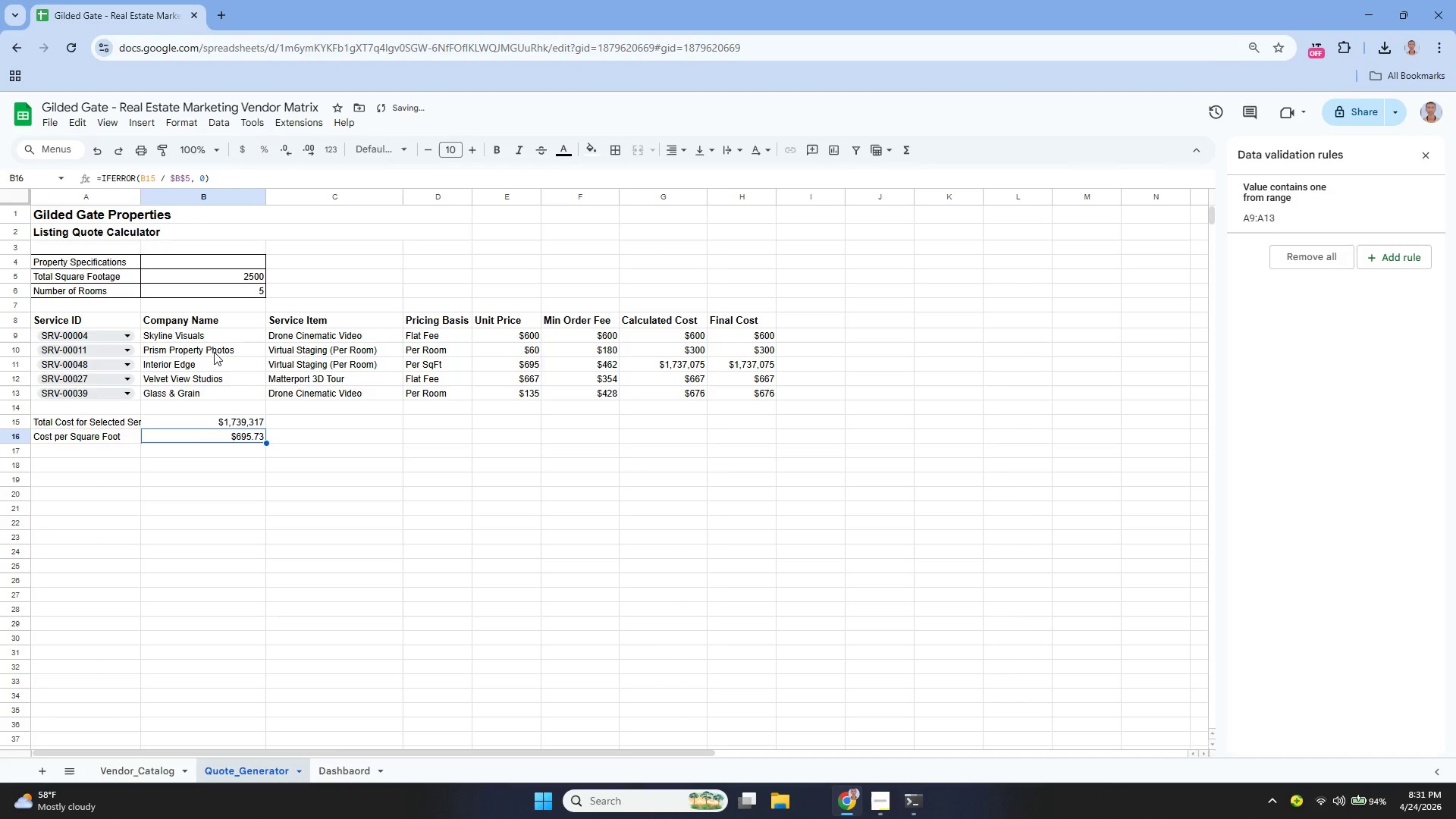 
key(Control+Z)
 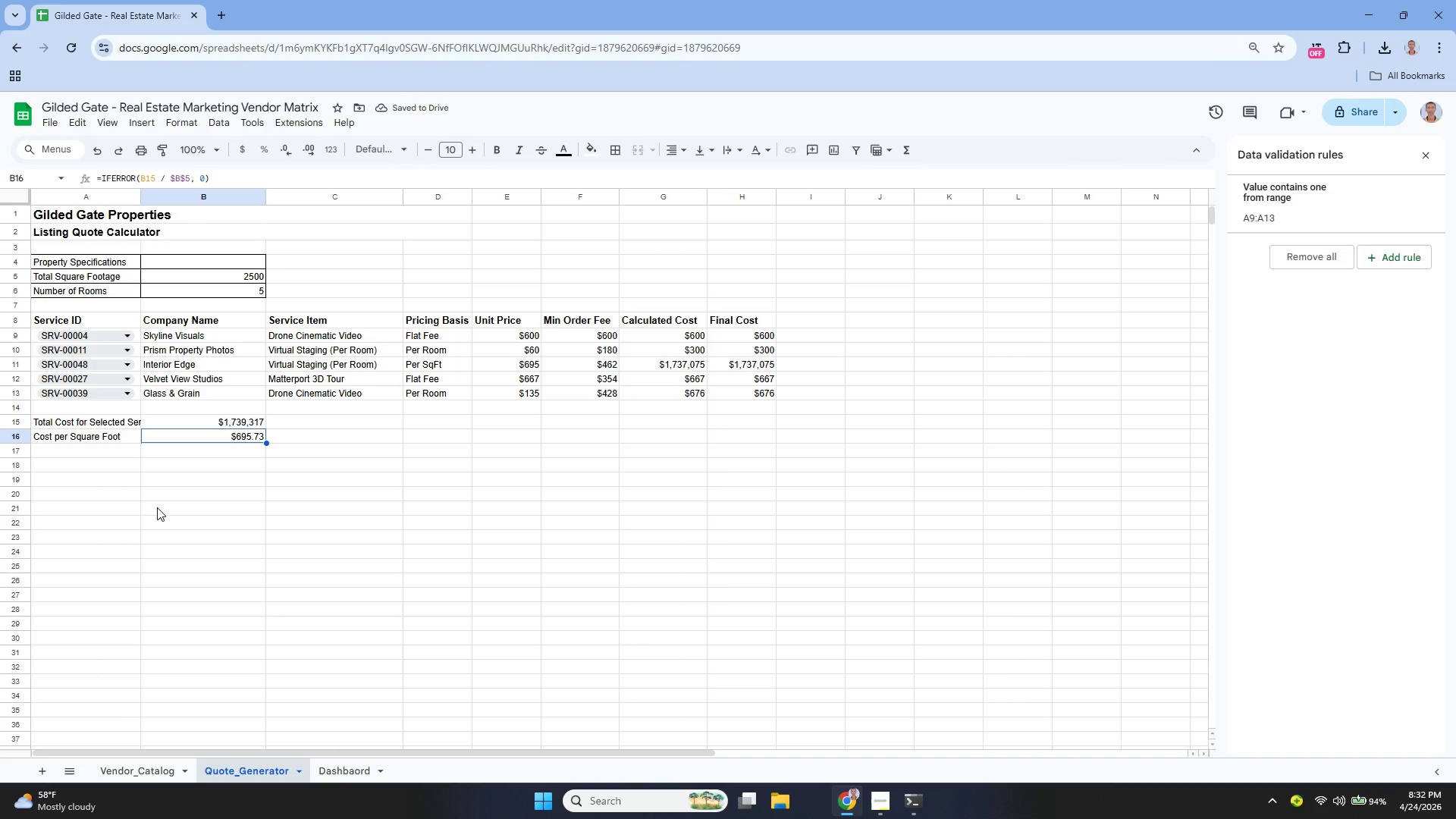 
wait(6.59)
 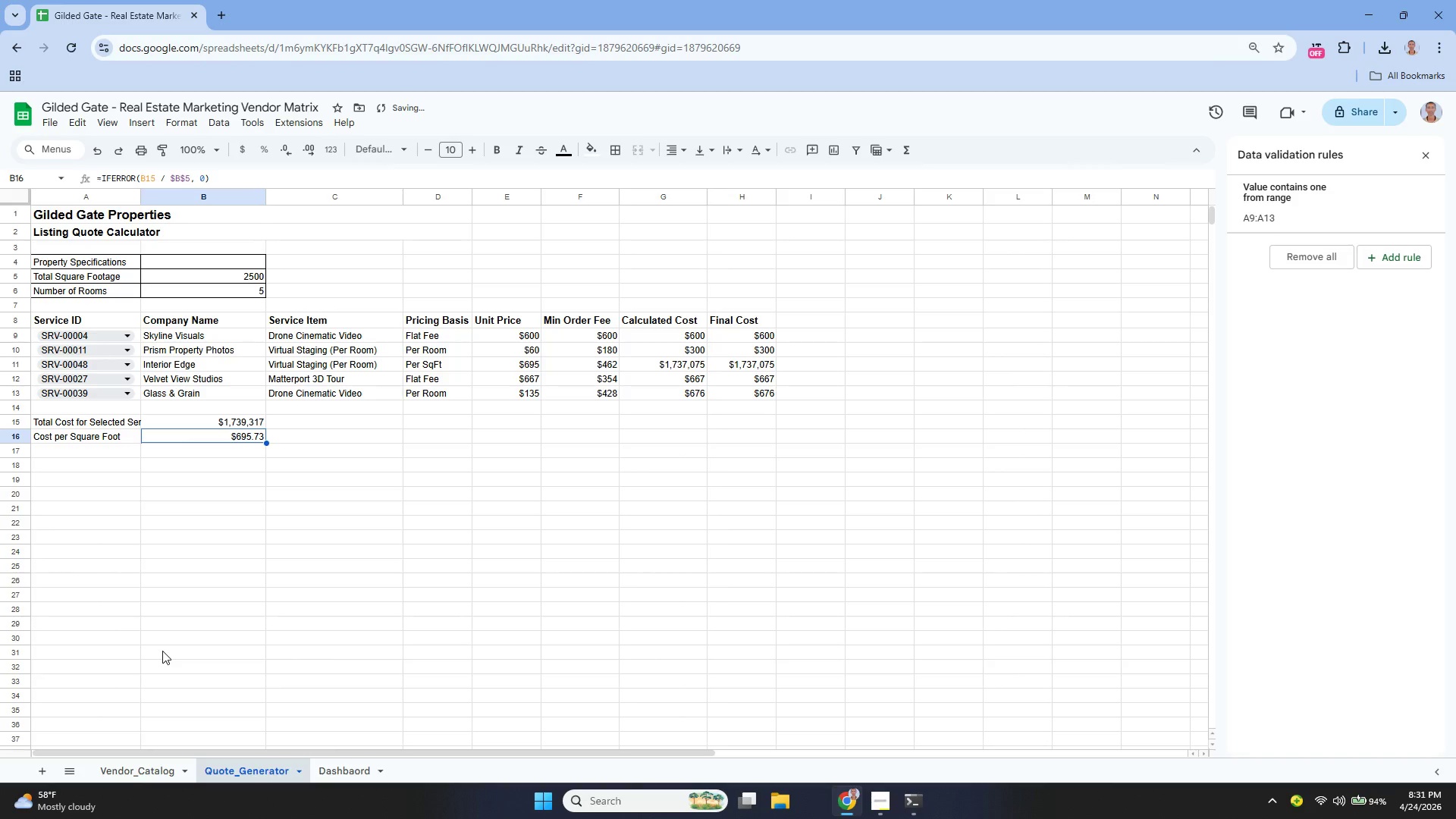 
left_click_drag(start_coordinate=[64, 417], to_coordinate=[171, 437])
 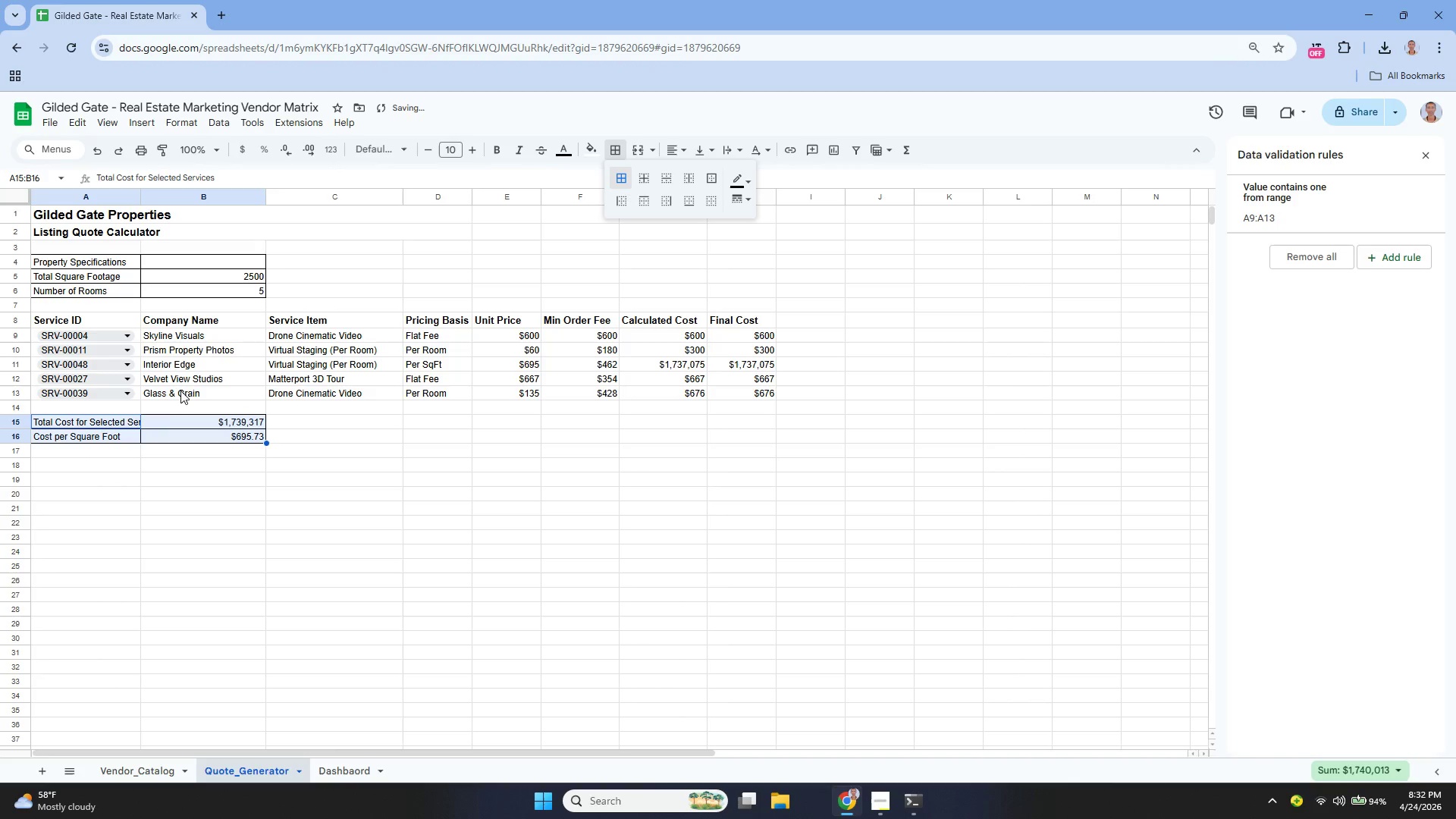 
left_click_drag(start_coordinate=[138, 190], to_coordinate=[150, 200])
 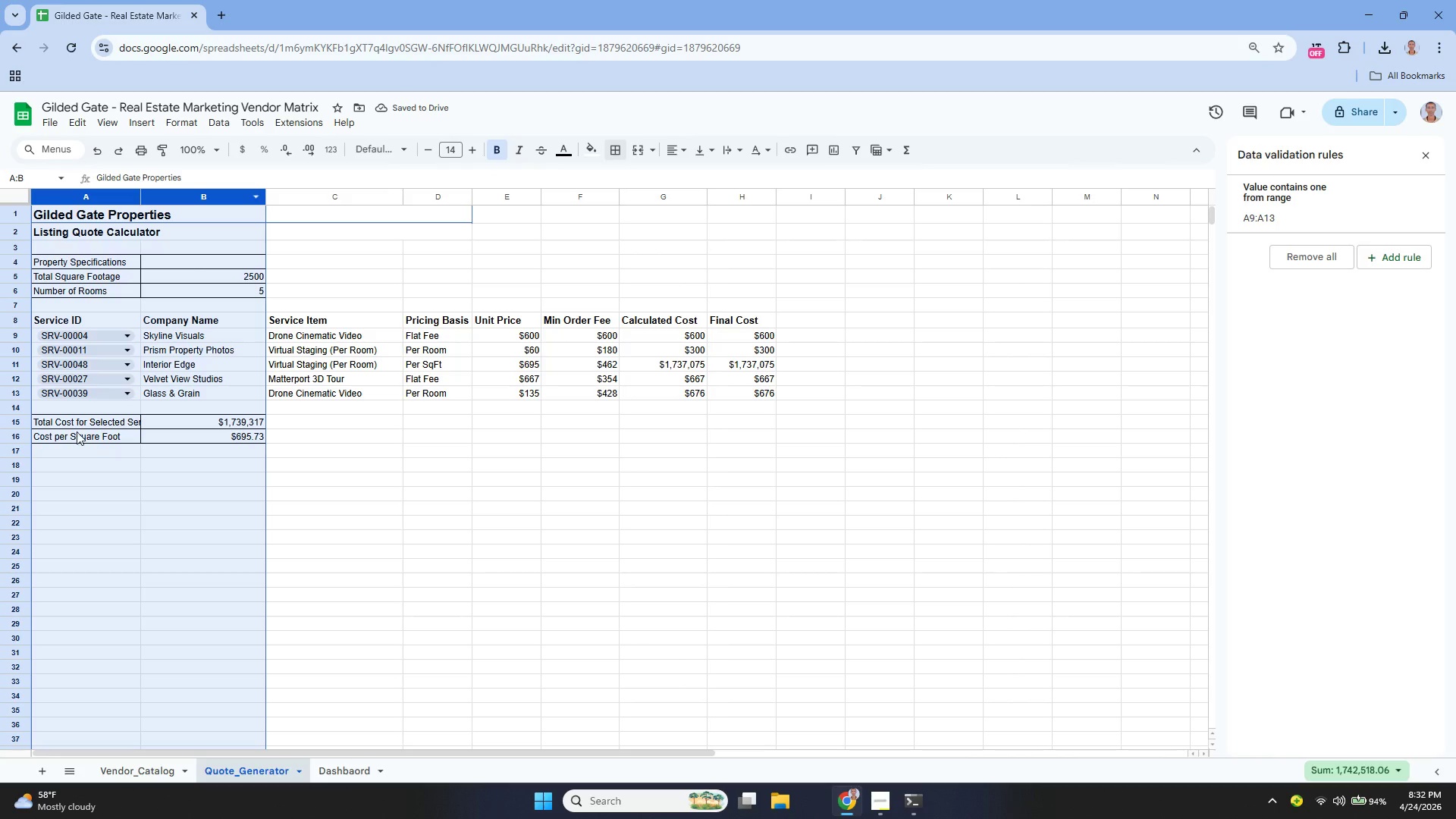 
left_click([74, 428])
 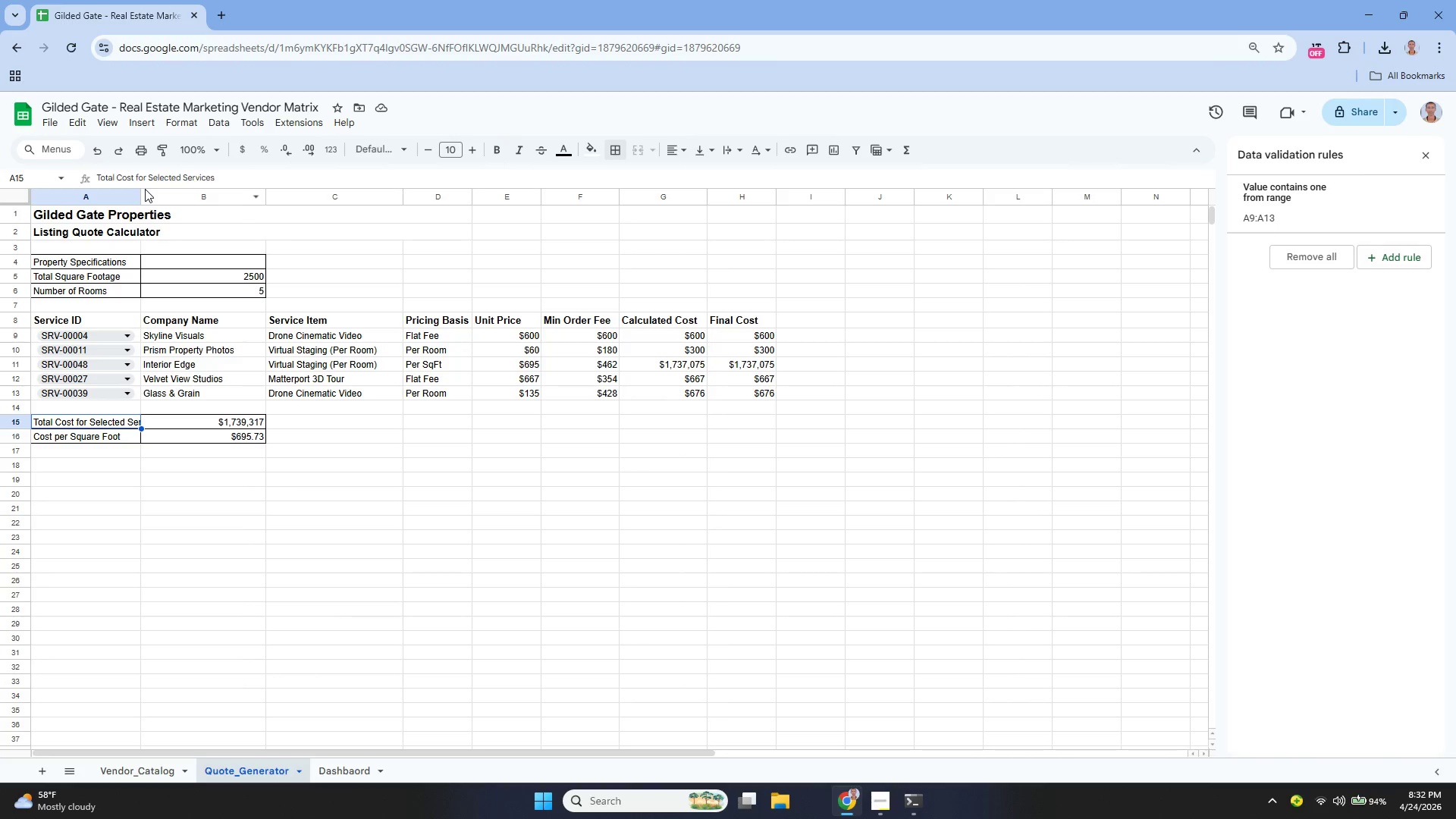 
left_click_drag(start_coordinate=[141, 197], to_coordinate=[165, 222])
 